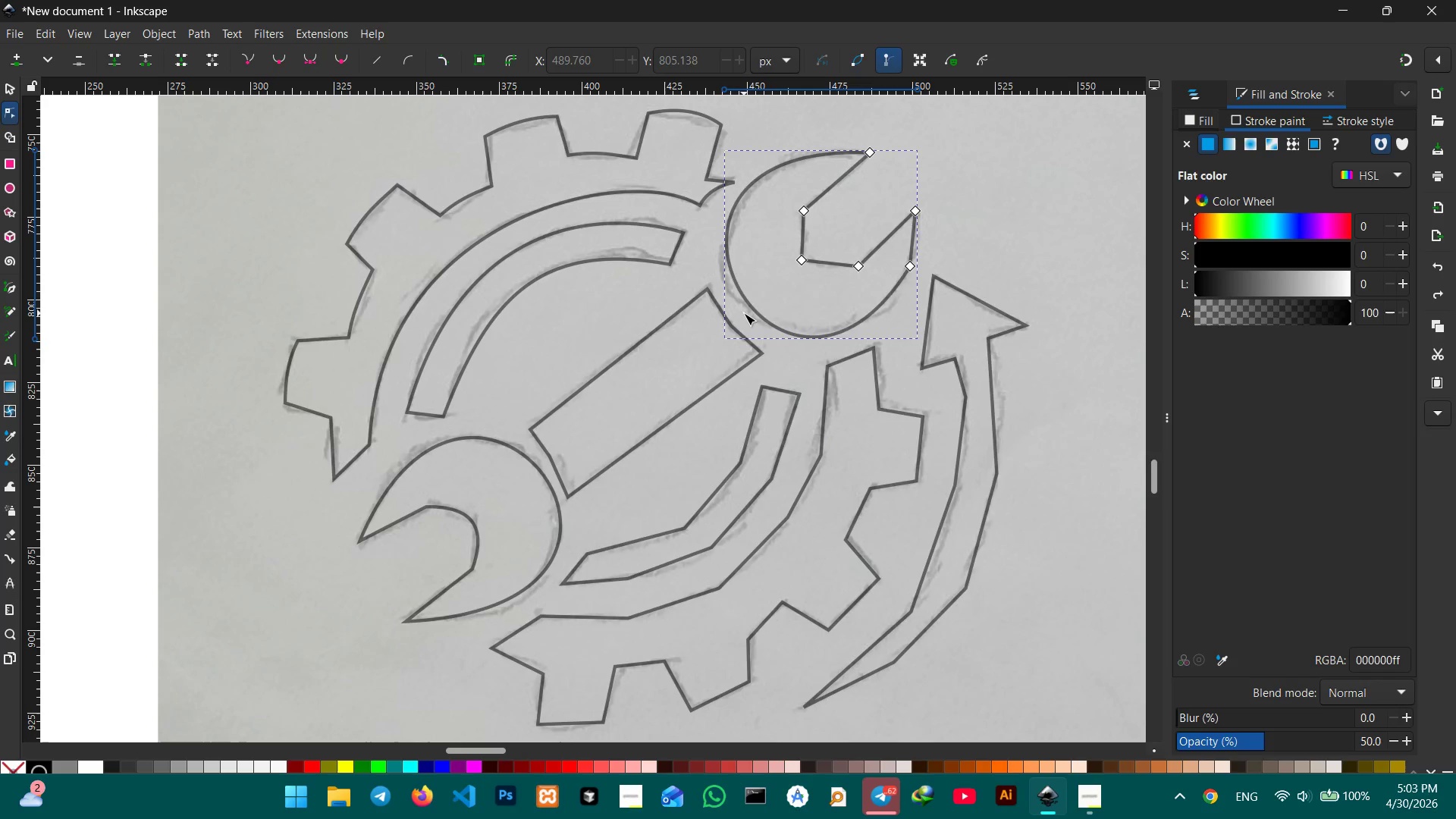 
key(Control+Z)
 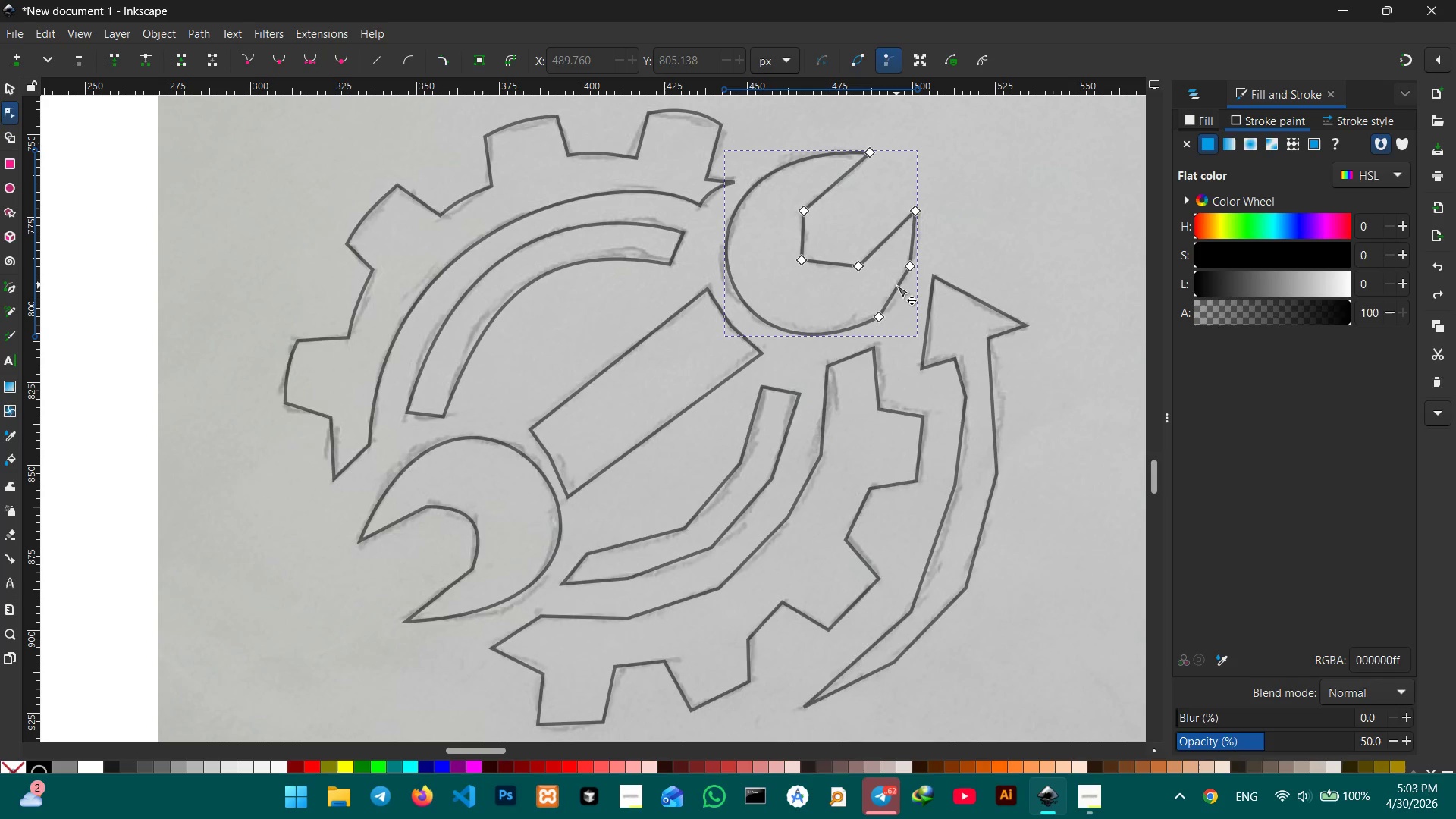 
left_click_drag(start_coordinate=[896, 285], to_coordinate=[900, 292])
 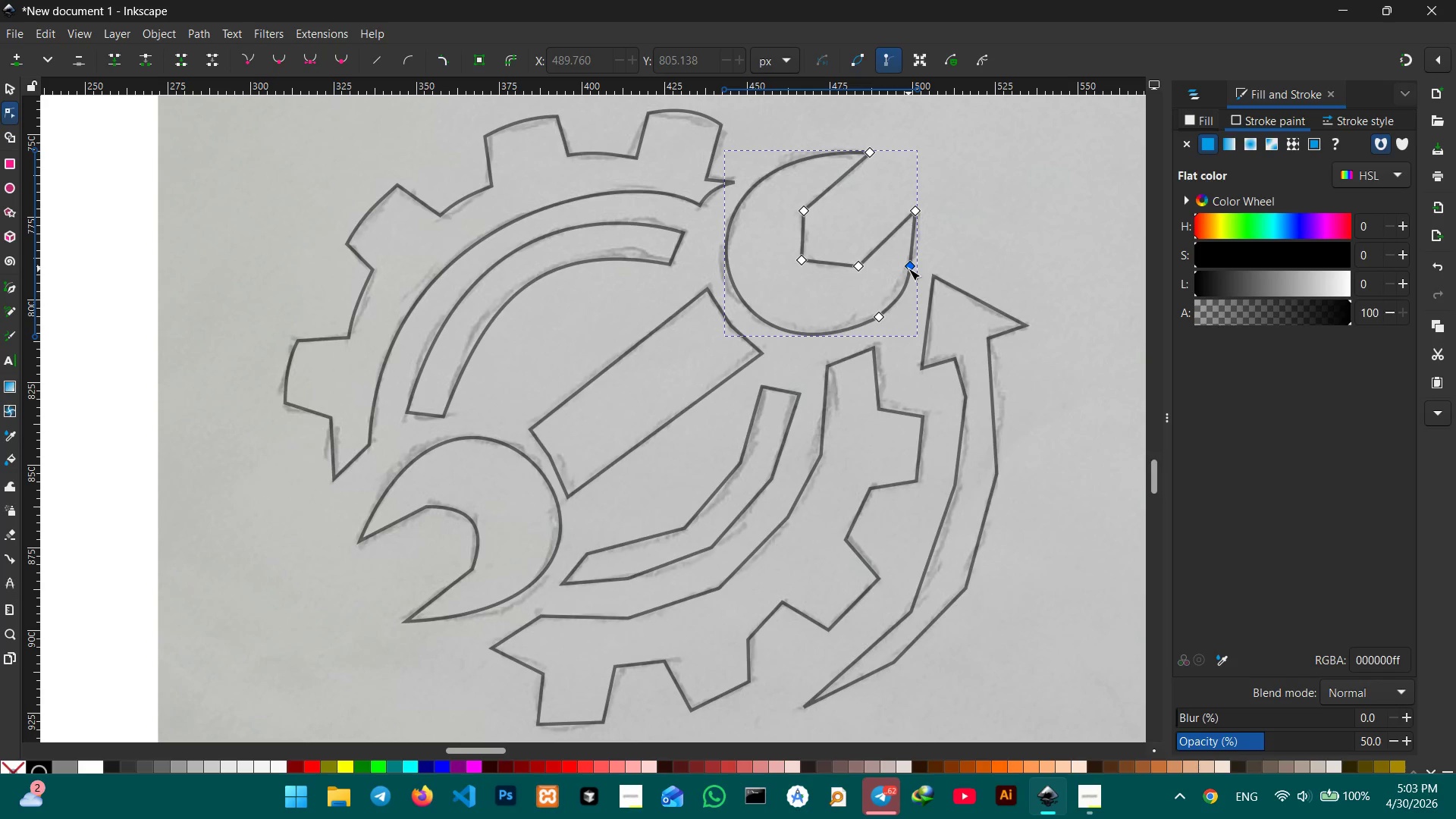 
left_click([908, 268])
 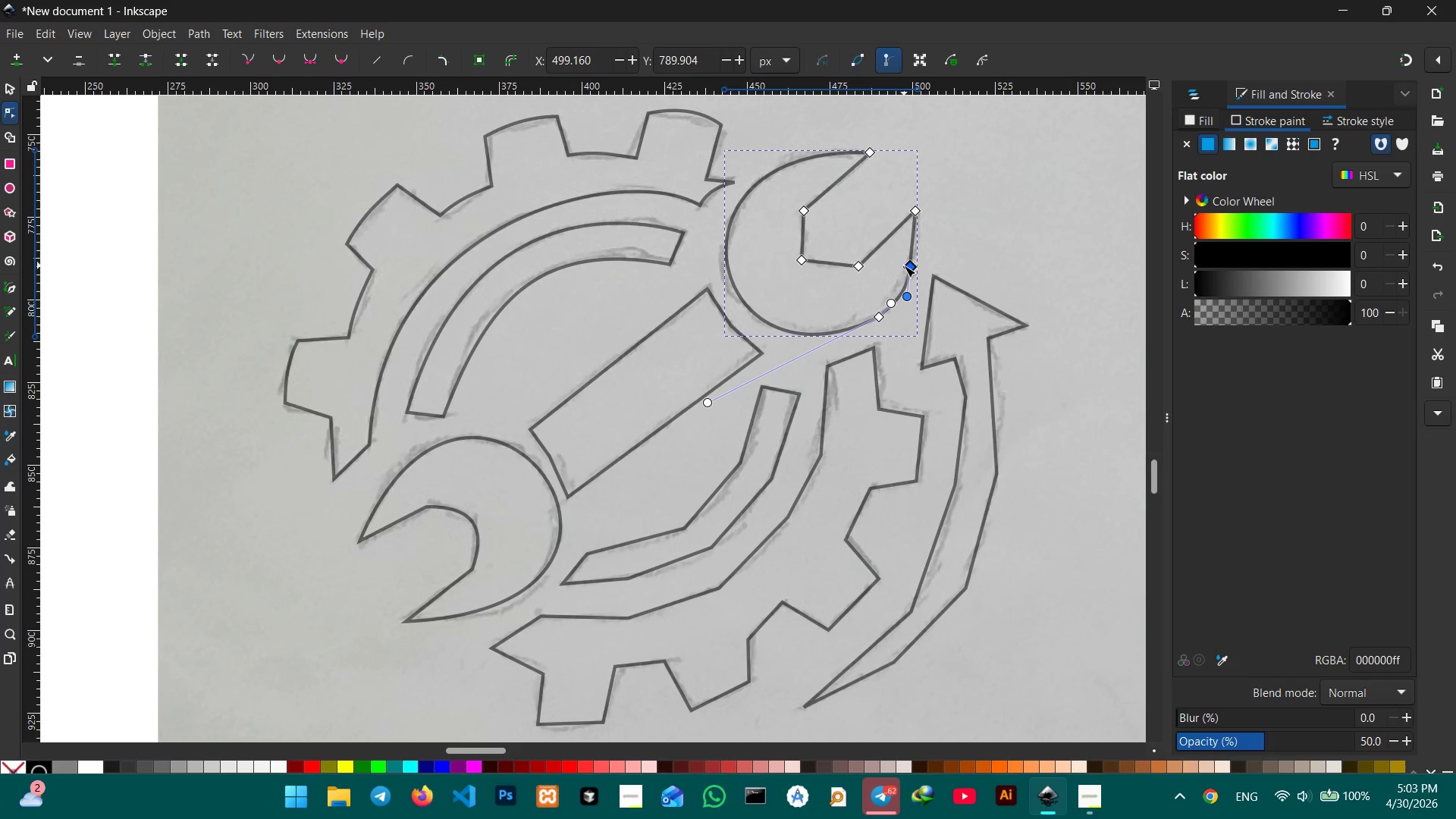 
key(Backspace)
 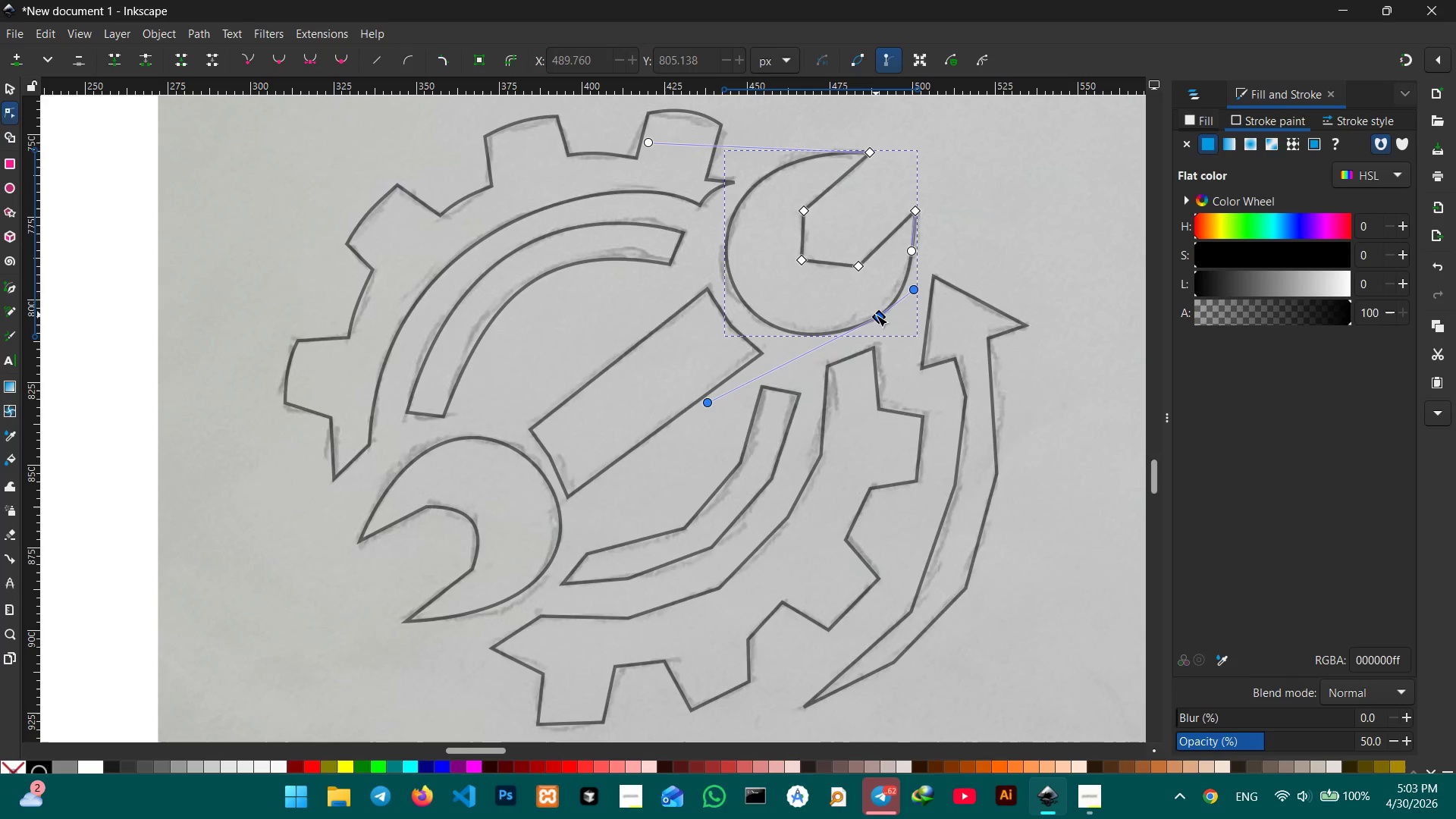 
key(Backspace)
 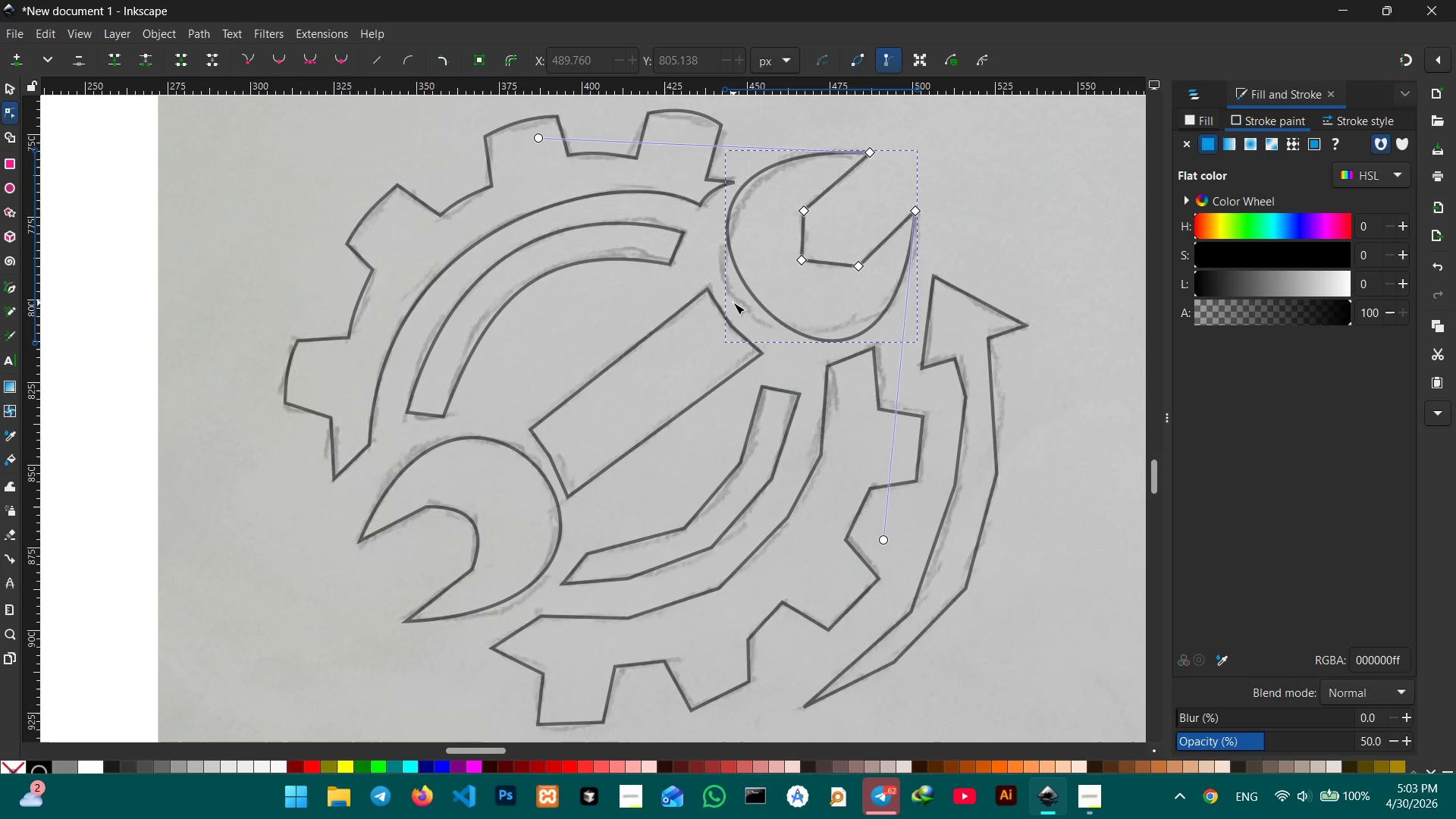 
key(Control+Z)
 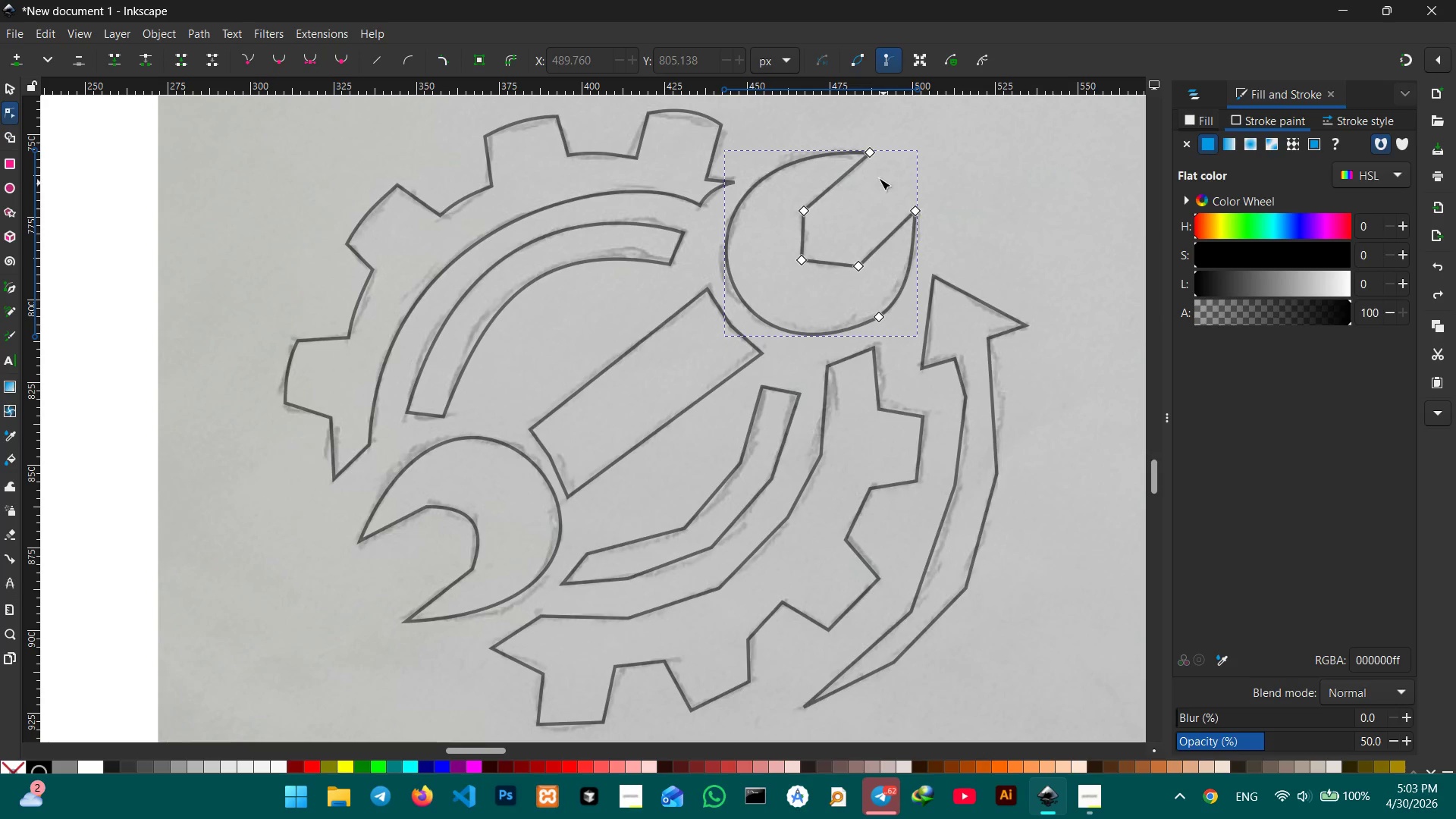 
left_click_drag(start_coordinate=[872, 152], to_coordinate=[868, 155])
 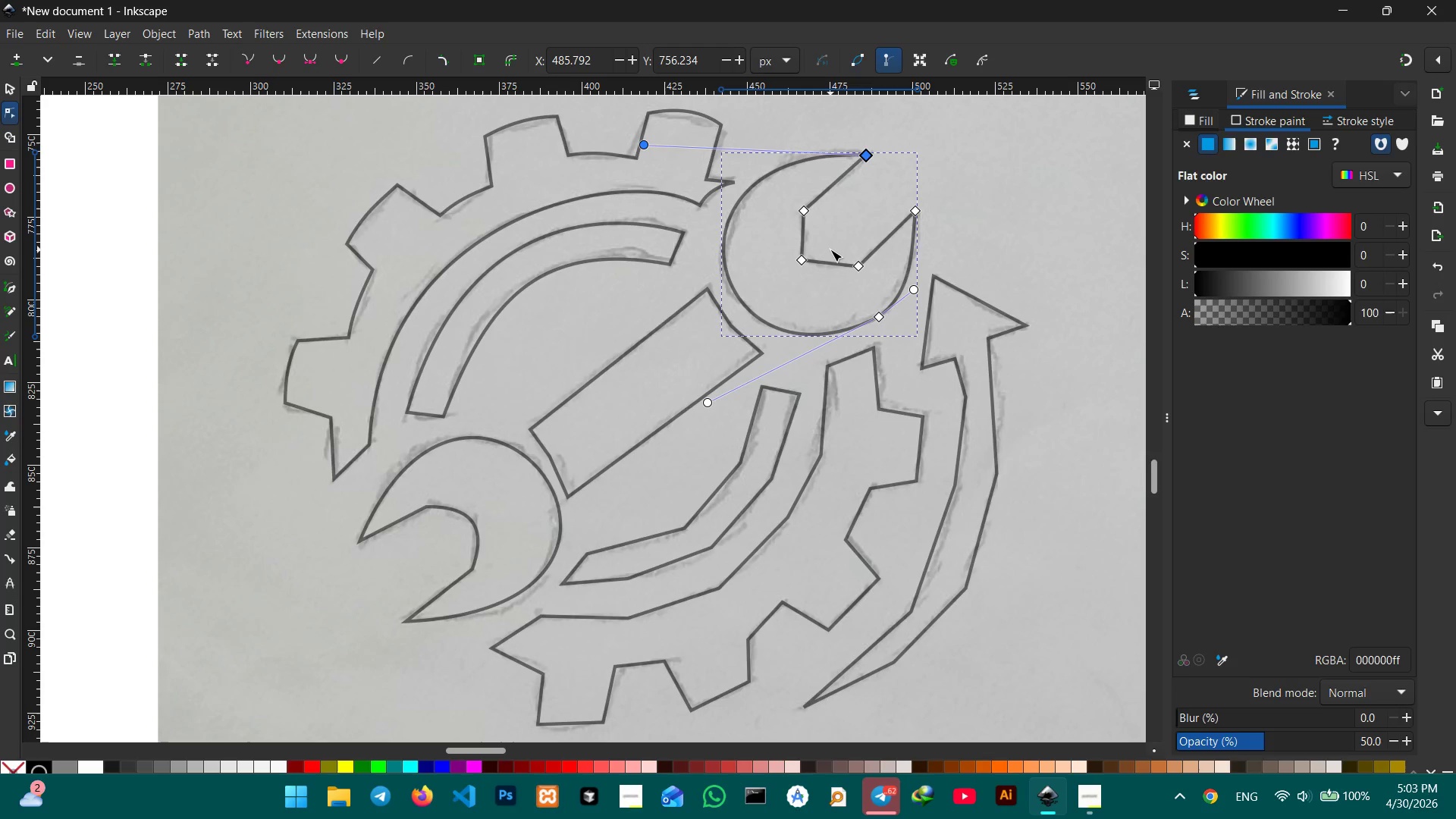 
wait(5.47)
 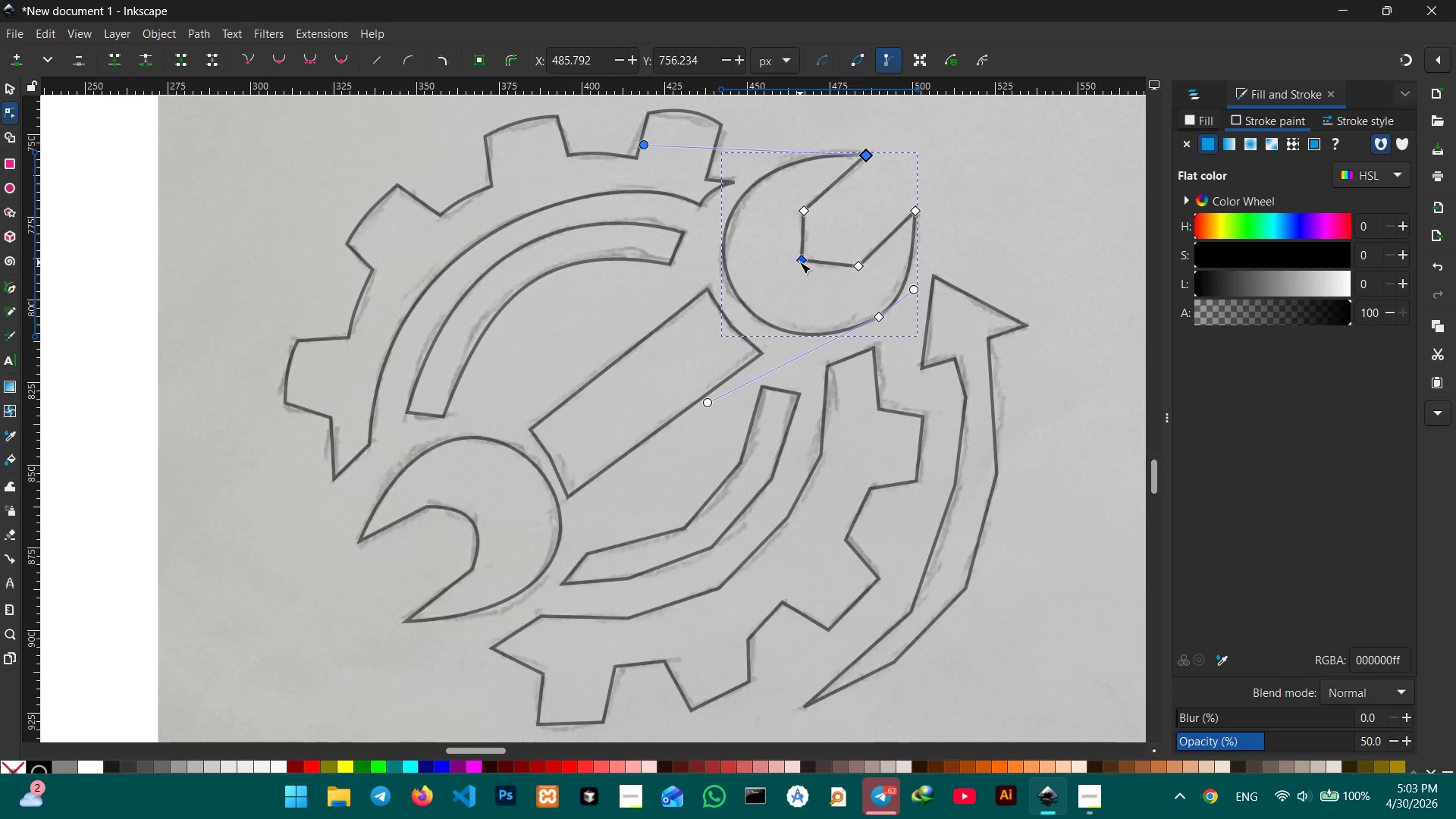 
scroll: coordinate [678, 345], scroll_direction: down, amount: 1.0
 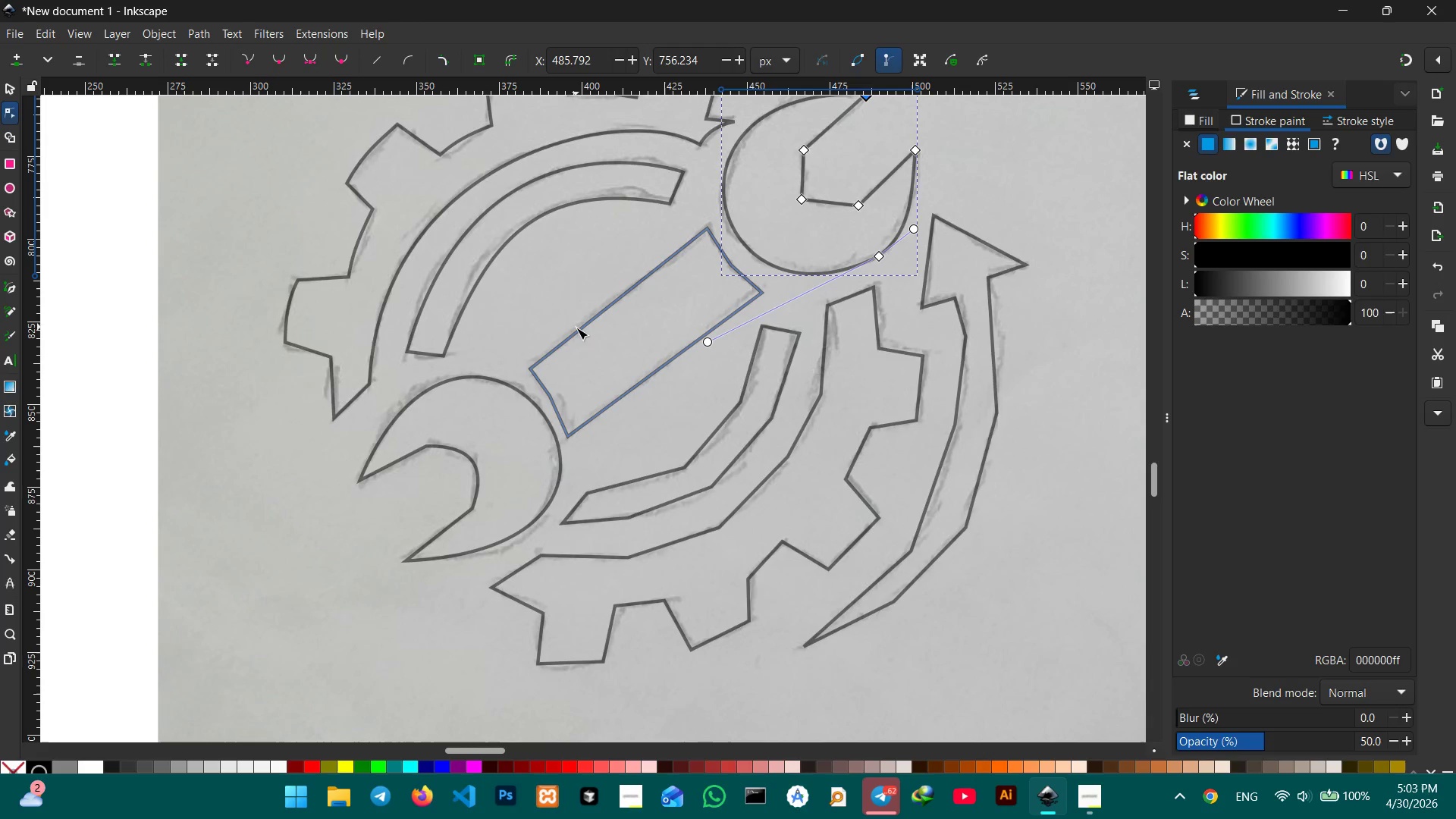 
left_click([577, 329])
 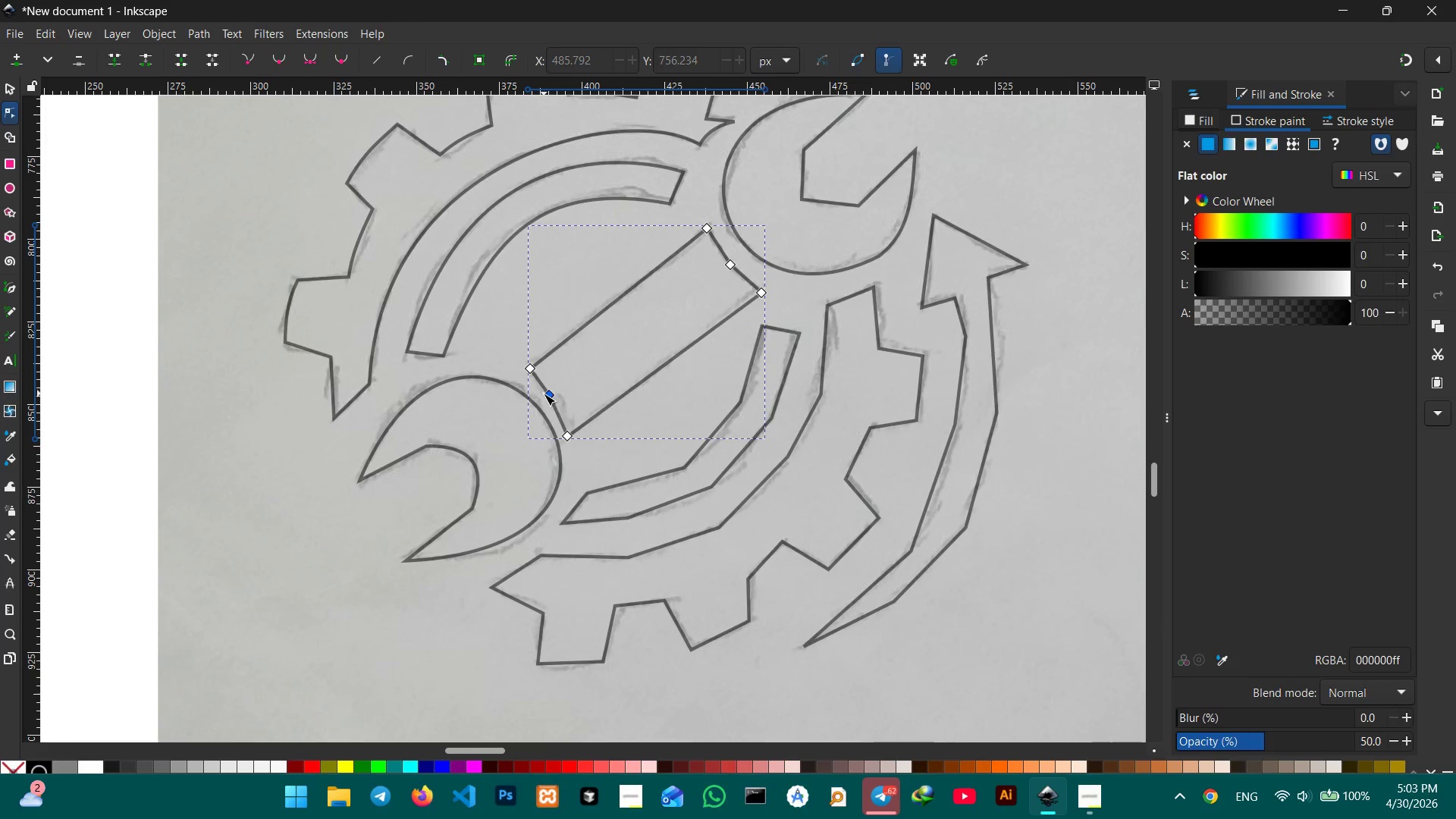 
left_click([544, 394])
 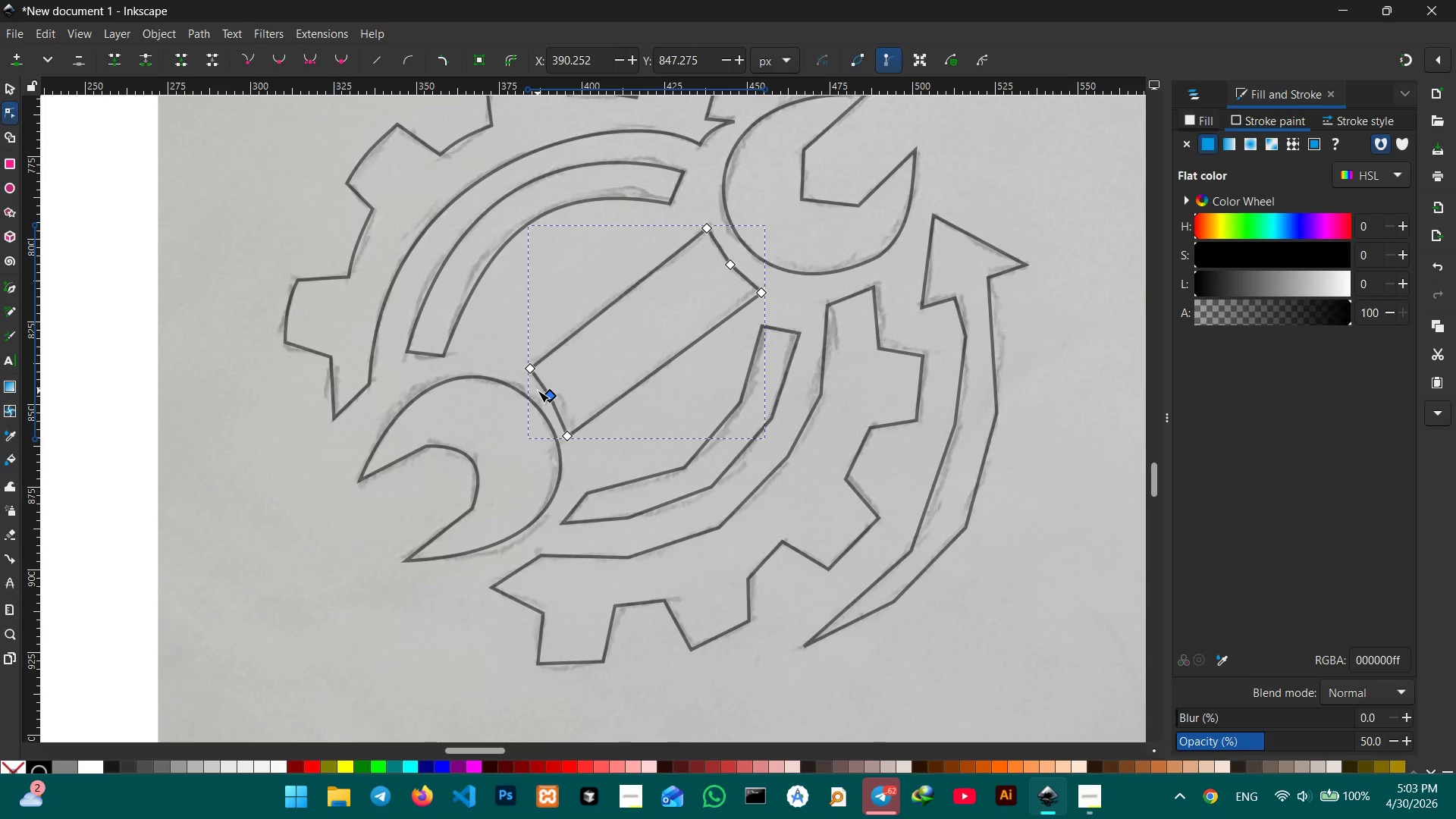 
key(Backspace)
 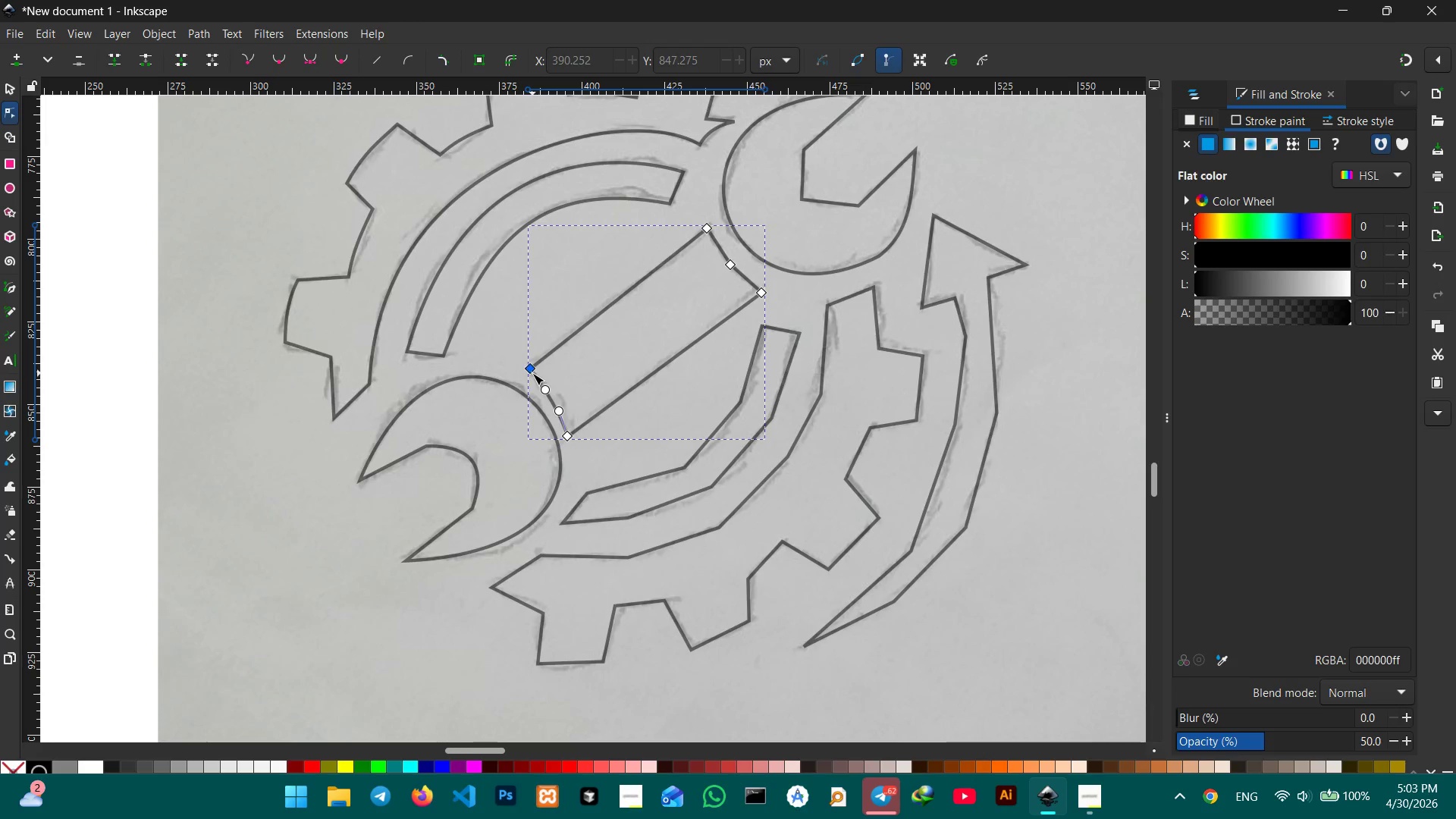 
left_click_drag(start_coordinate=[532, 373], to_coordinate=[525, 375])
 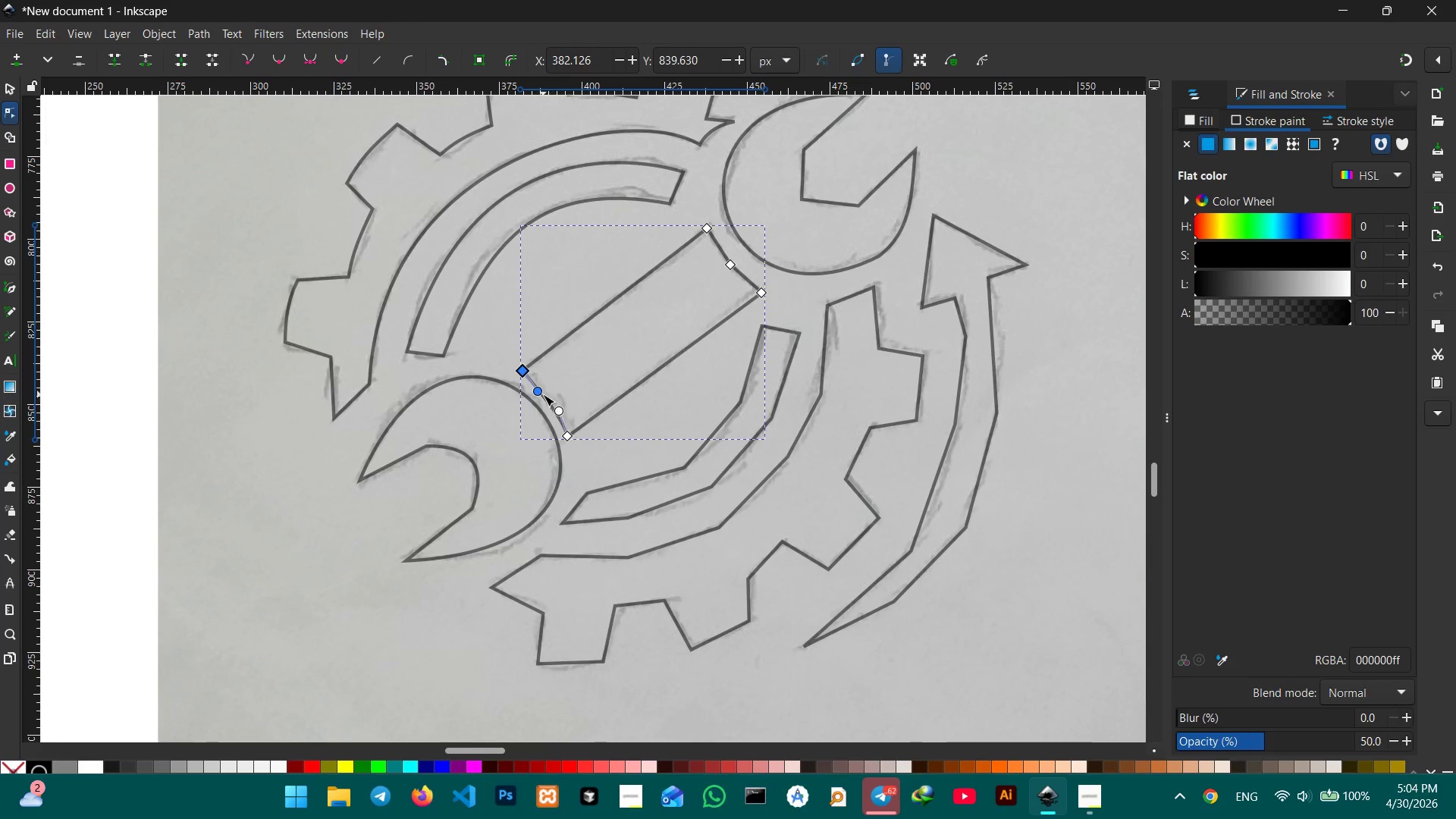 
left_click_drag(start_coordinate=[543, 394], to_coordinate=[548, 392])
 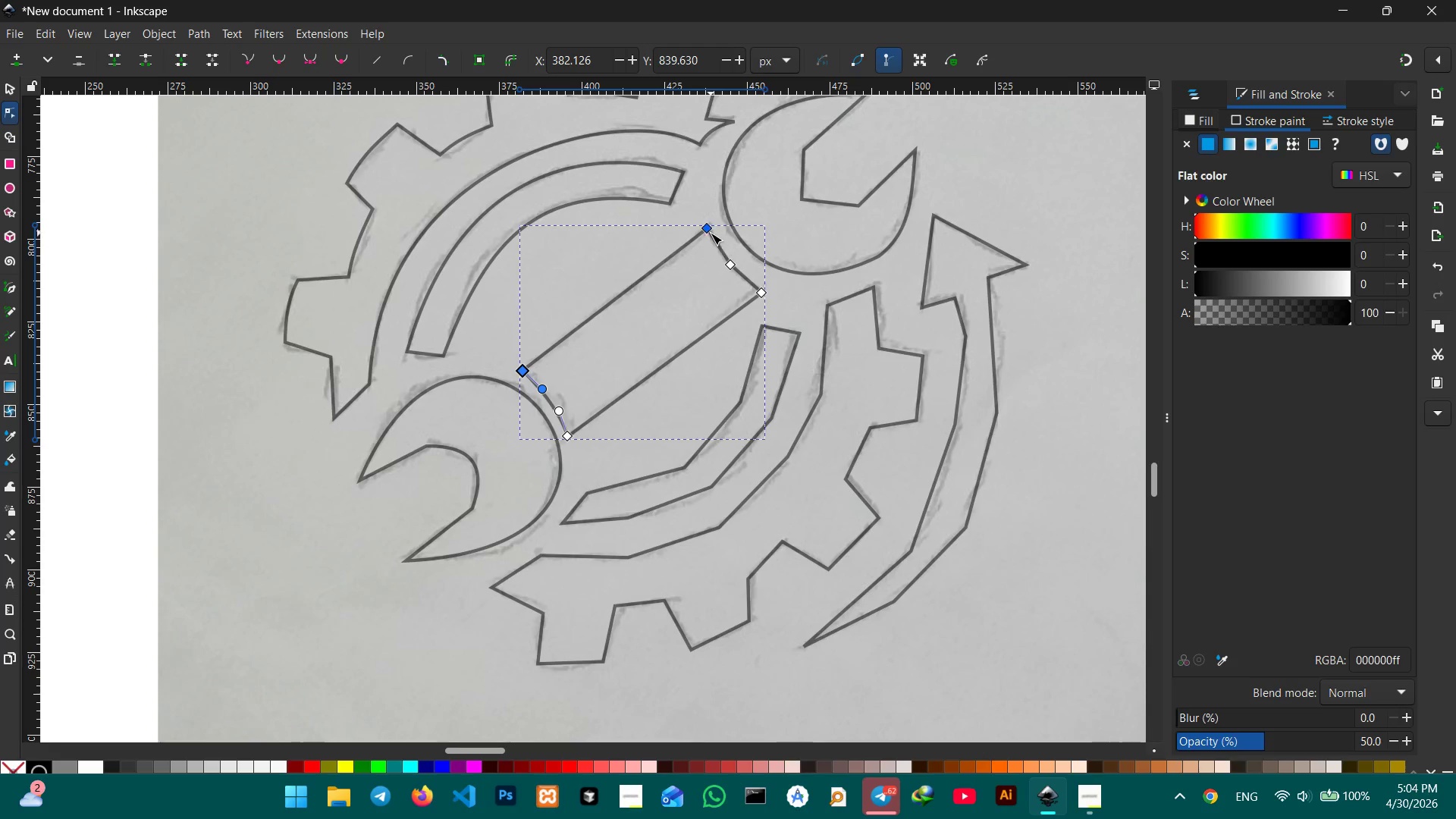 
left_click_drag(start_coordinate=[709, 232], to_coordinate=[714, 230])
 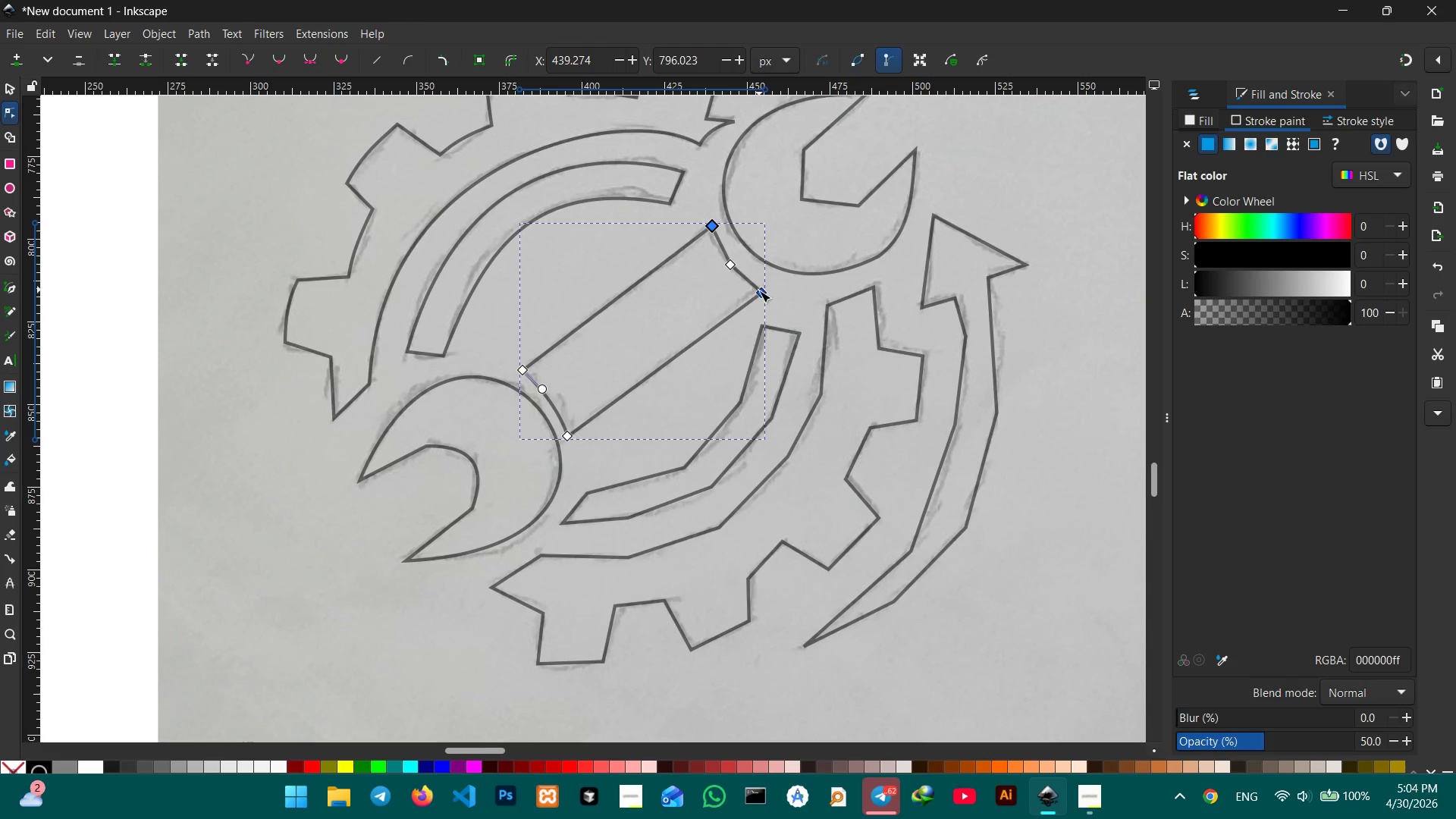 
left_click_drag(start_coordinate=[759, 290], to_coordinate=[765, 284])
 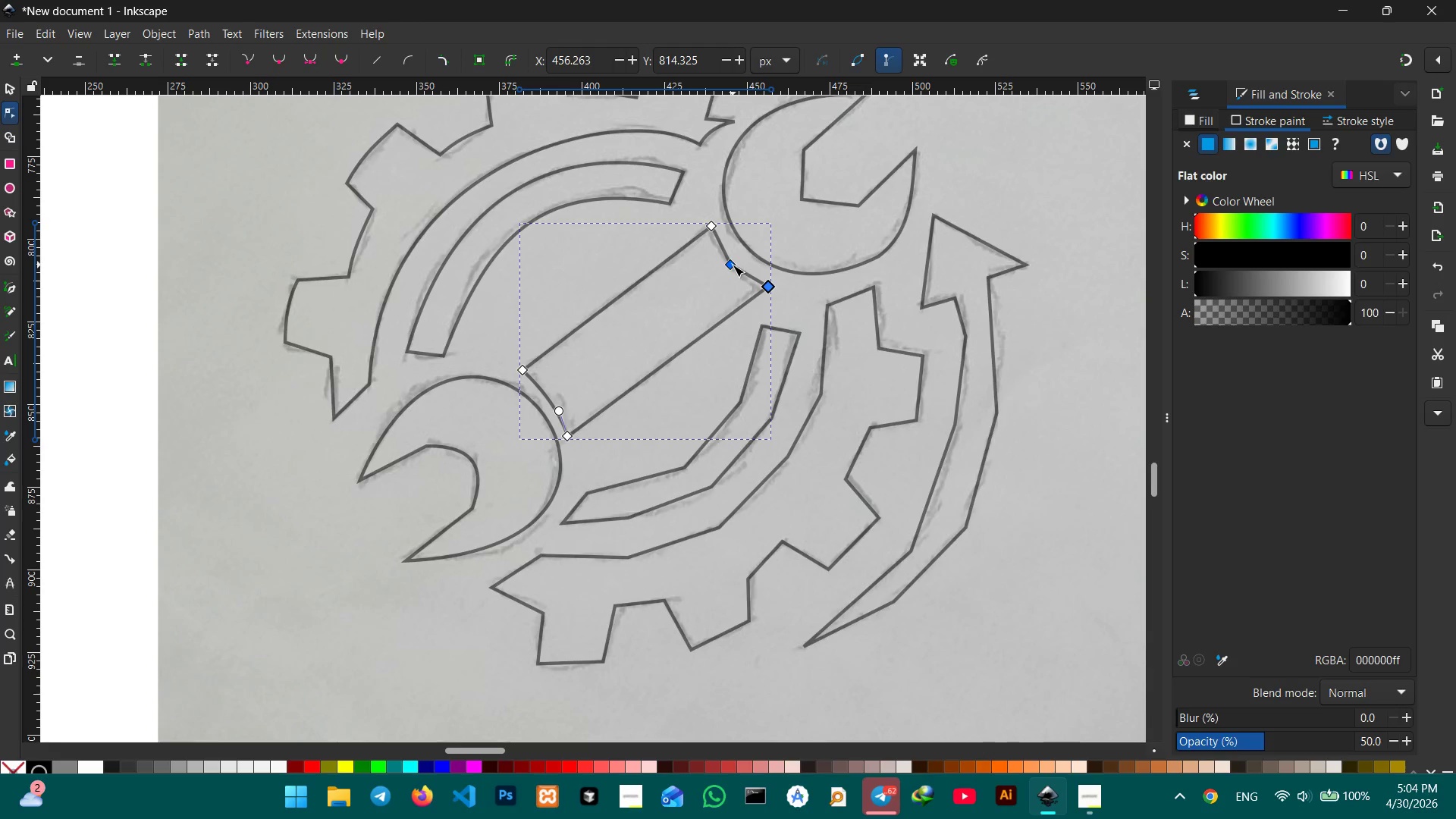 
left_click([733, 265])
 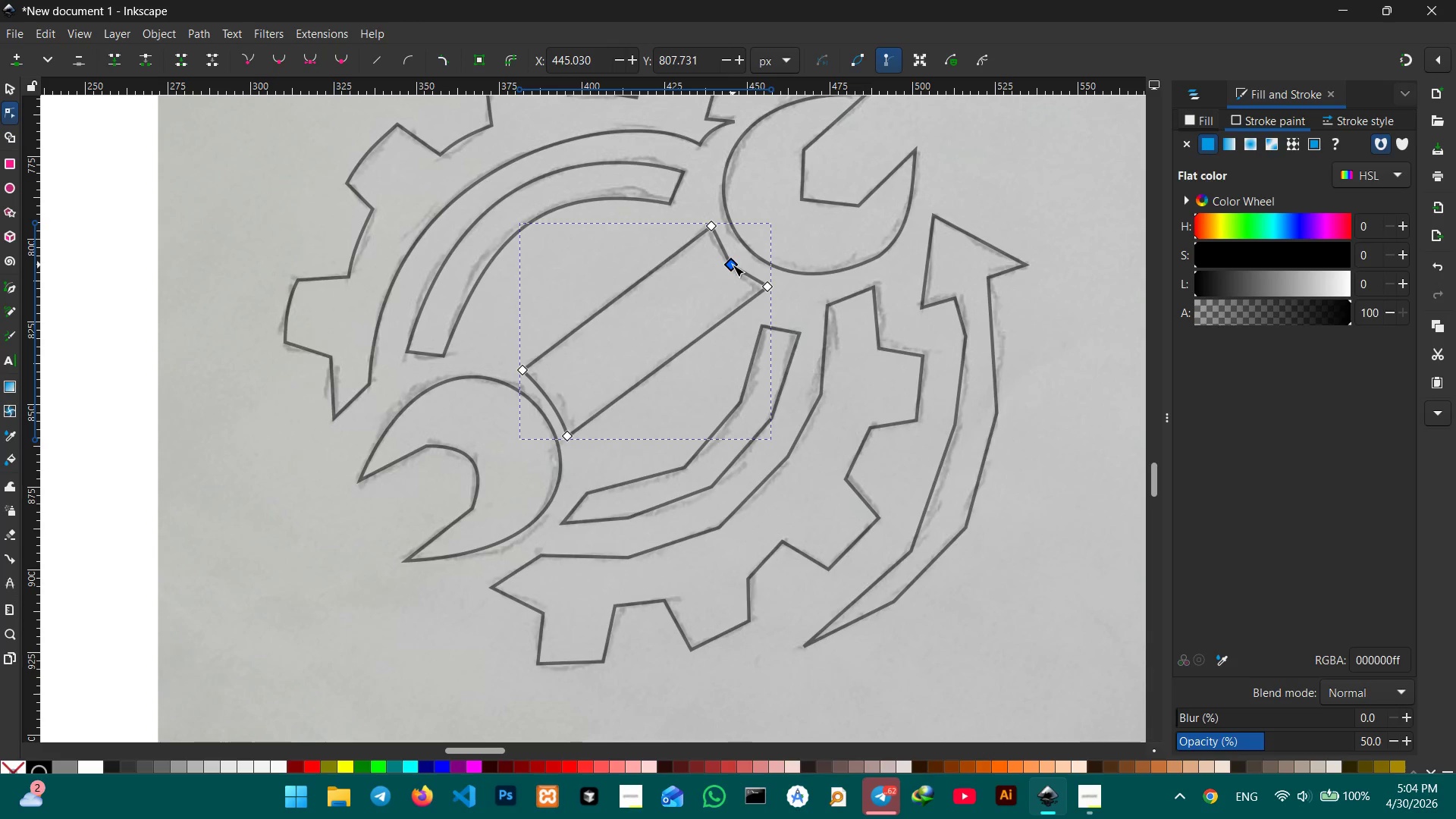 
key(Backspace)
 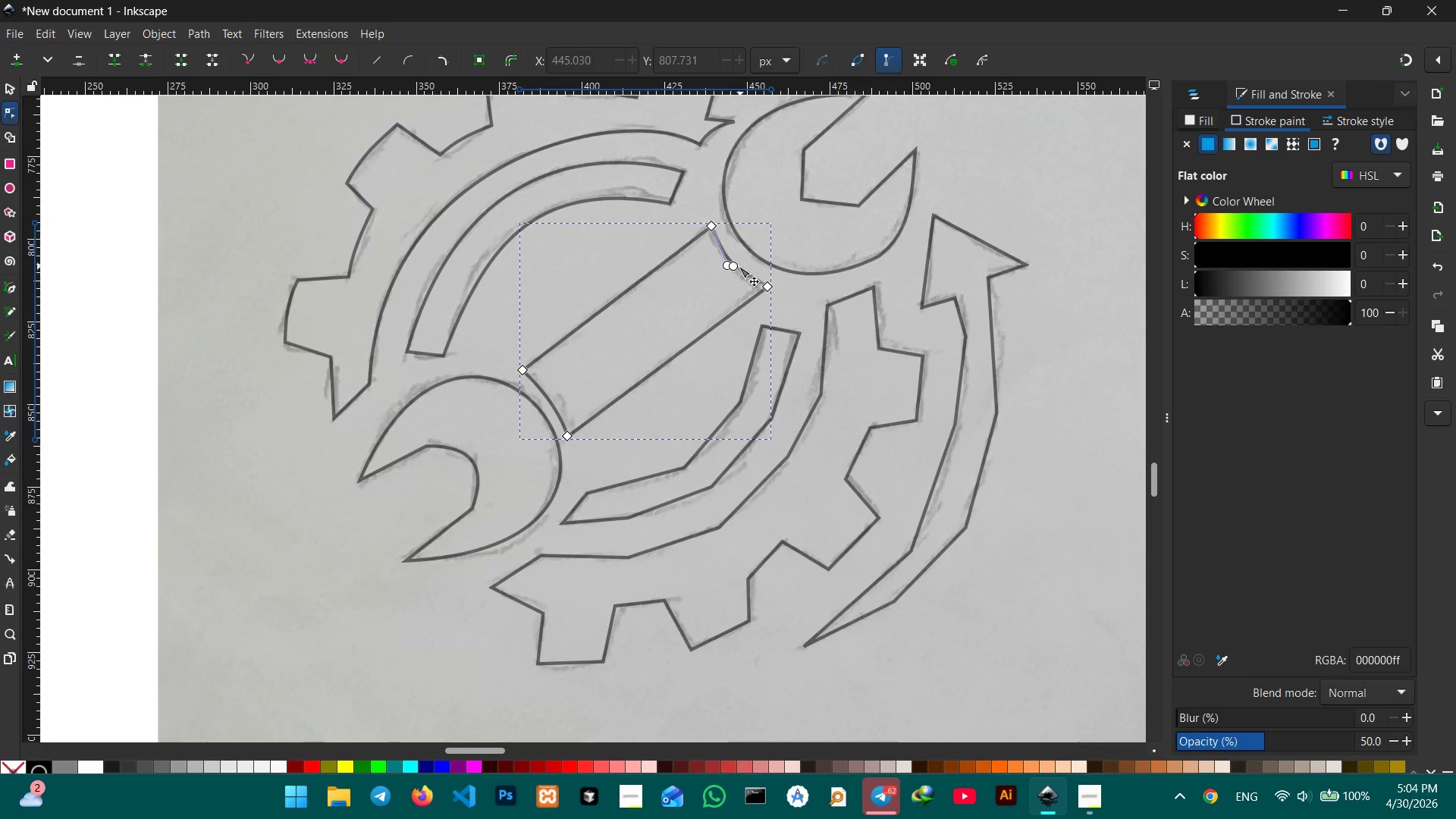 
left_click([733, 265])
 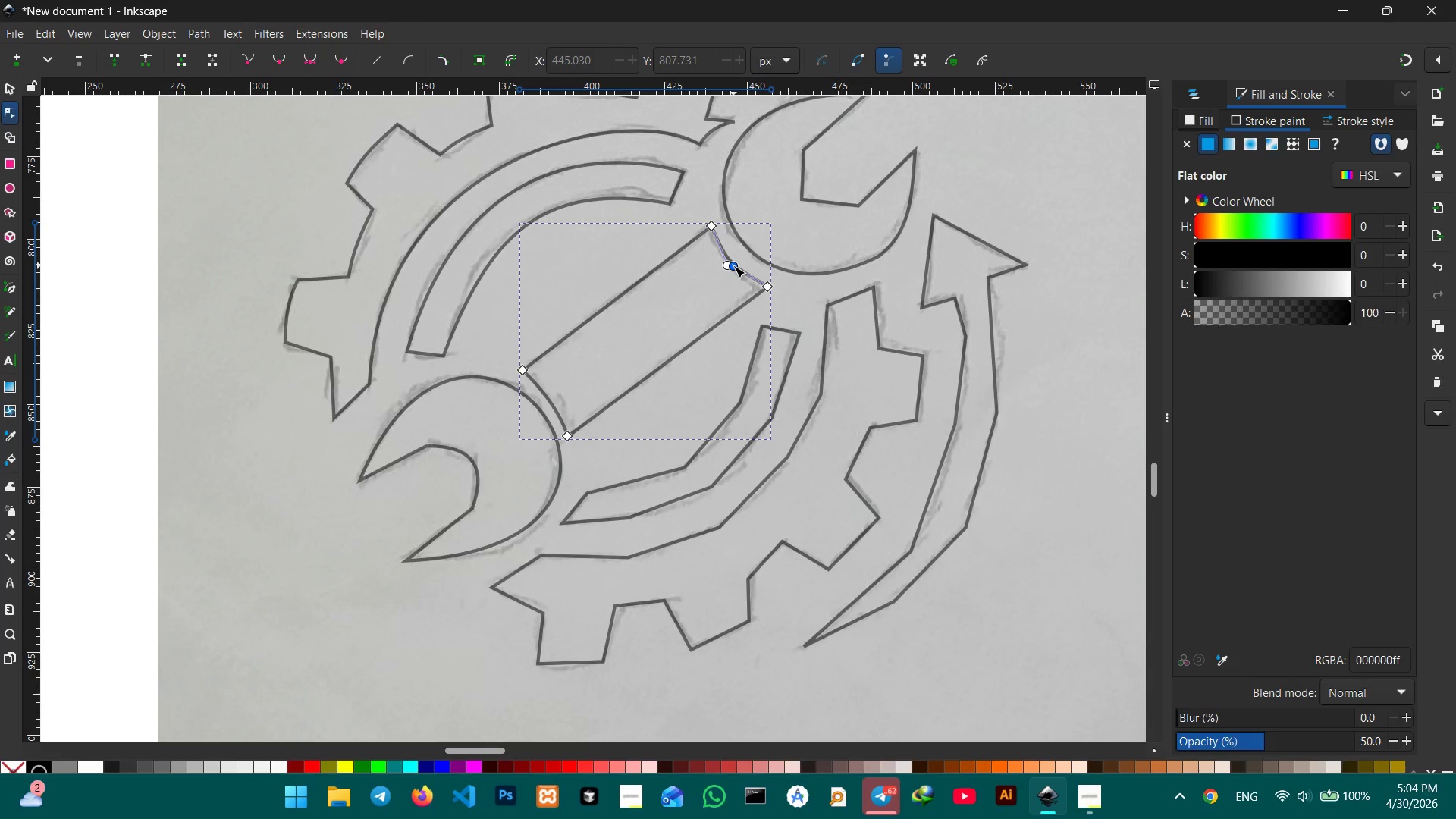 
key(Backspace)
 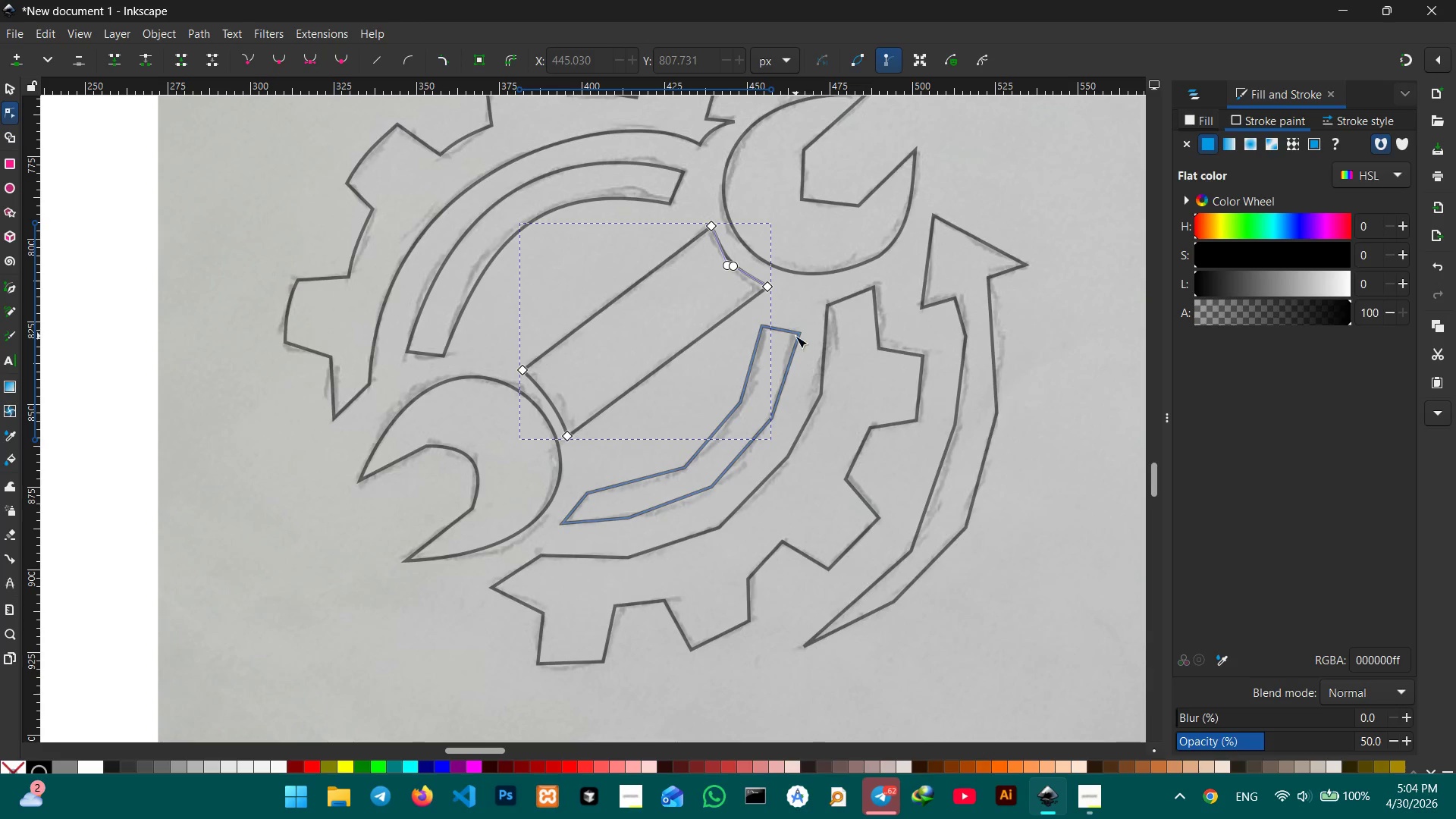 
left_click([795, 336])
 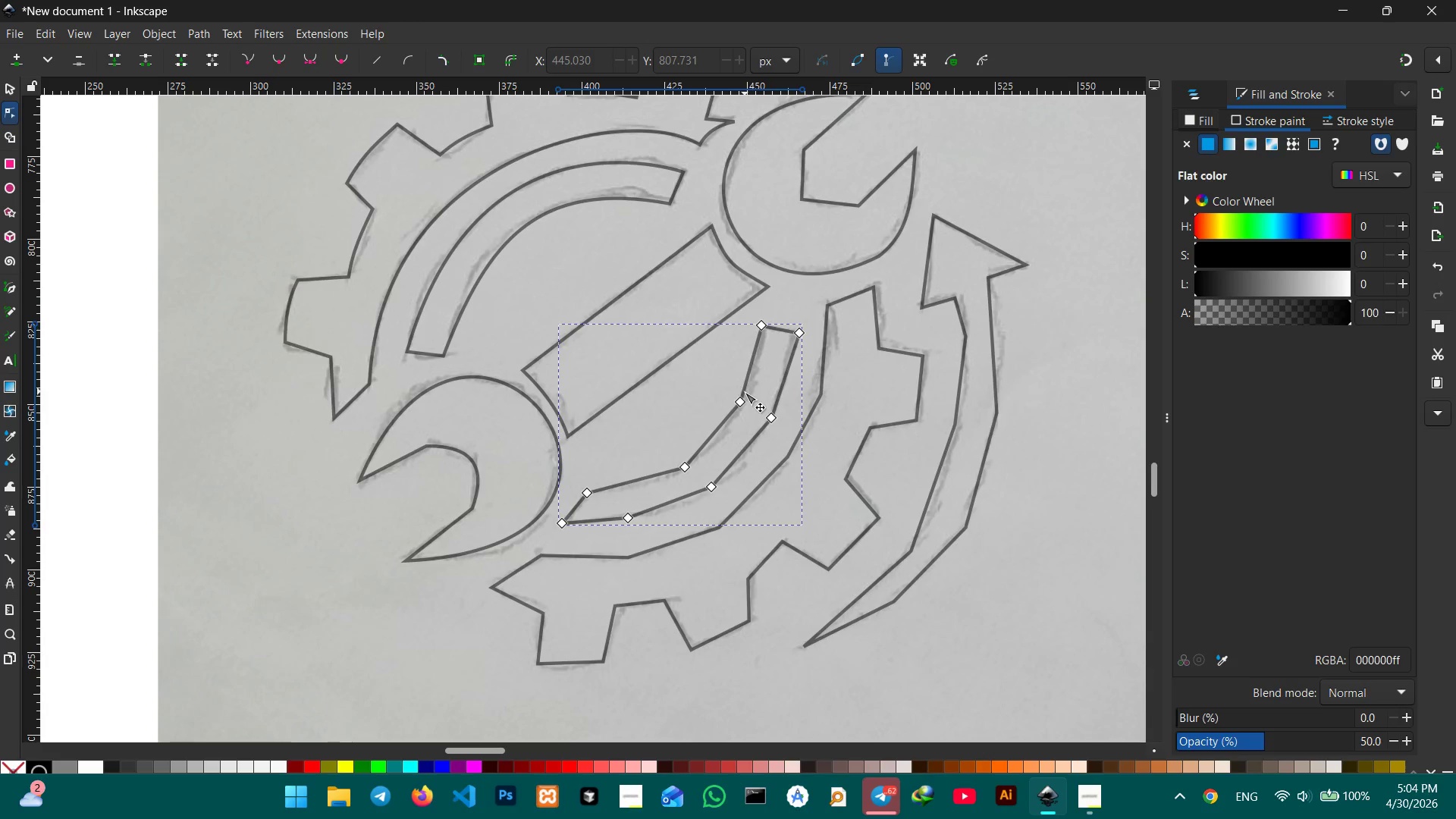 
left_click([743, 402])
 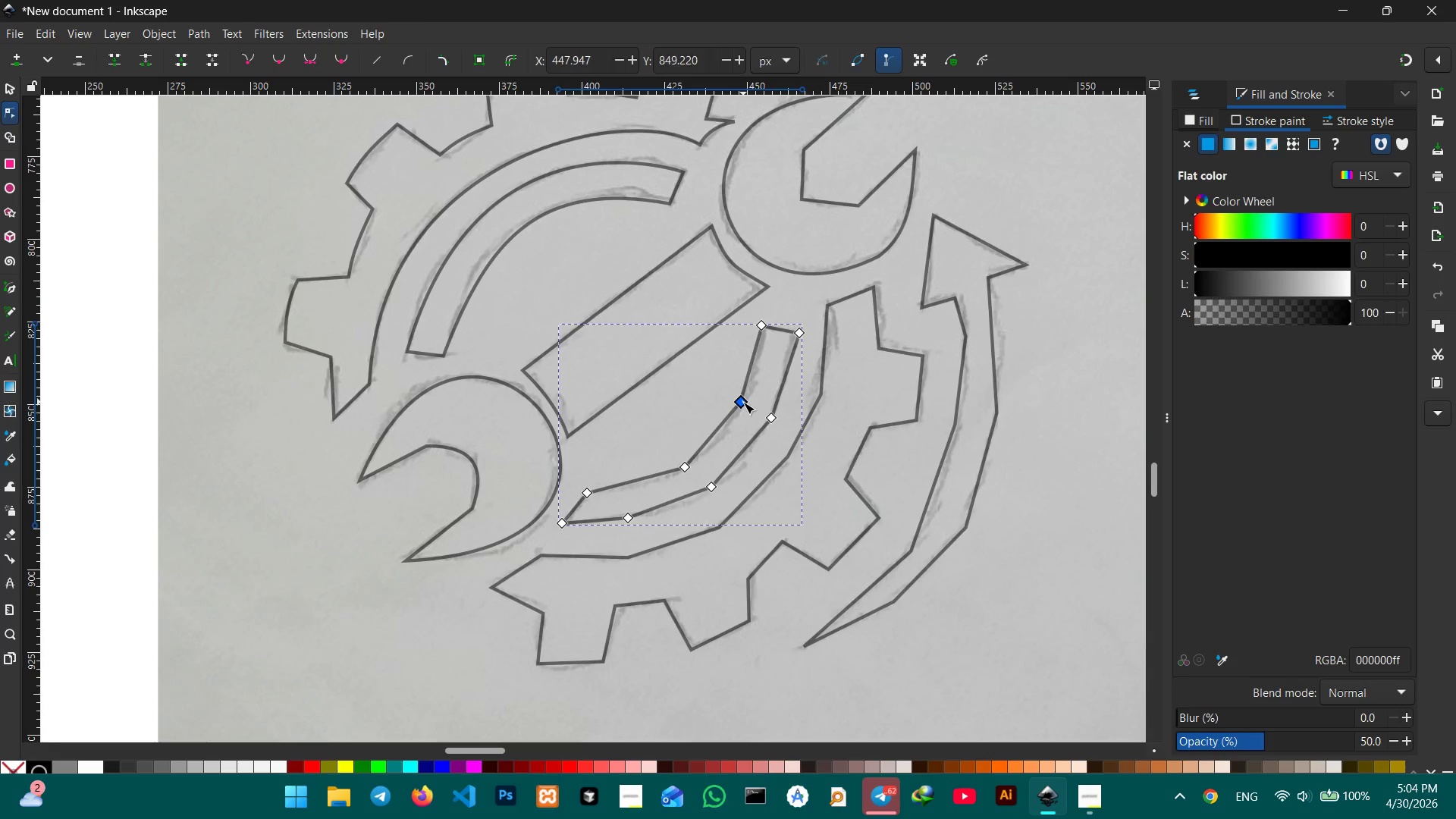 
key(Backspace)
 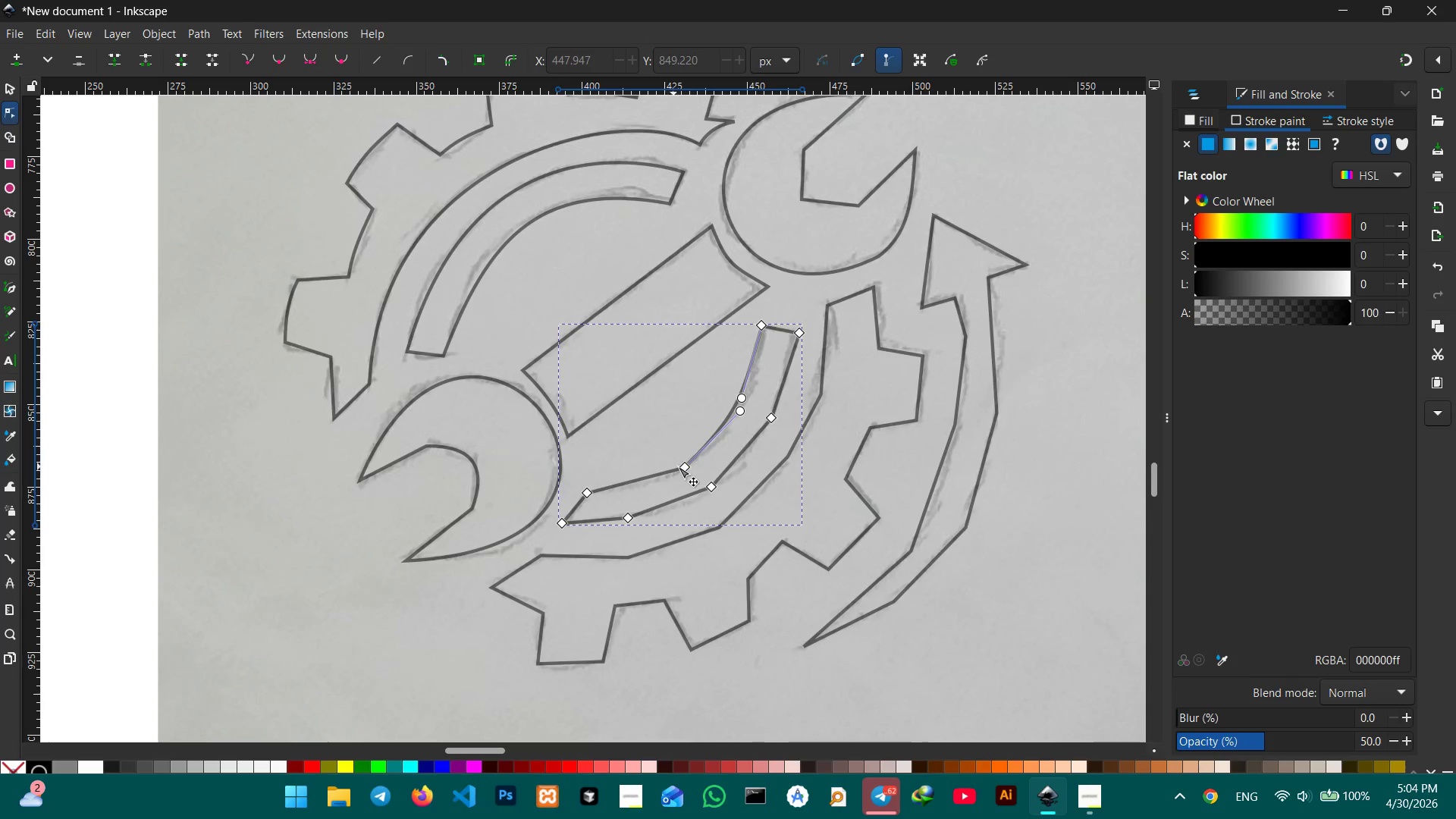 
left_click([681, 466])
 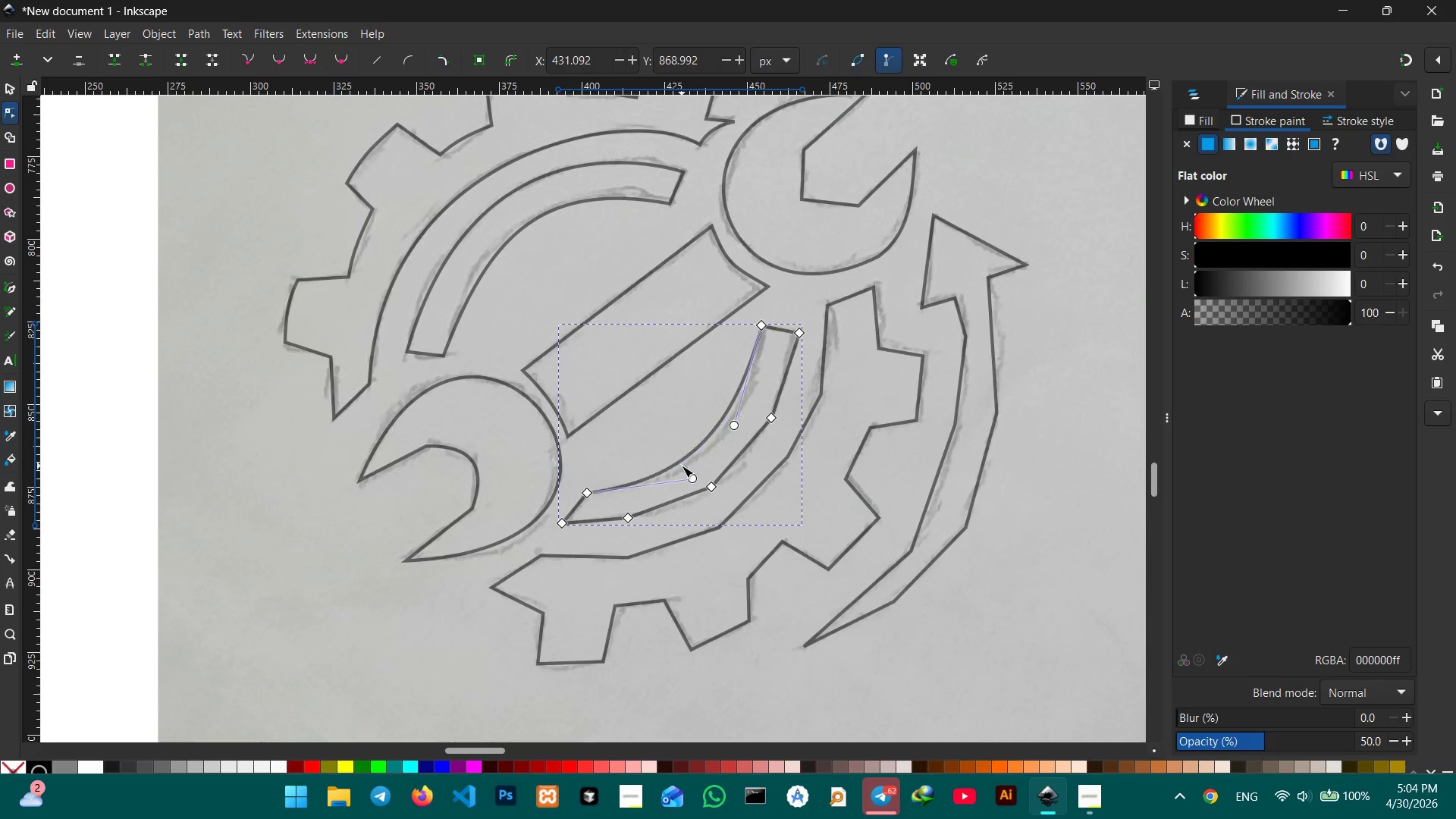 
key(Backspace)
 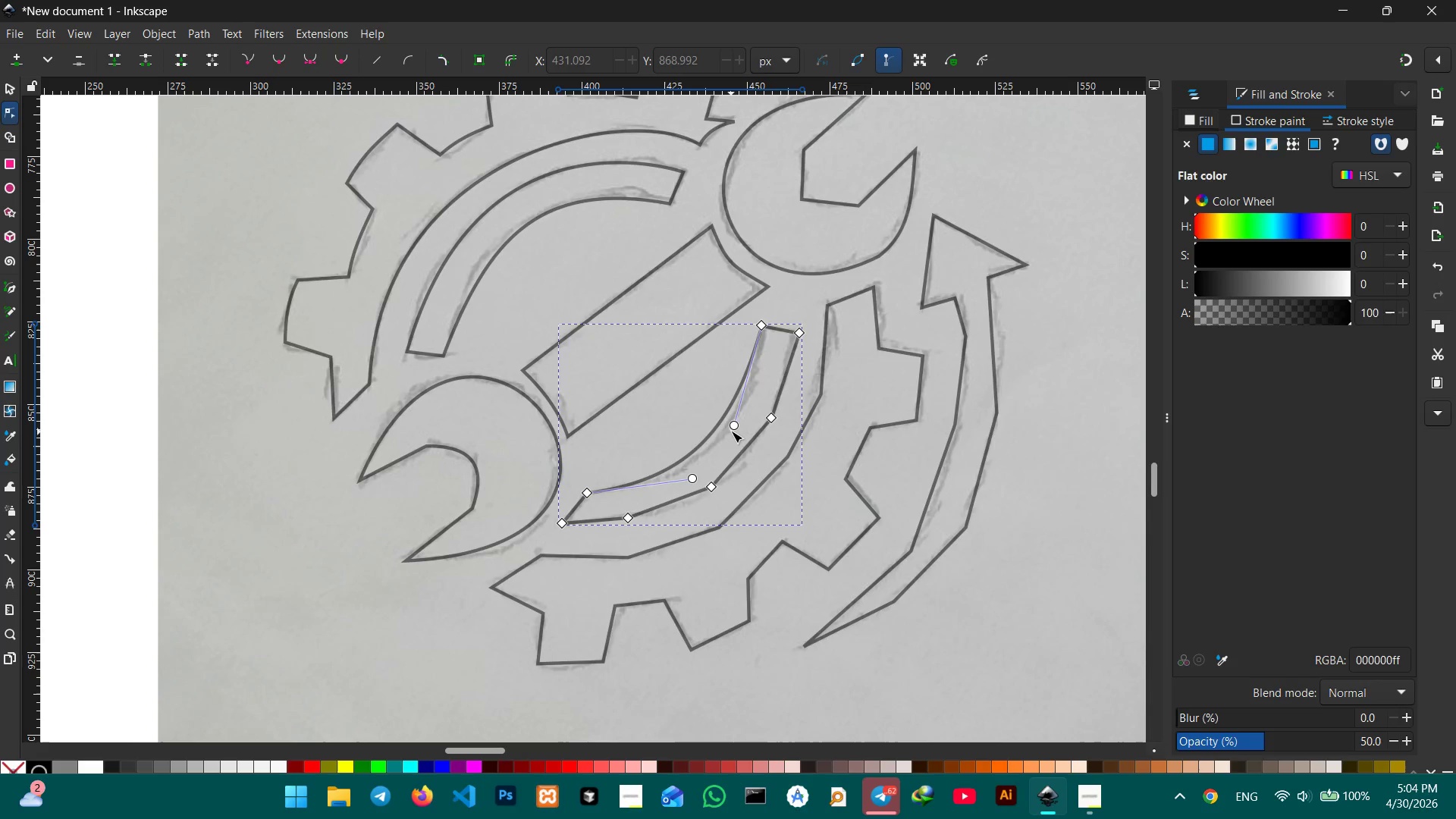 
left_click_drag(start_coordinate=[732, 428], to_coordinate=[738, 431])
 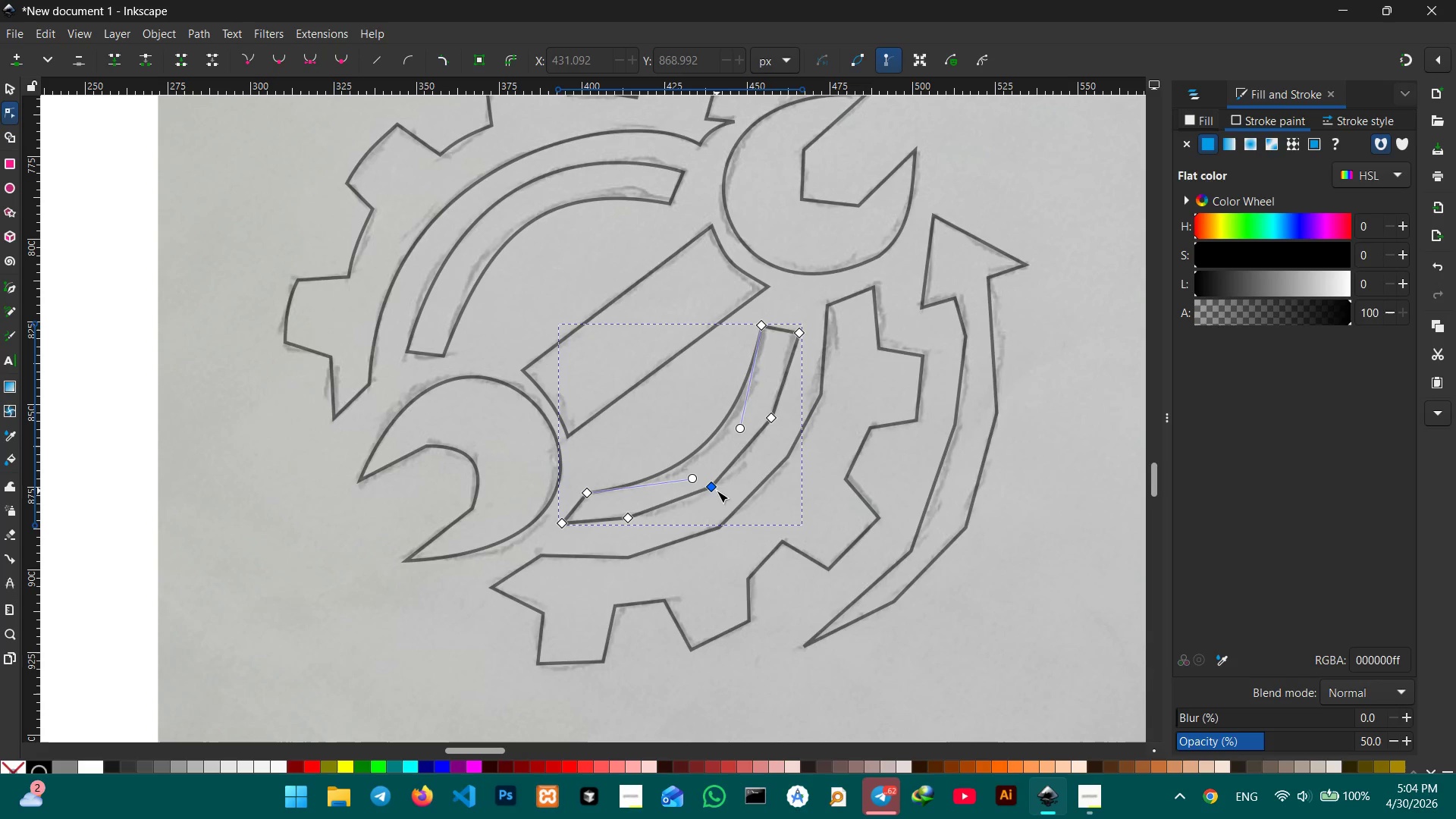 
left_click([717, 491])
 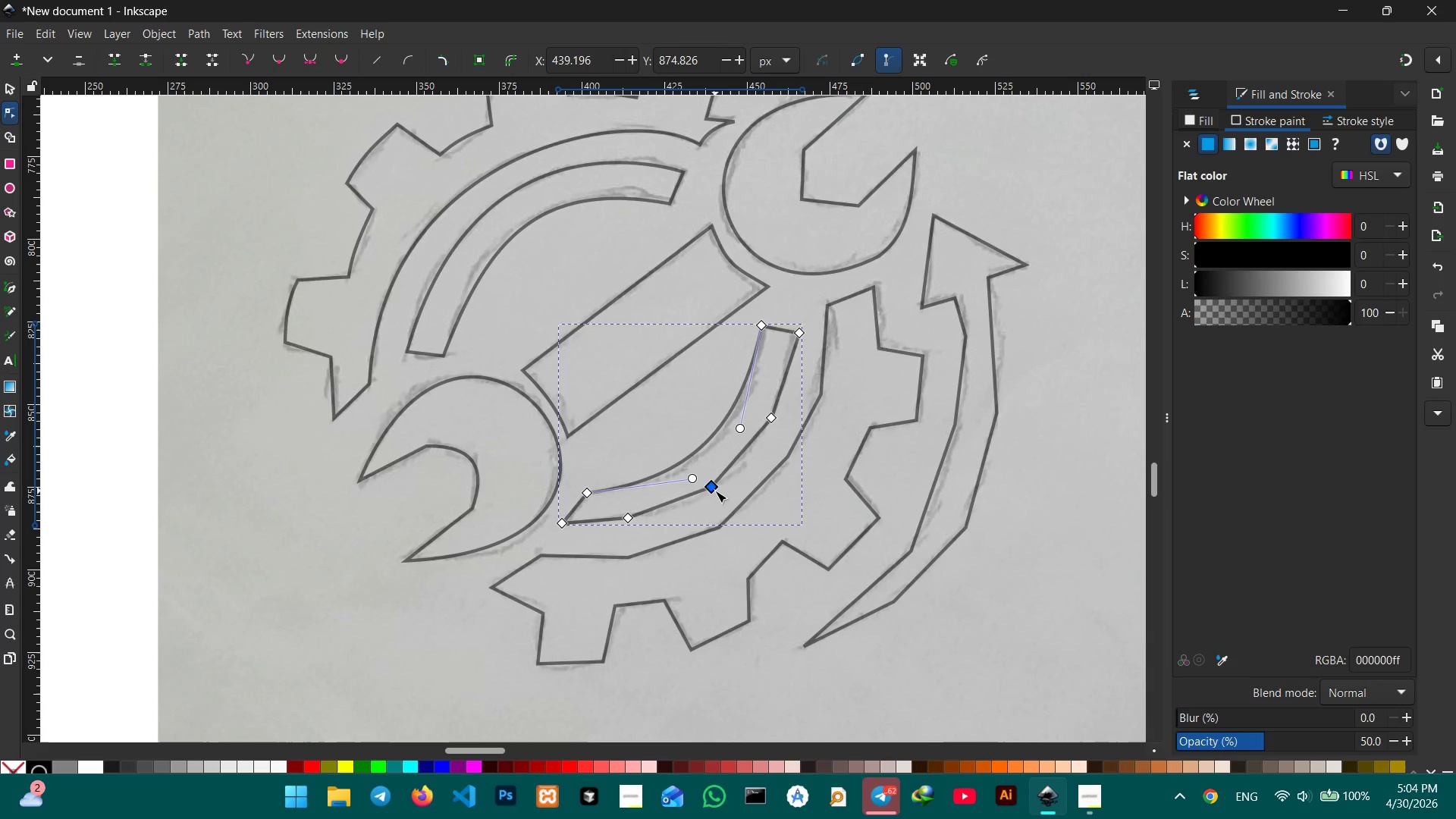 
key(Backspace)
 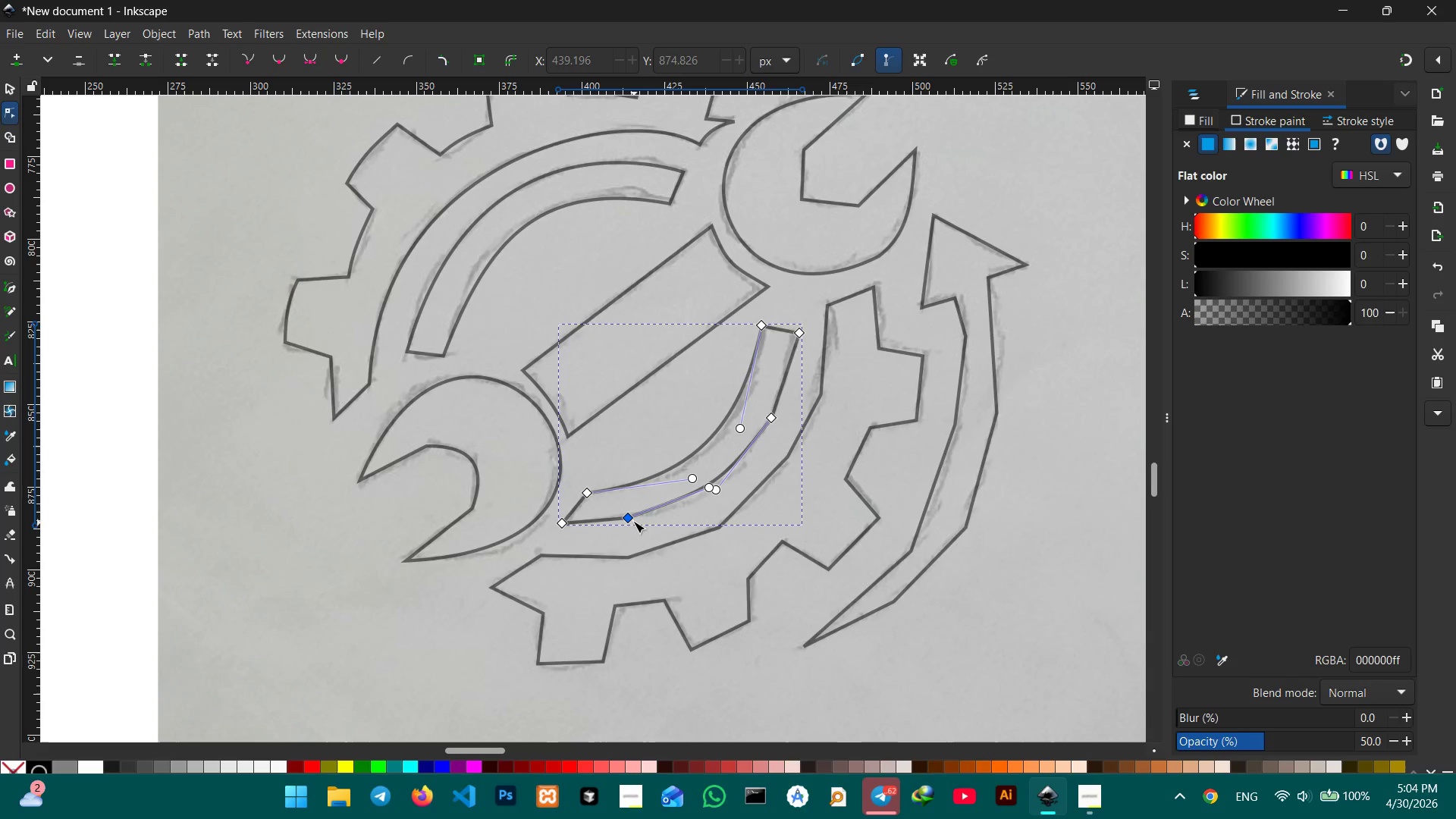 
left_click([633, 520])
 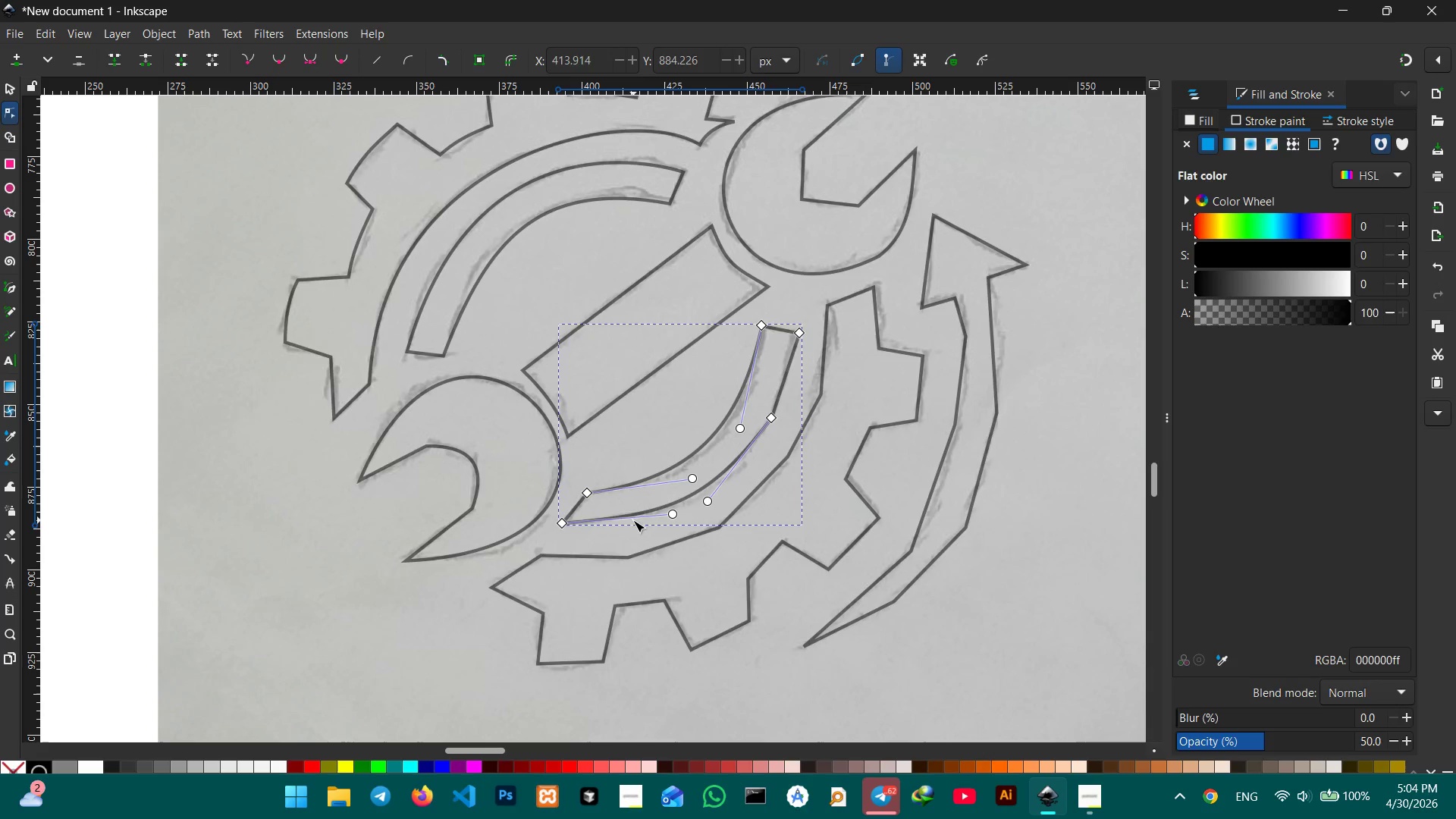 
key(Backspace)
 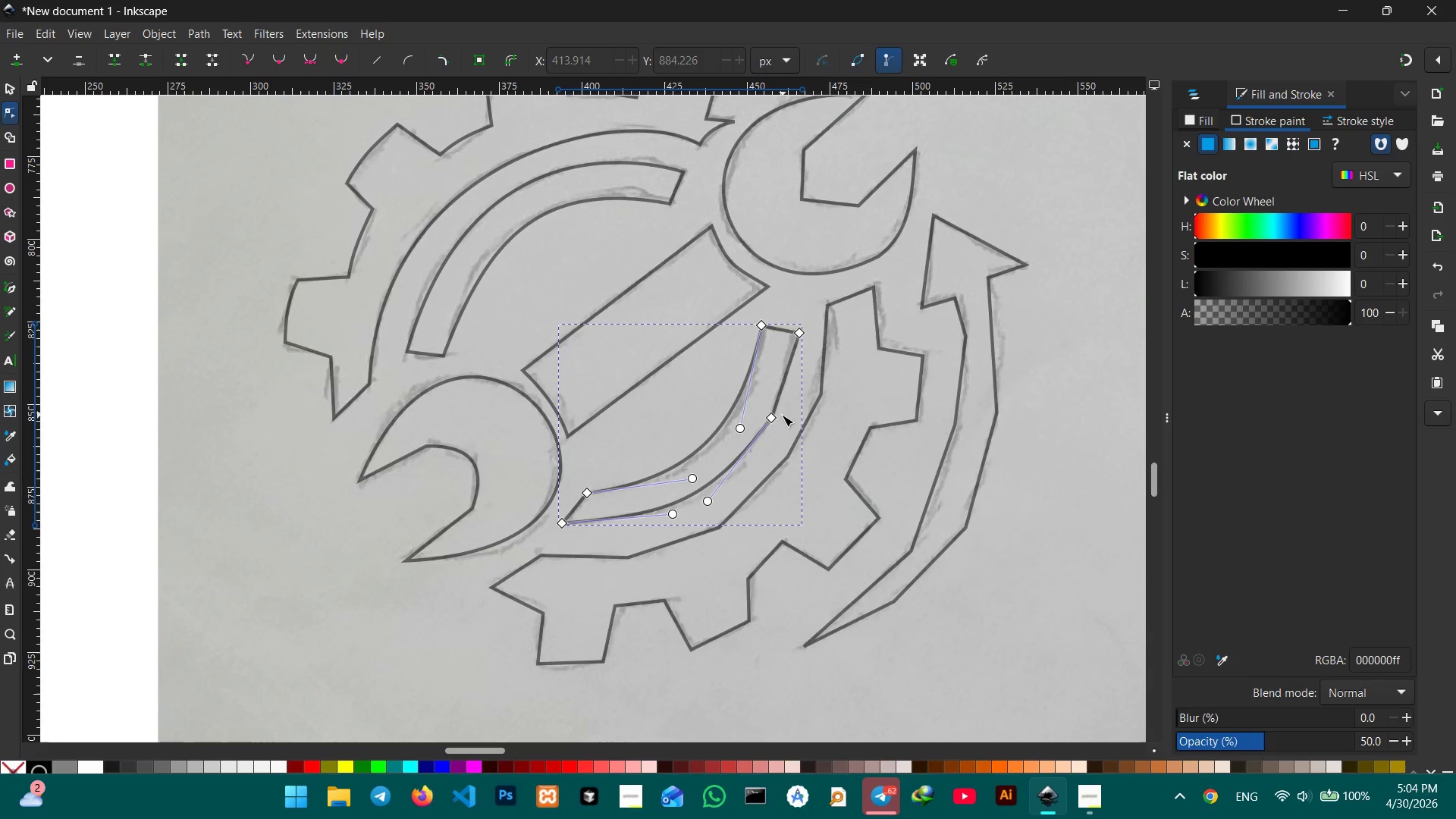 
left_click([770, 417])
 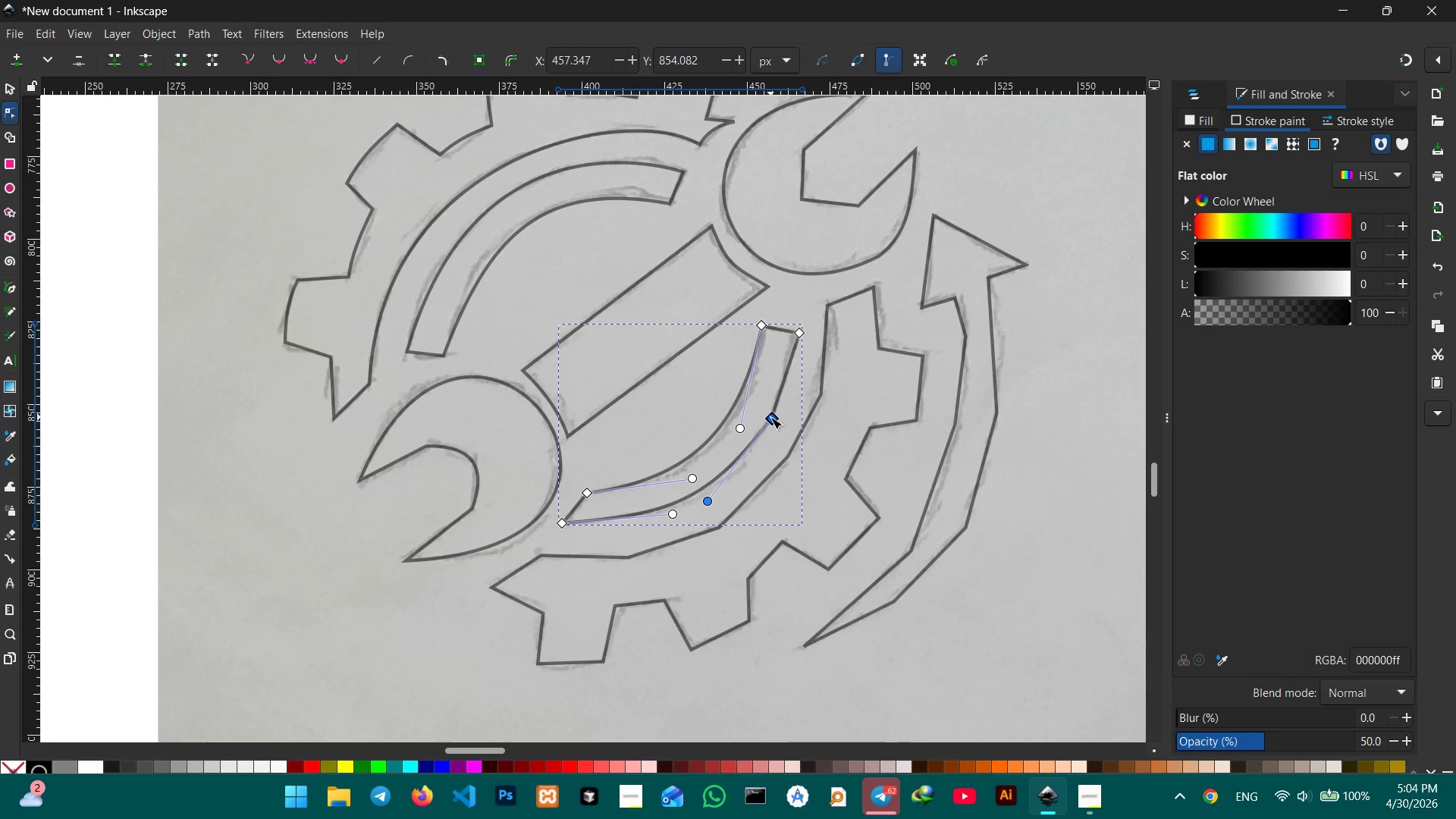 
key(Backspace)
 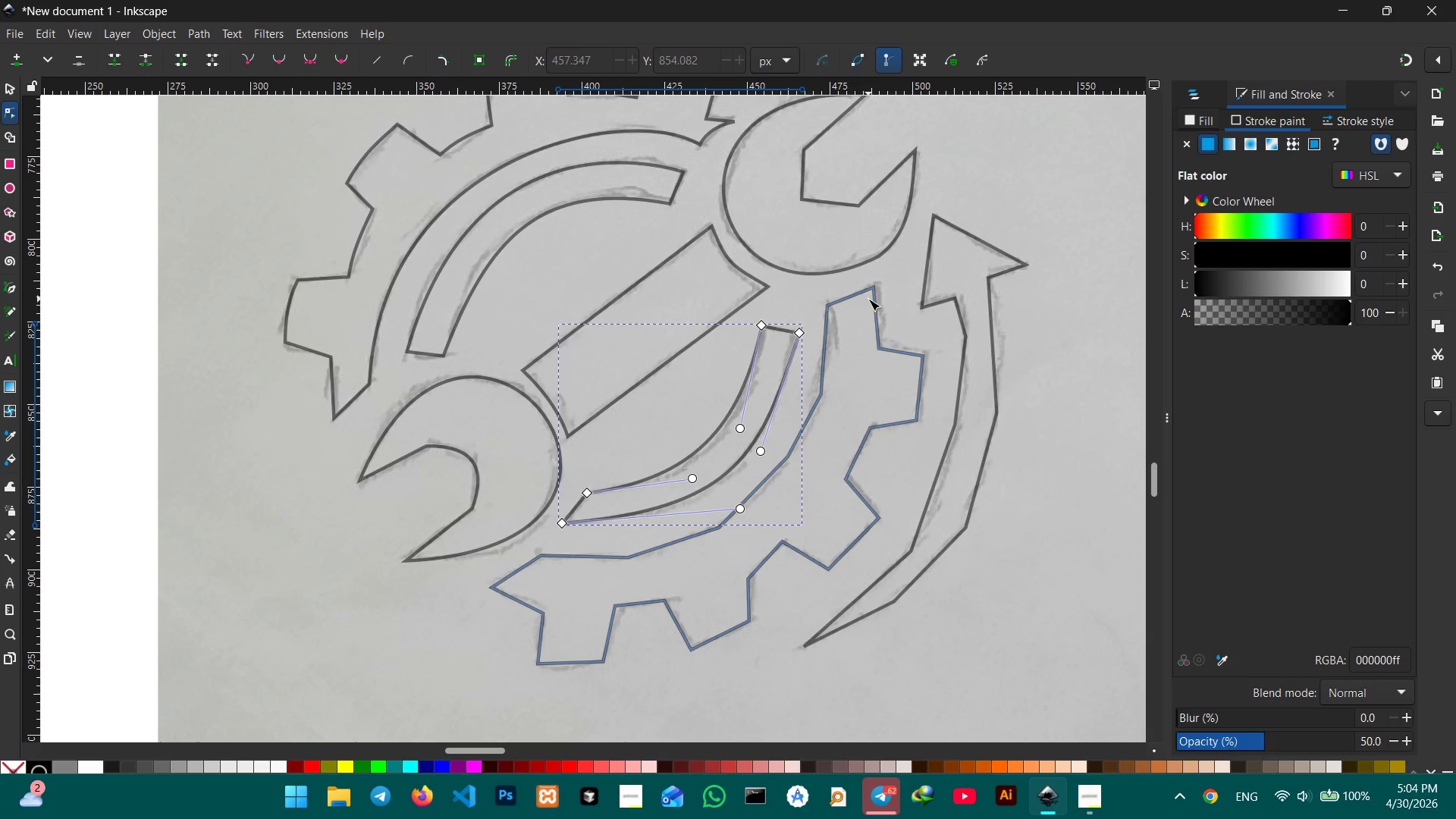 
left_click([874, 299])
 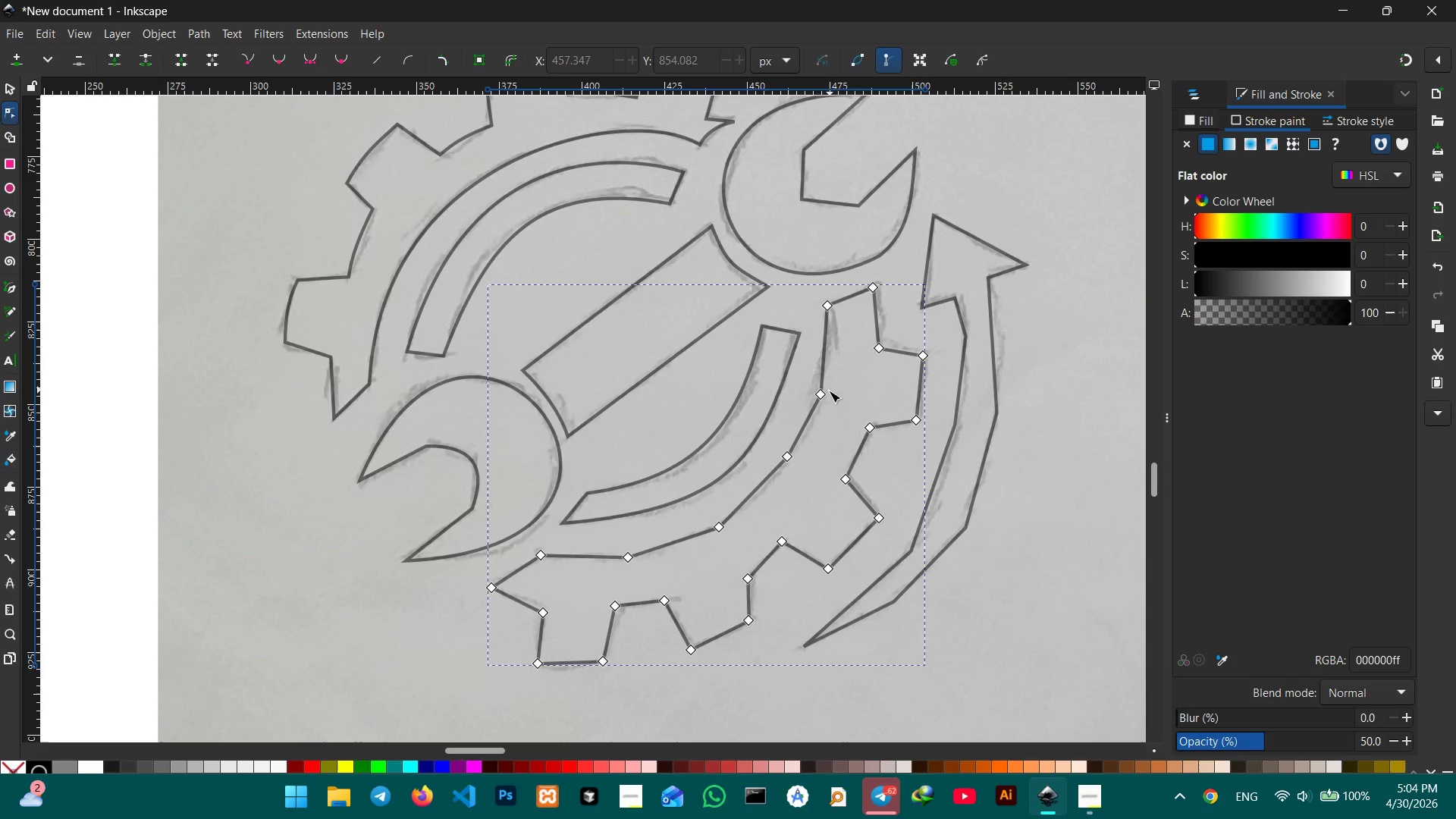 
left_click([817, 394])
 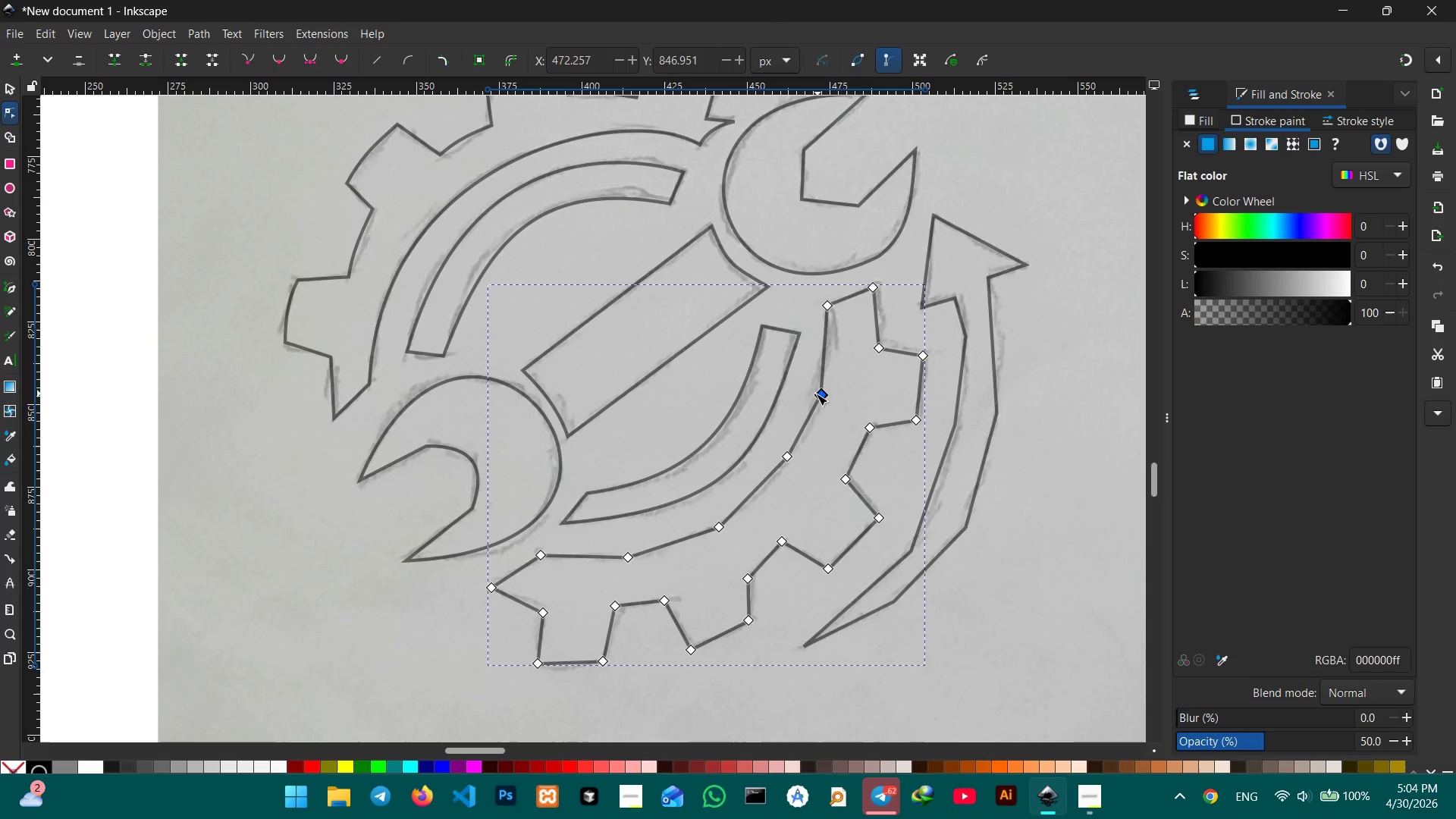 
key(Backspace)
 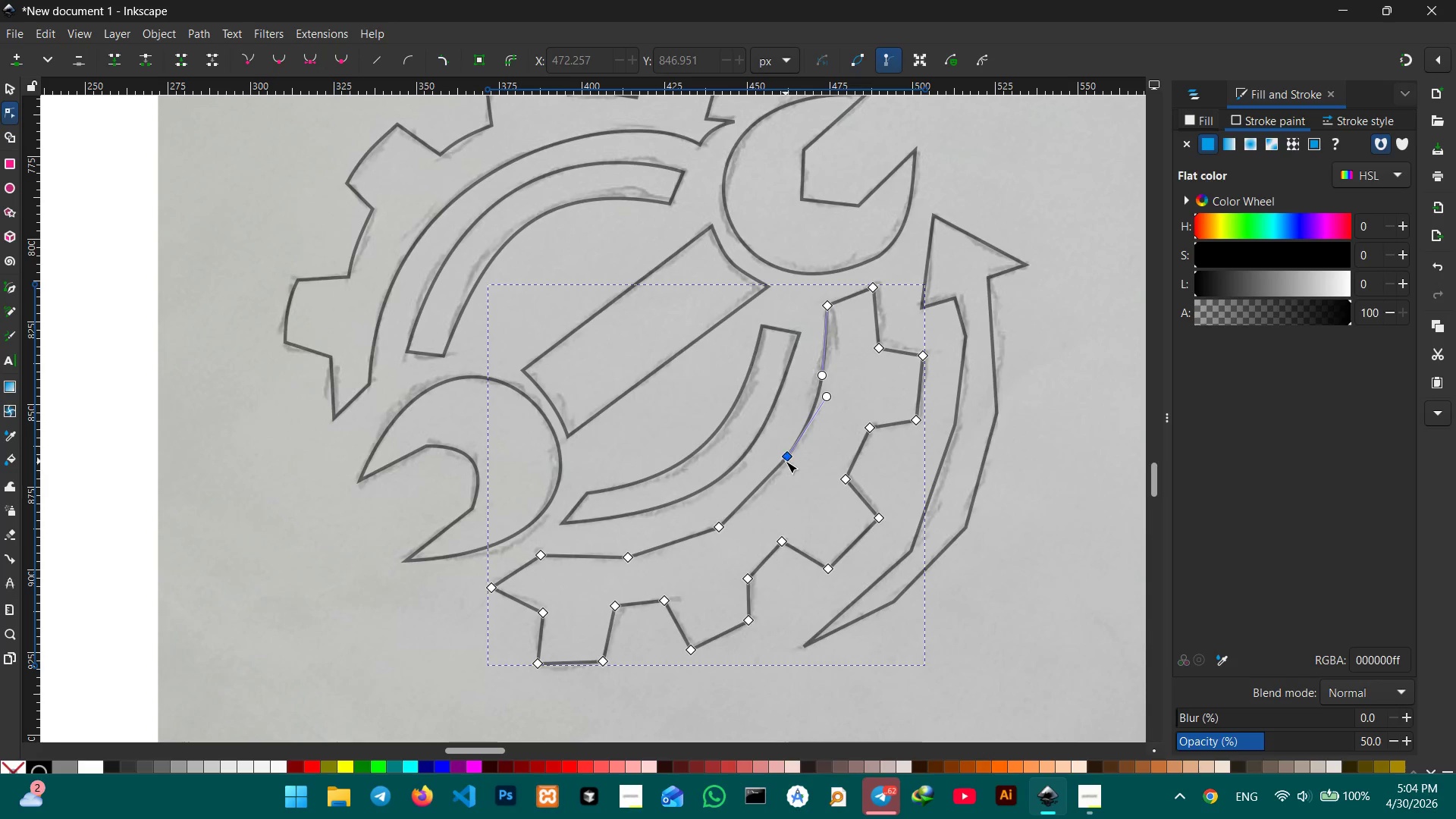 
left_click([786, 459])
 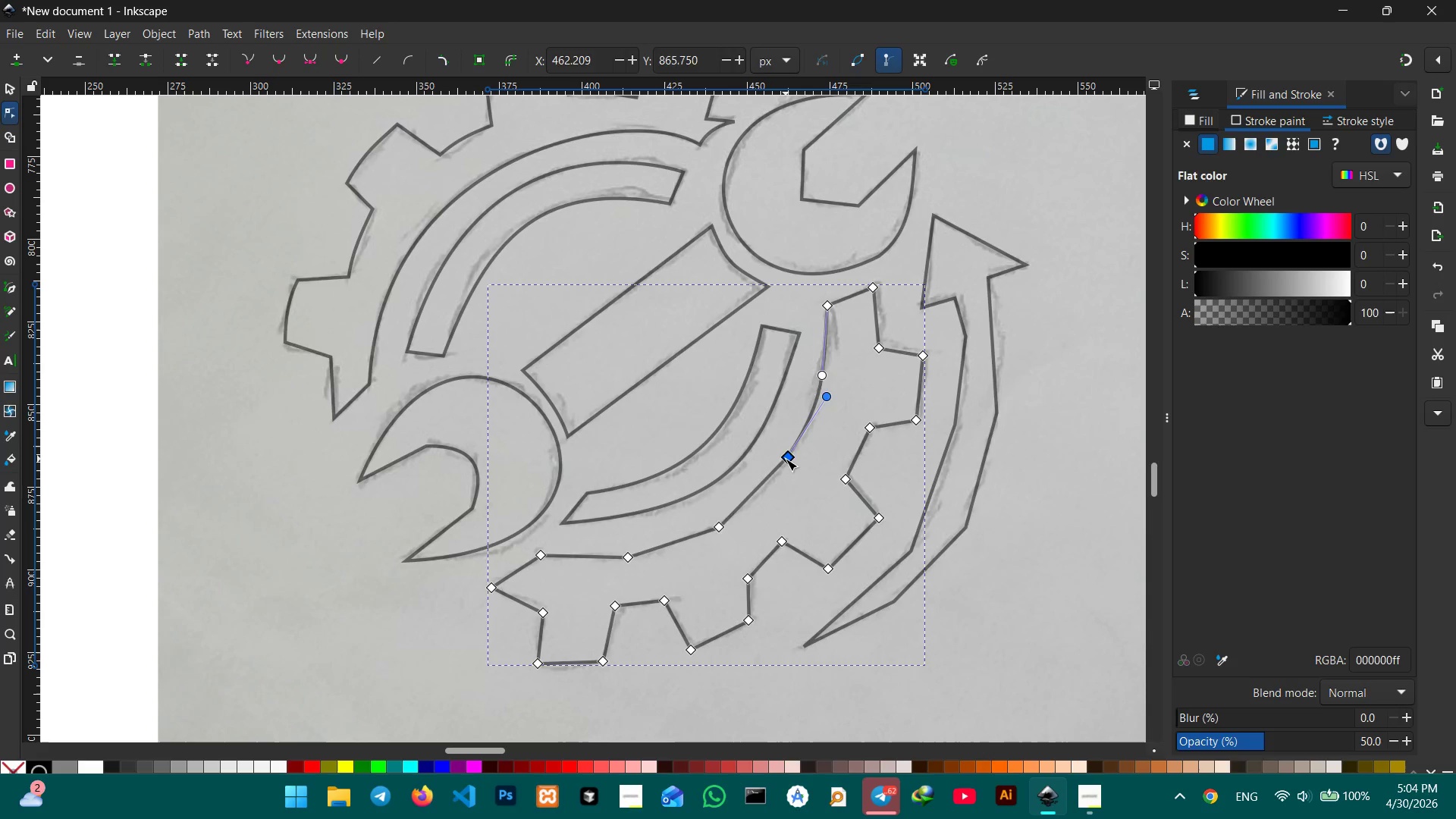 
key(Backspace)
 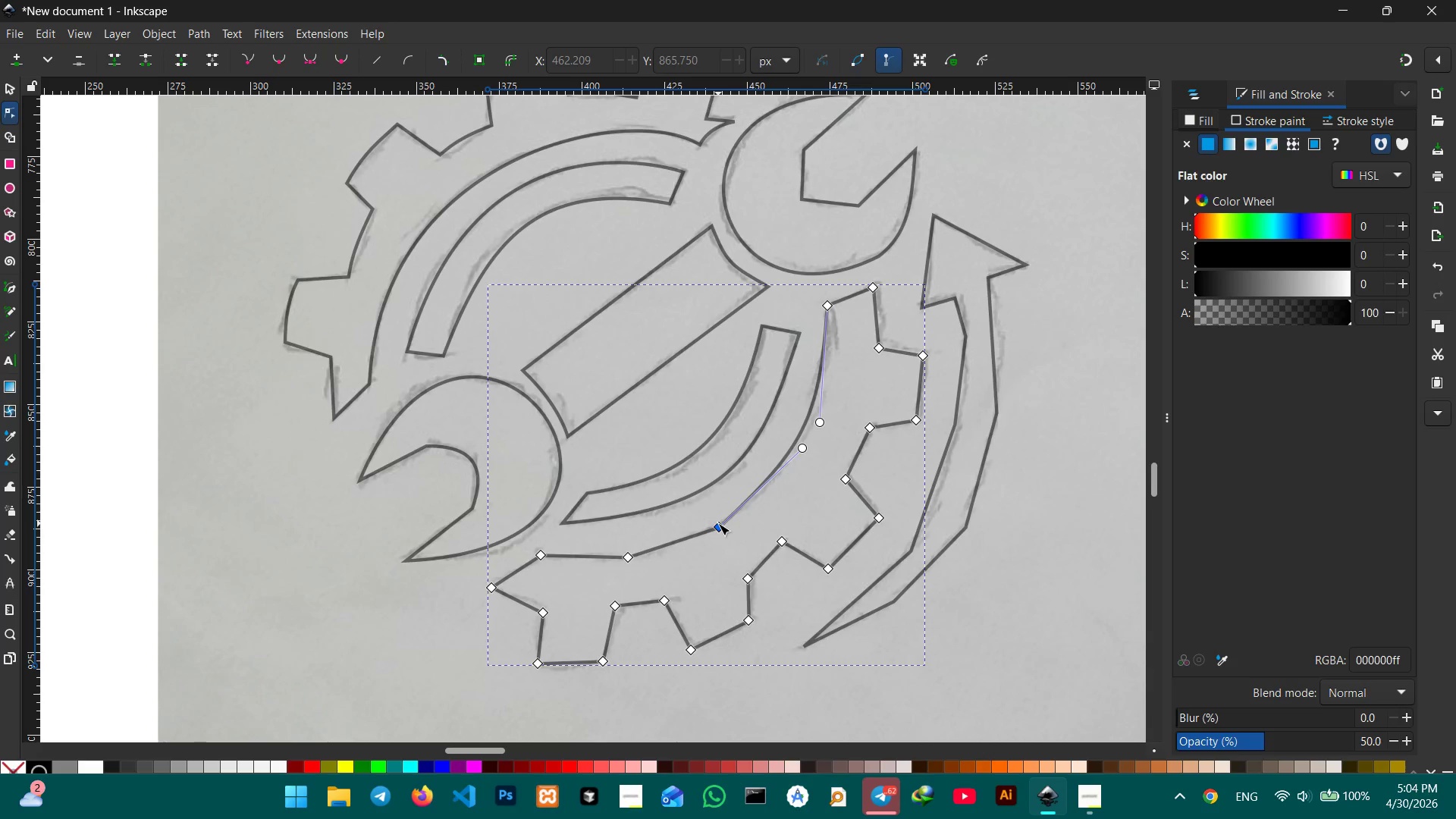 
left_click([717, 526])
 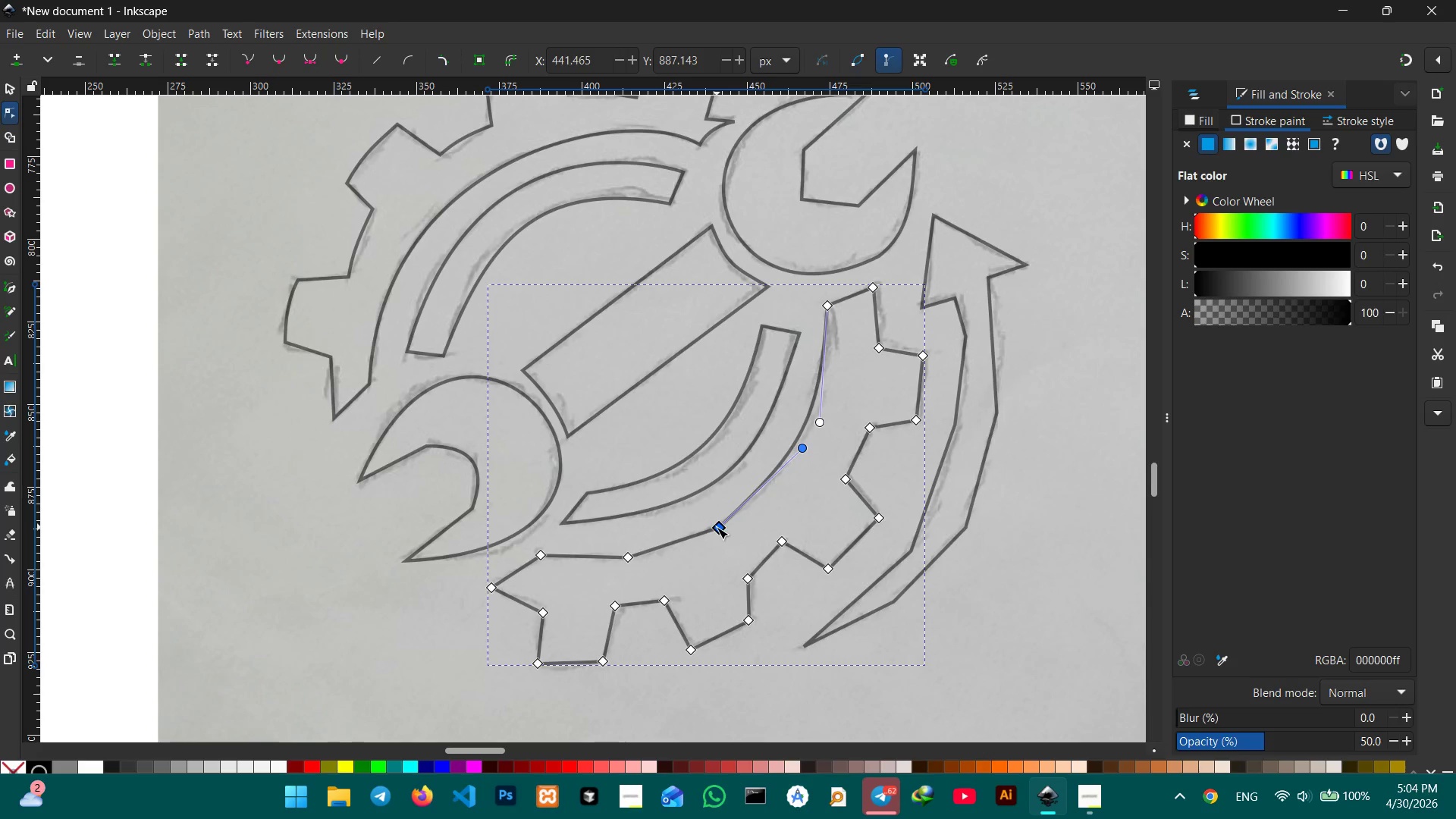 
key(Backspace)
 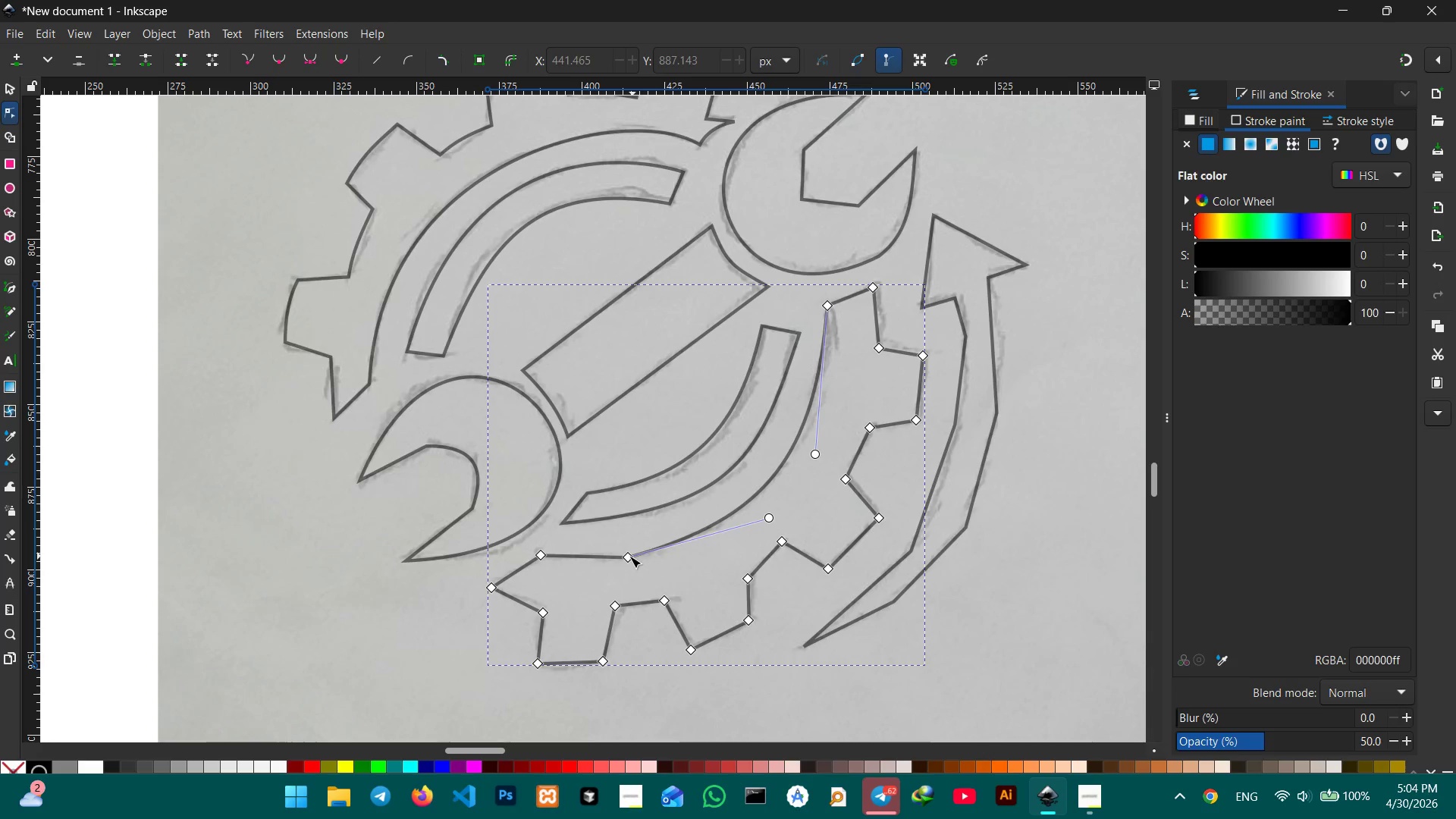 
left_click([628, 557])
 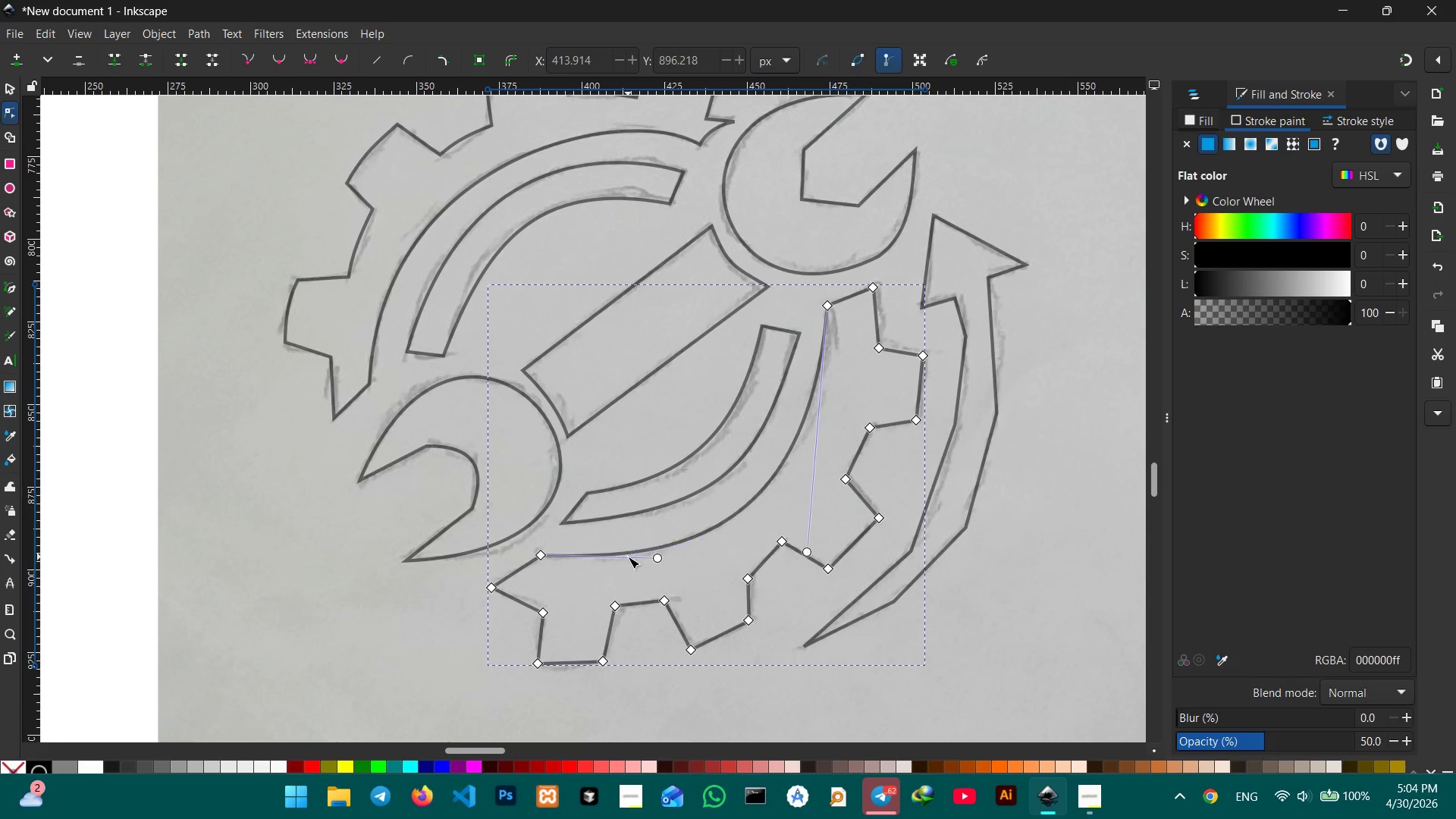 
key(Backspace)
 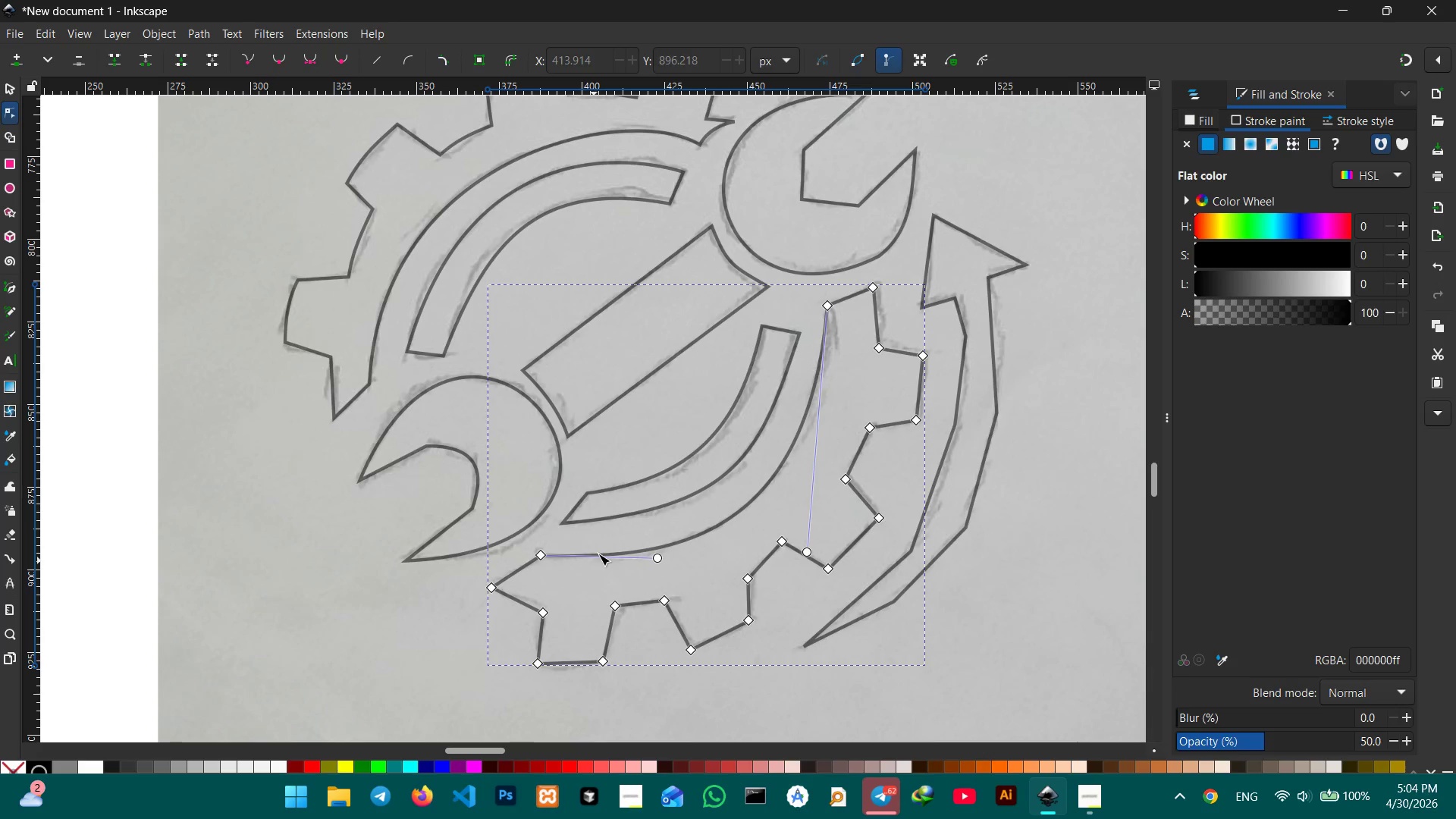 
scroll: coordinate [669, 515], scroll_direction: down, amount: 2.0
 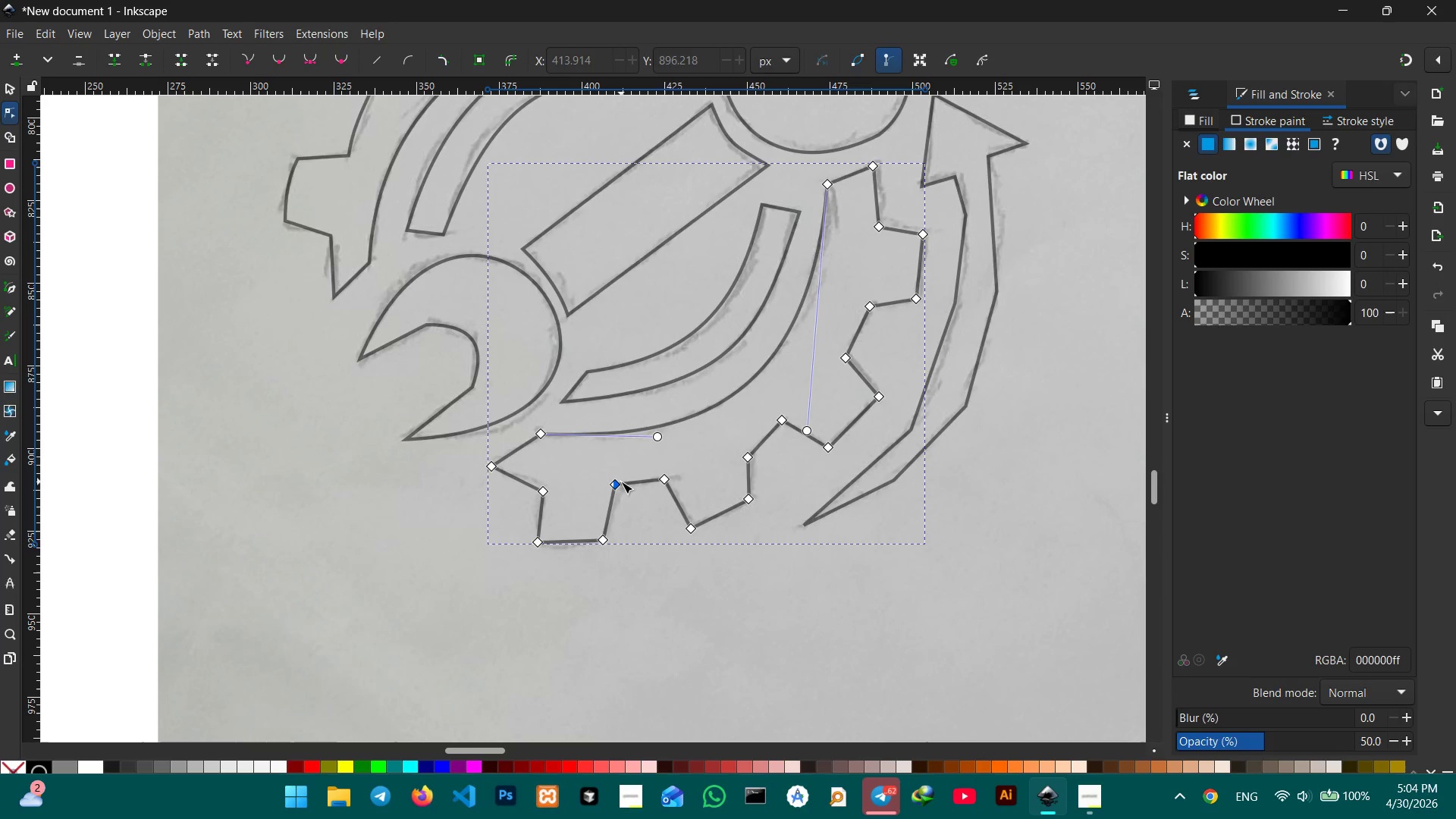 
left_click_drag(start_coordinate=[616, 483], to_coordinate=[621, 486])
 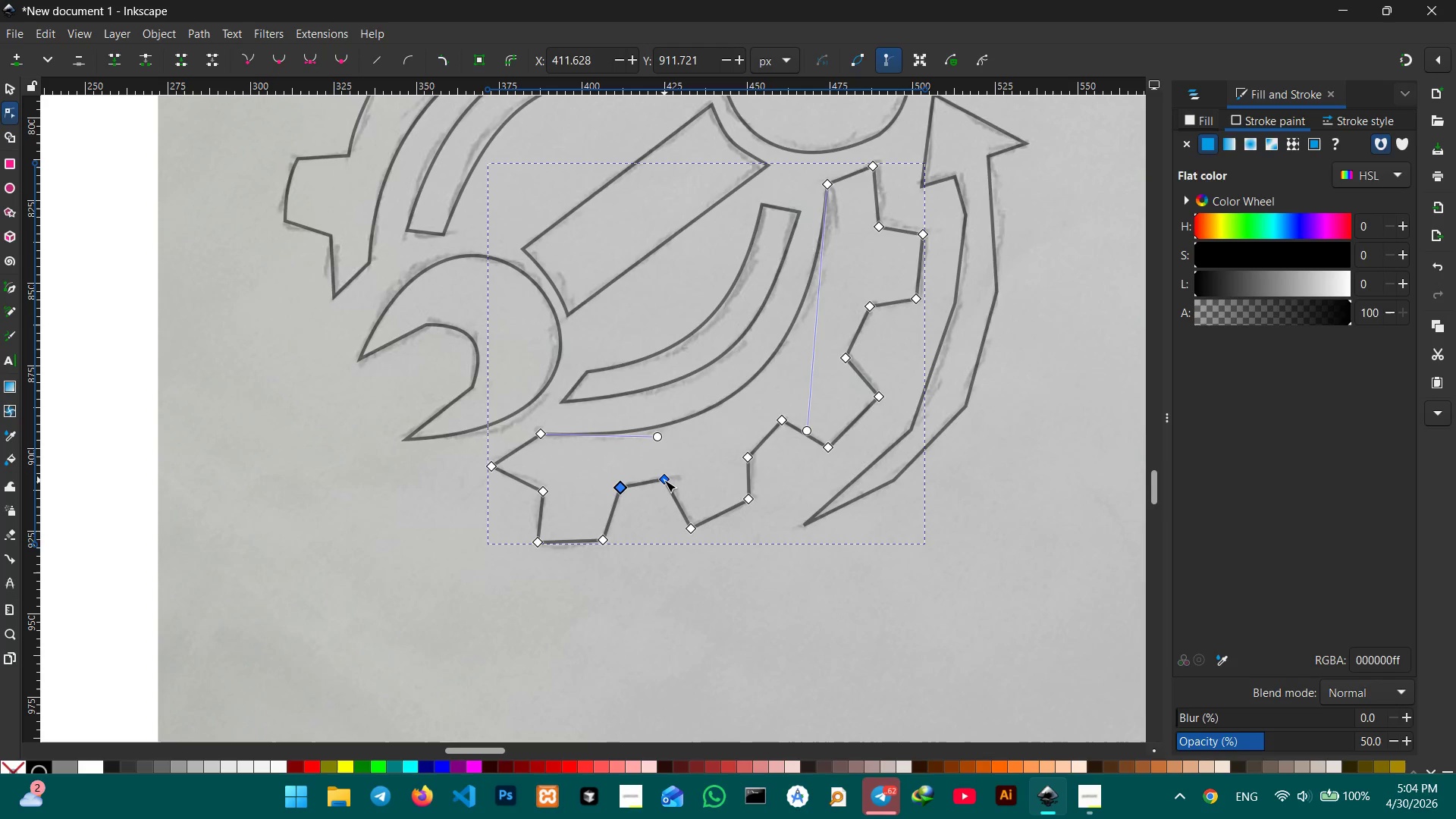 
left_click_drag(start_coordinate=[664, 480], to_coordinate=[670, 479])
 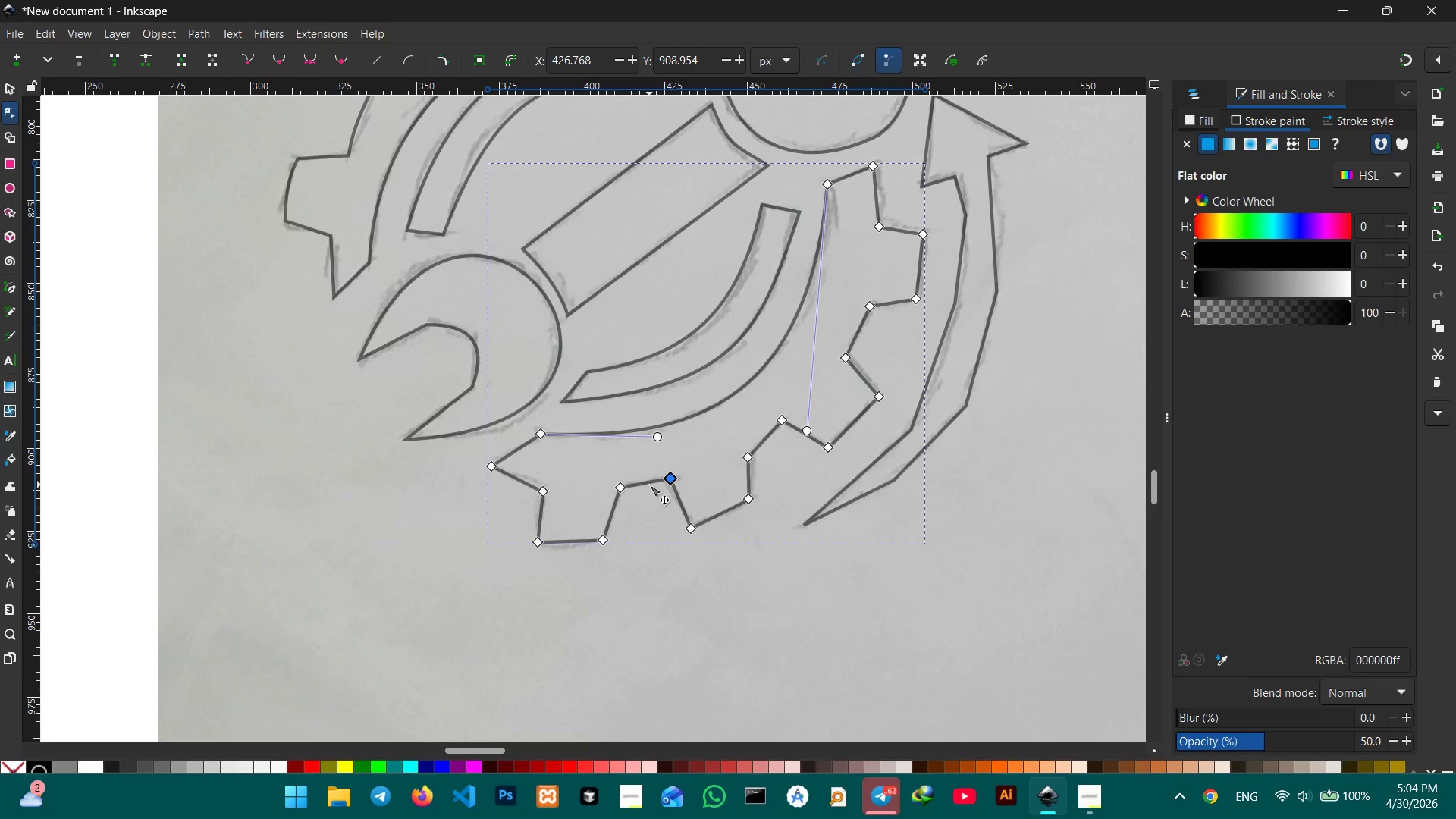 
left_click_drag(start_coordinate=[649, 485], to_coordinate=[648, 490])
 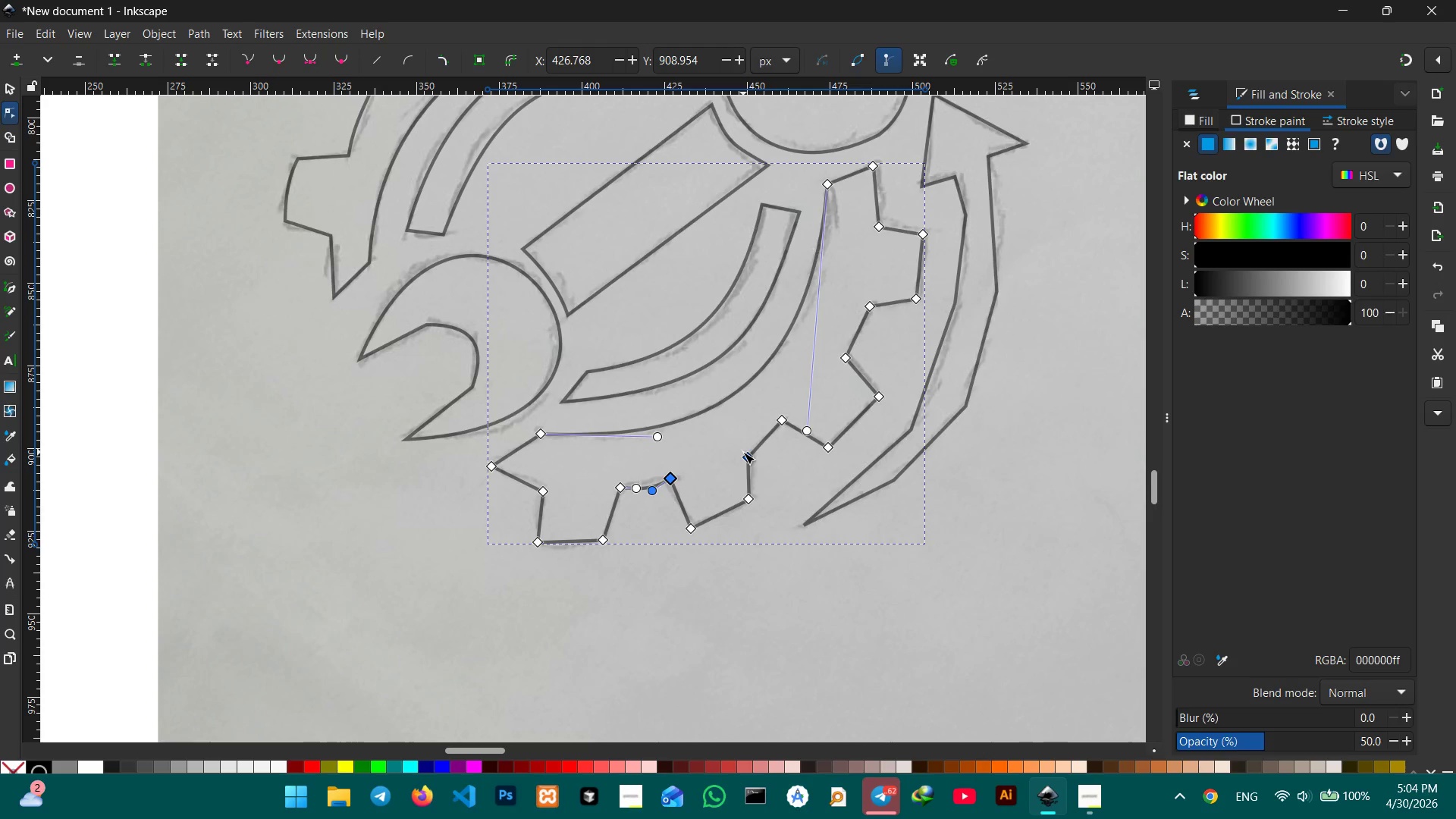 
left_click_drag(start_coordinate=[743, 452], to_coordinate=[742, 445])
 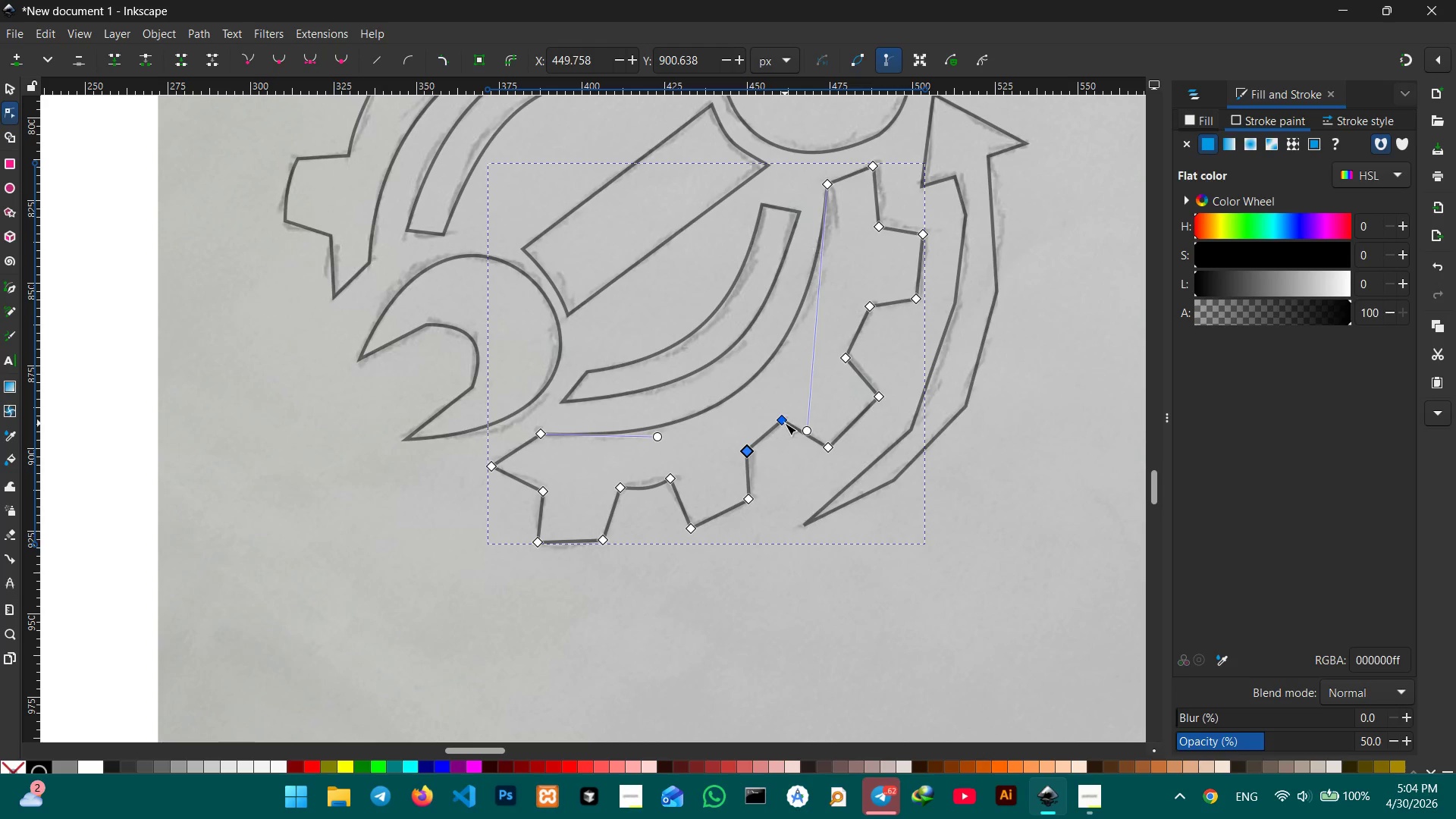 
left_click_drag(start_coordinate=[785, 423], to_coordinate=[795, 428])
 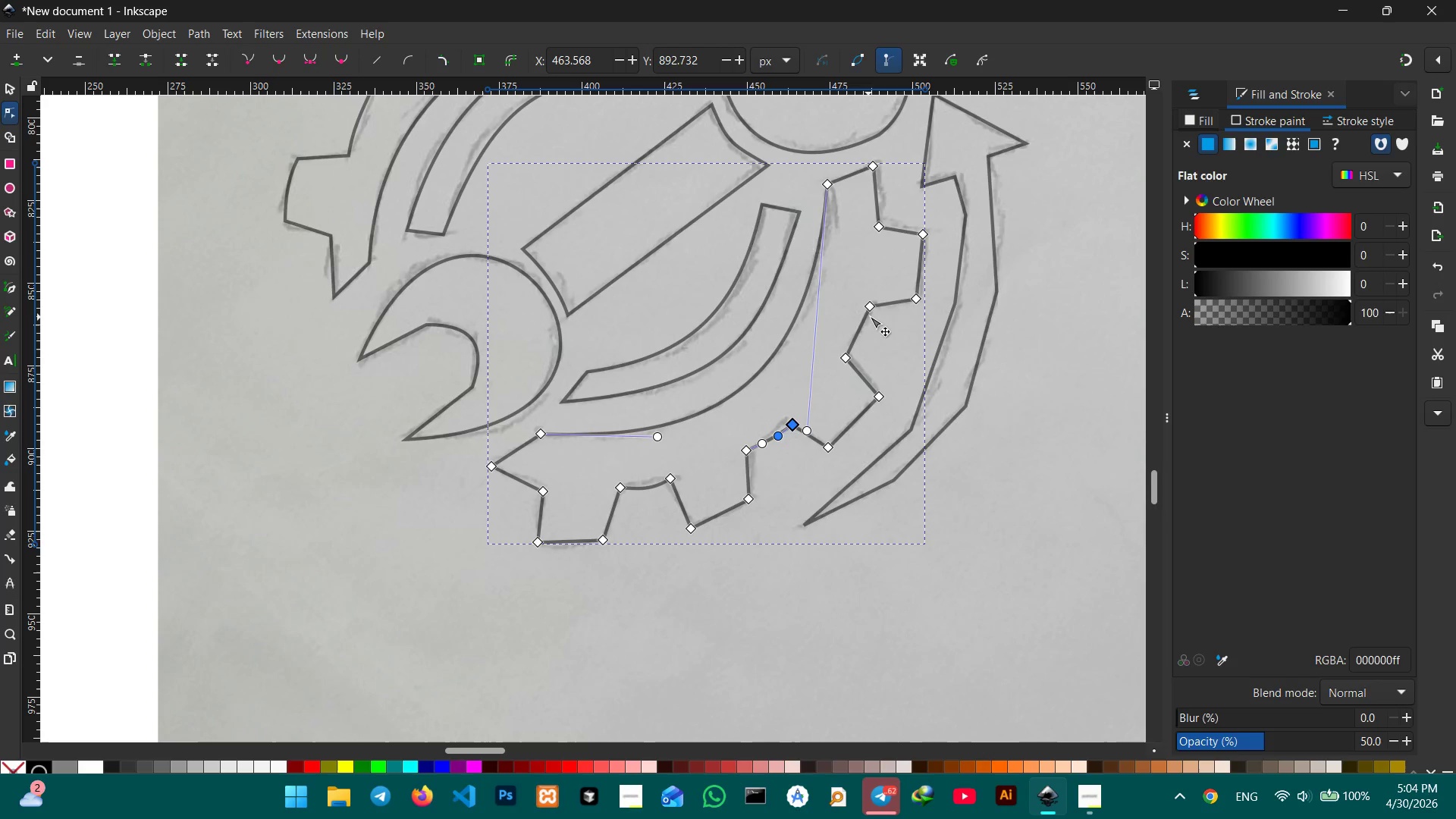 
left_click_drag(start_coordinate=[861, 331], to_coordinate=[865, 333])
 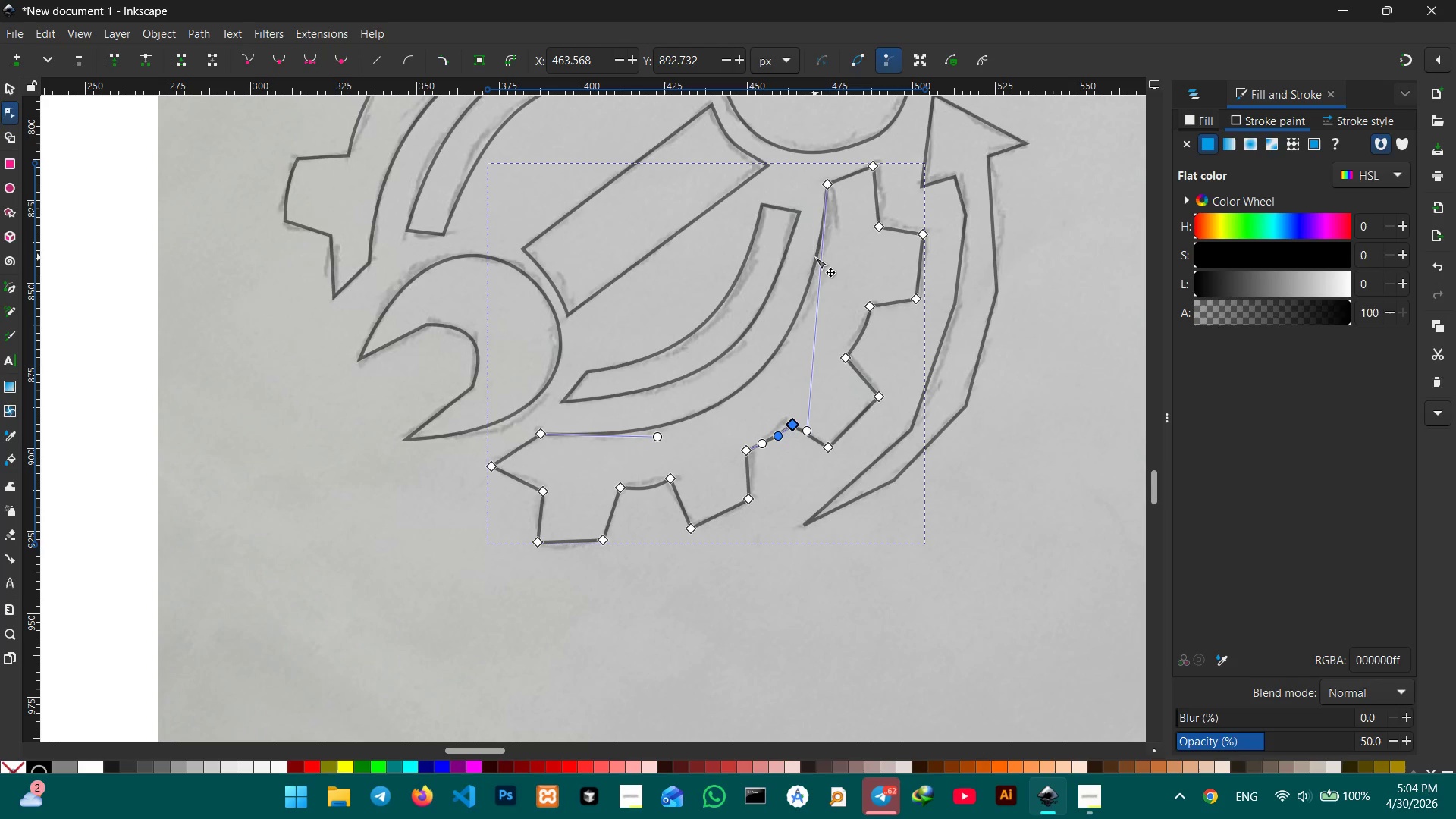 
left_click([815, 257])
 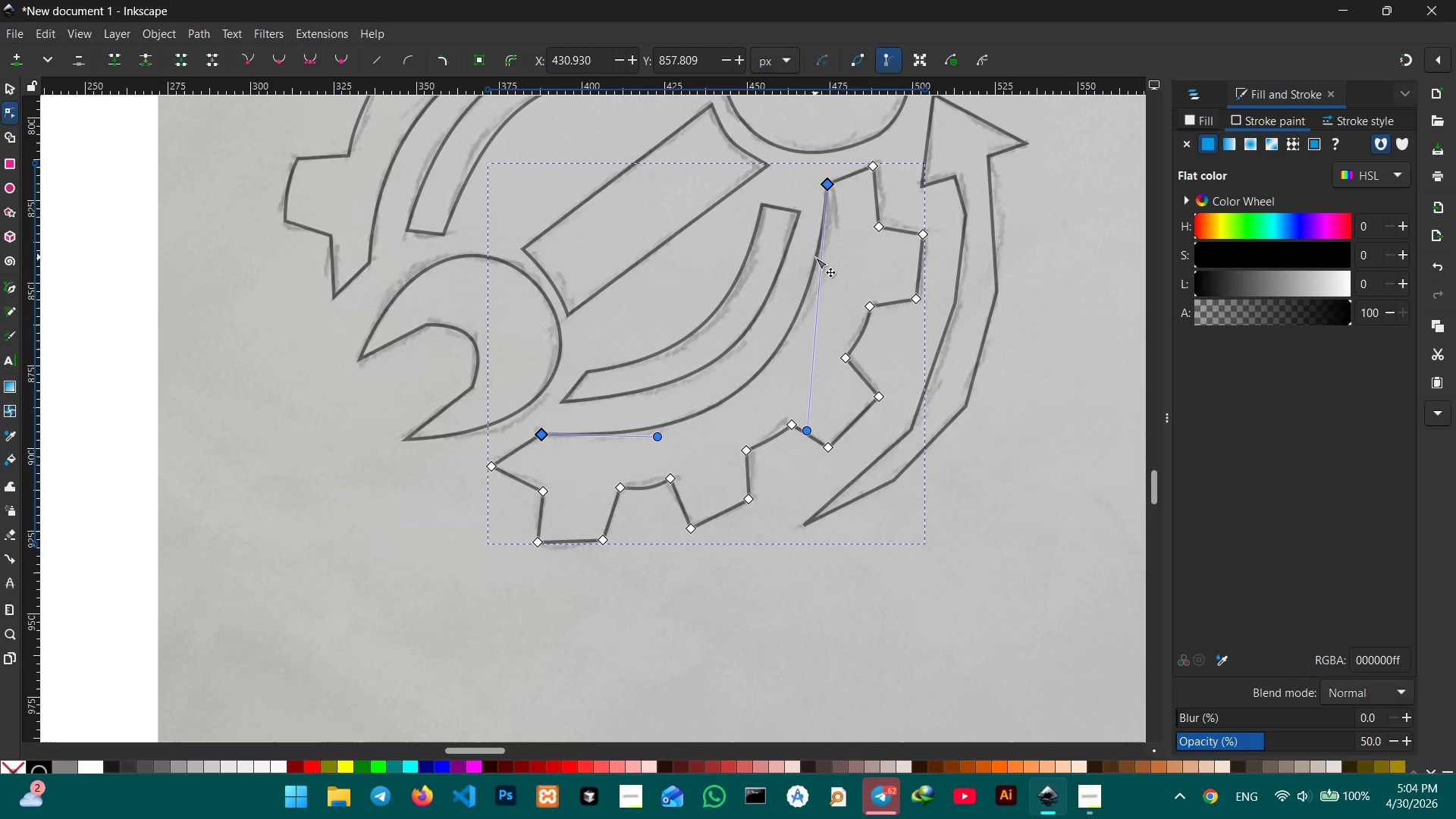 
left_click_drag(start_coordinate=[815, 257], to_coordinate=[821, 249])
 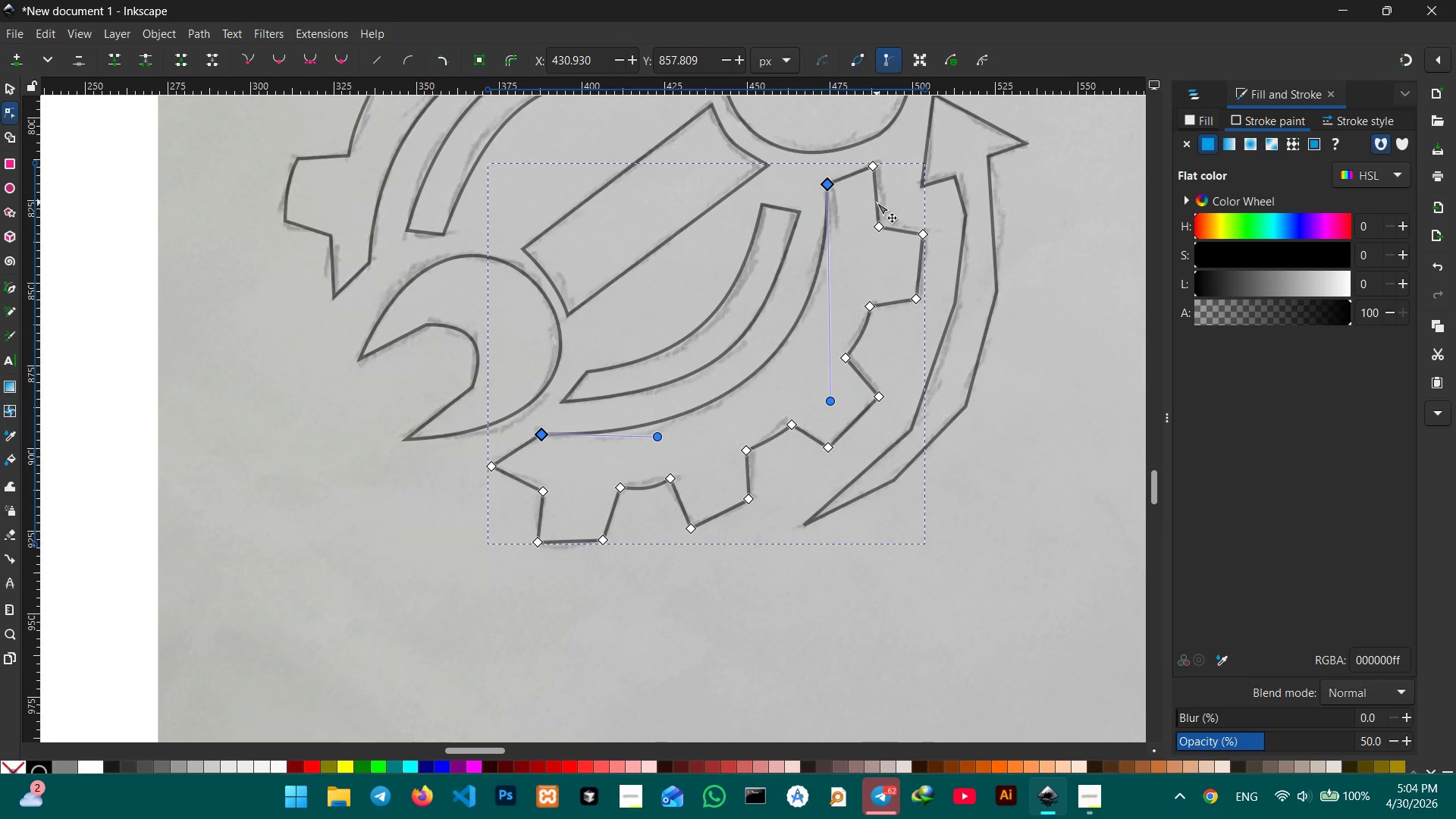 
left_click_drag(start_coordinate=[877, 202], to_coordinate=[880, 202])
 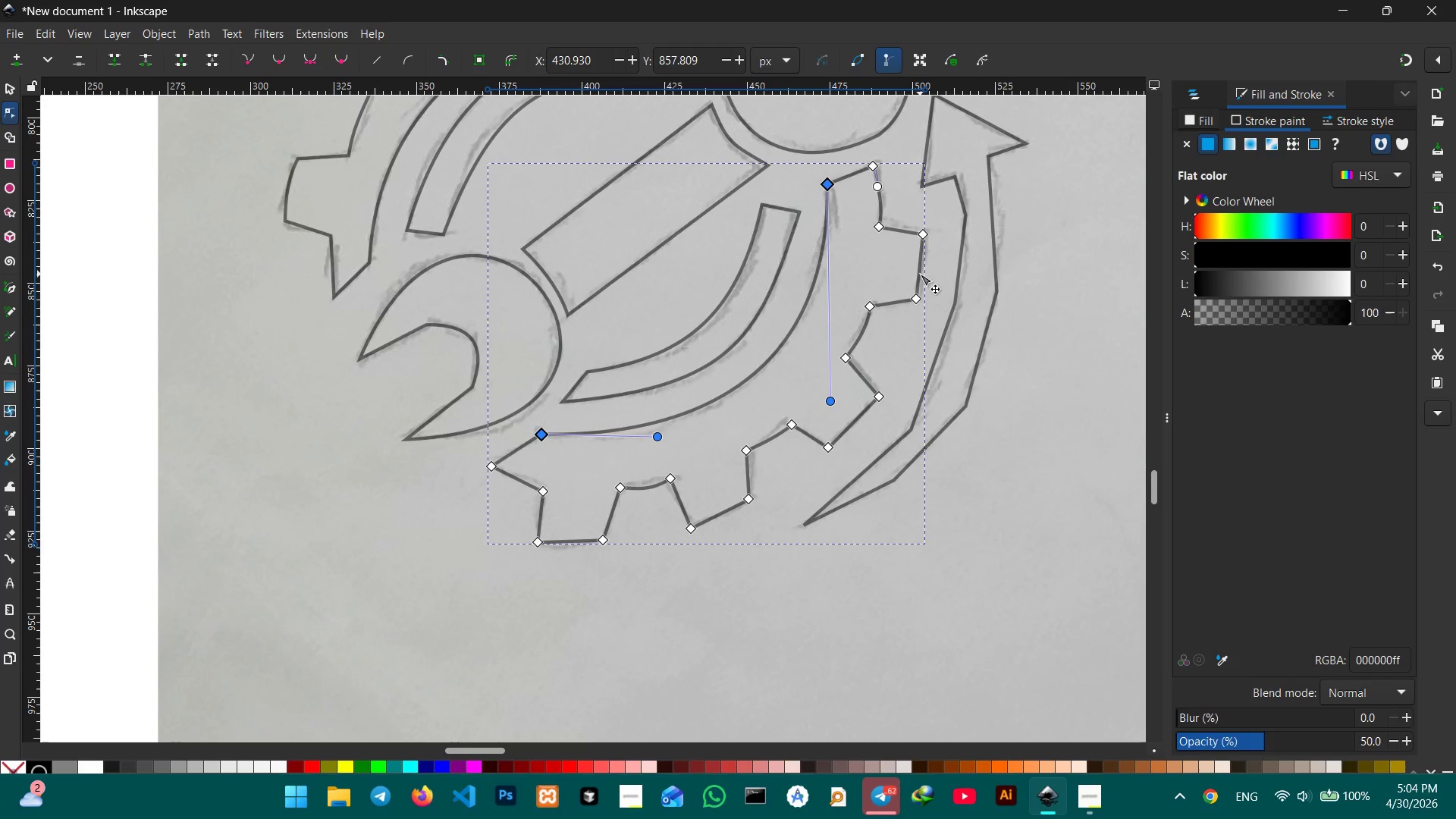 
left_click_drag(start_coordinate=[920, 274], to_coordinate=[924, 272])
 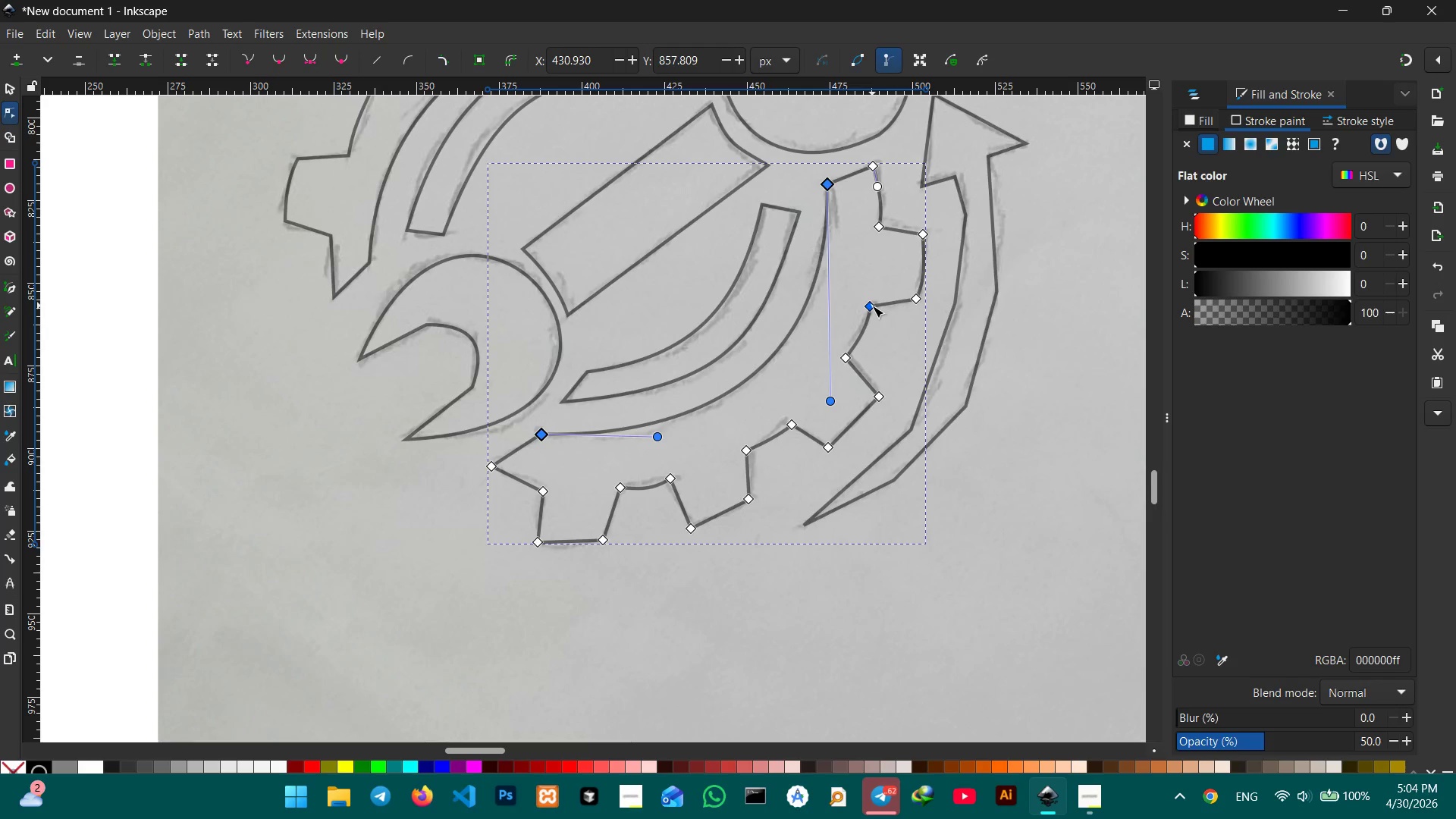 
left_click_drag(start_coordinate=[872, 306], to_coordinate=[874, 302])
 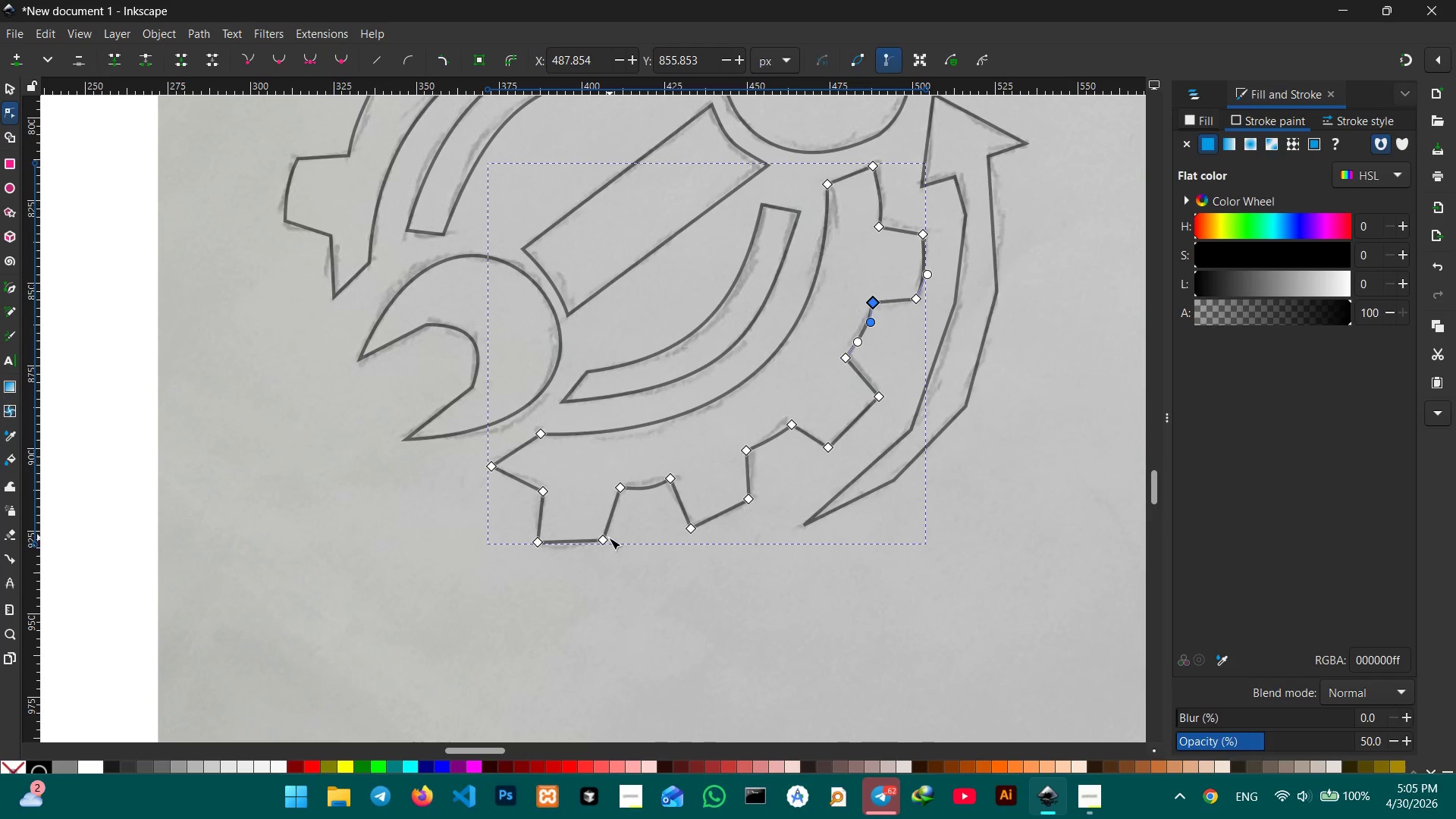 
left_click_drag(start_coordinate=[539, 541], to_coordinate=[550, 540])
 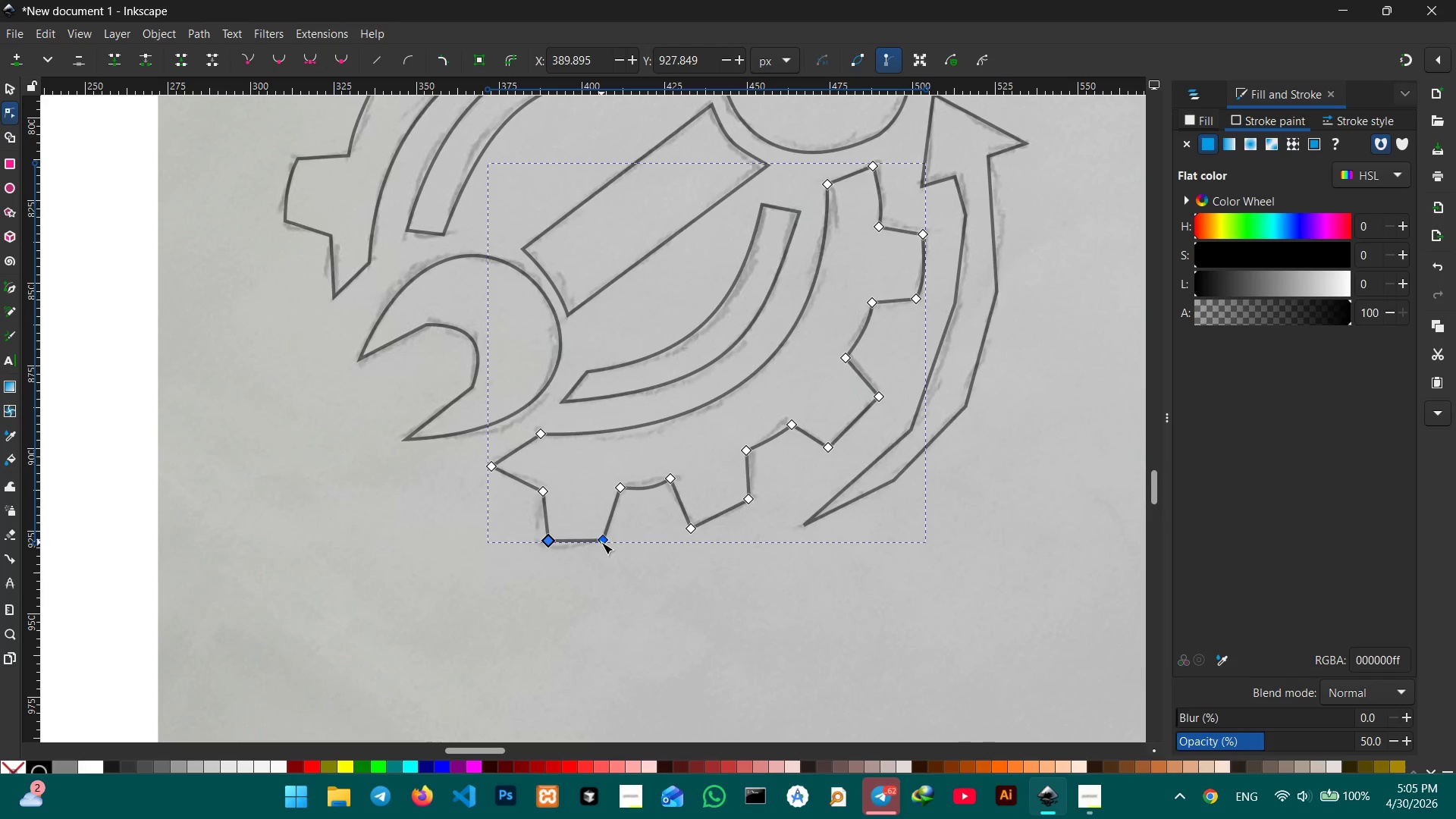 
left_click_drag(start_coordinate=[601, 542], to_coordinate=[608, 542])
 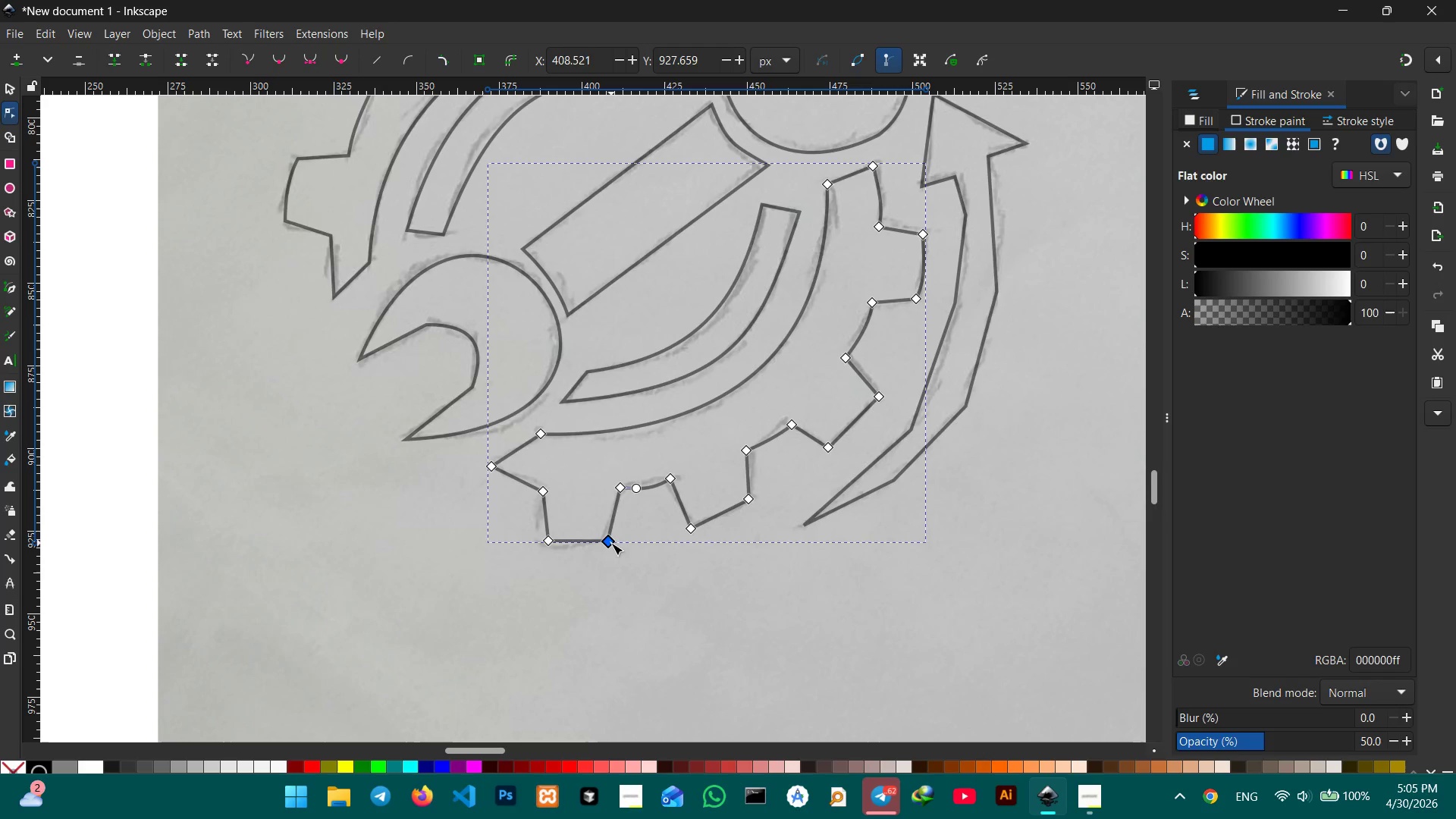 
left_click_drag(start_coordinate=[582, 544], to_coordinate=[580, 548])
 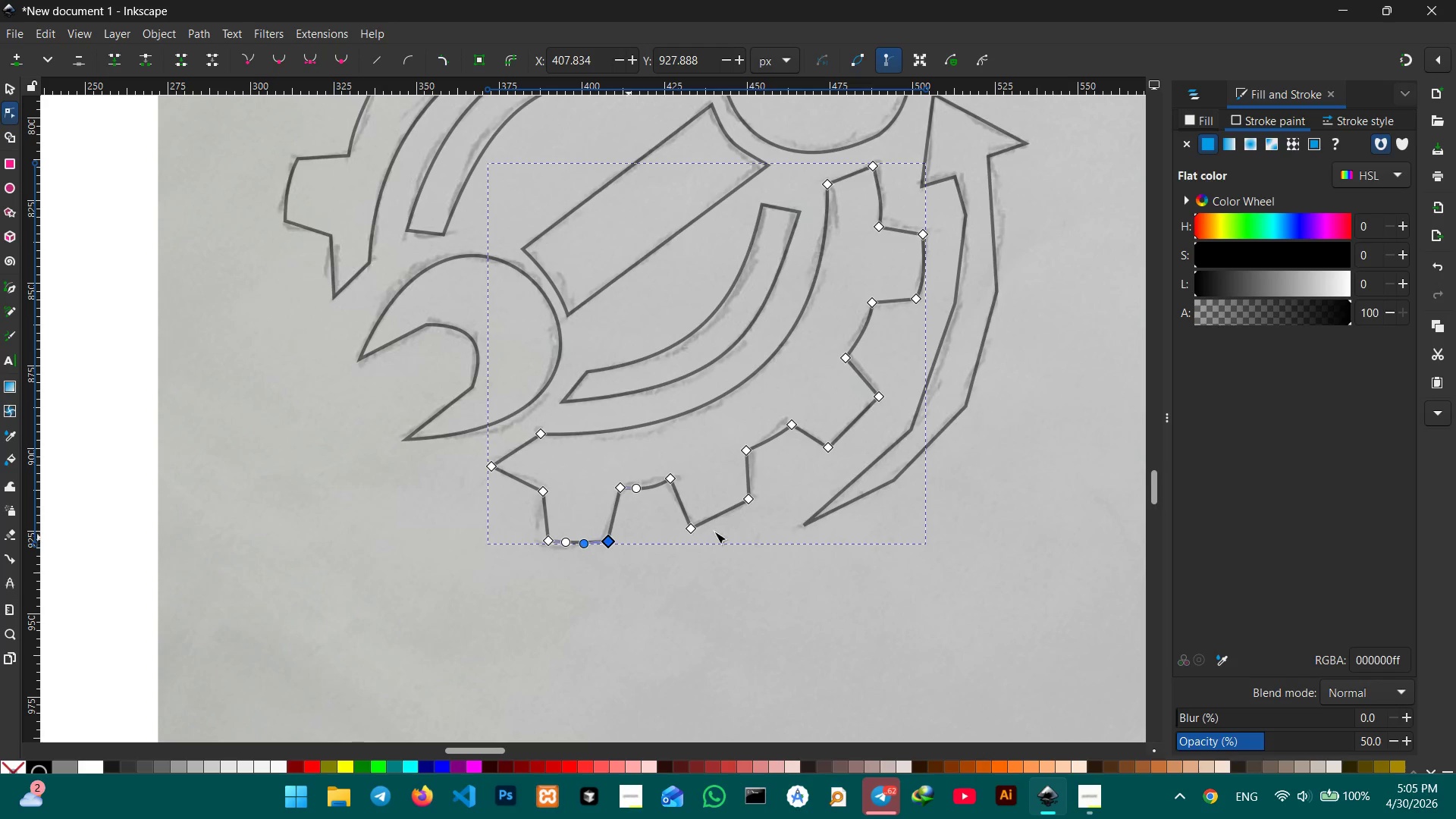 
left_click_drag(start_coordinate=[690, 528], to_coordinate=[693, 524])
 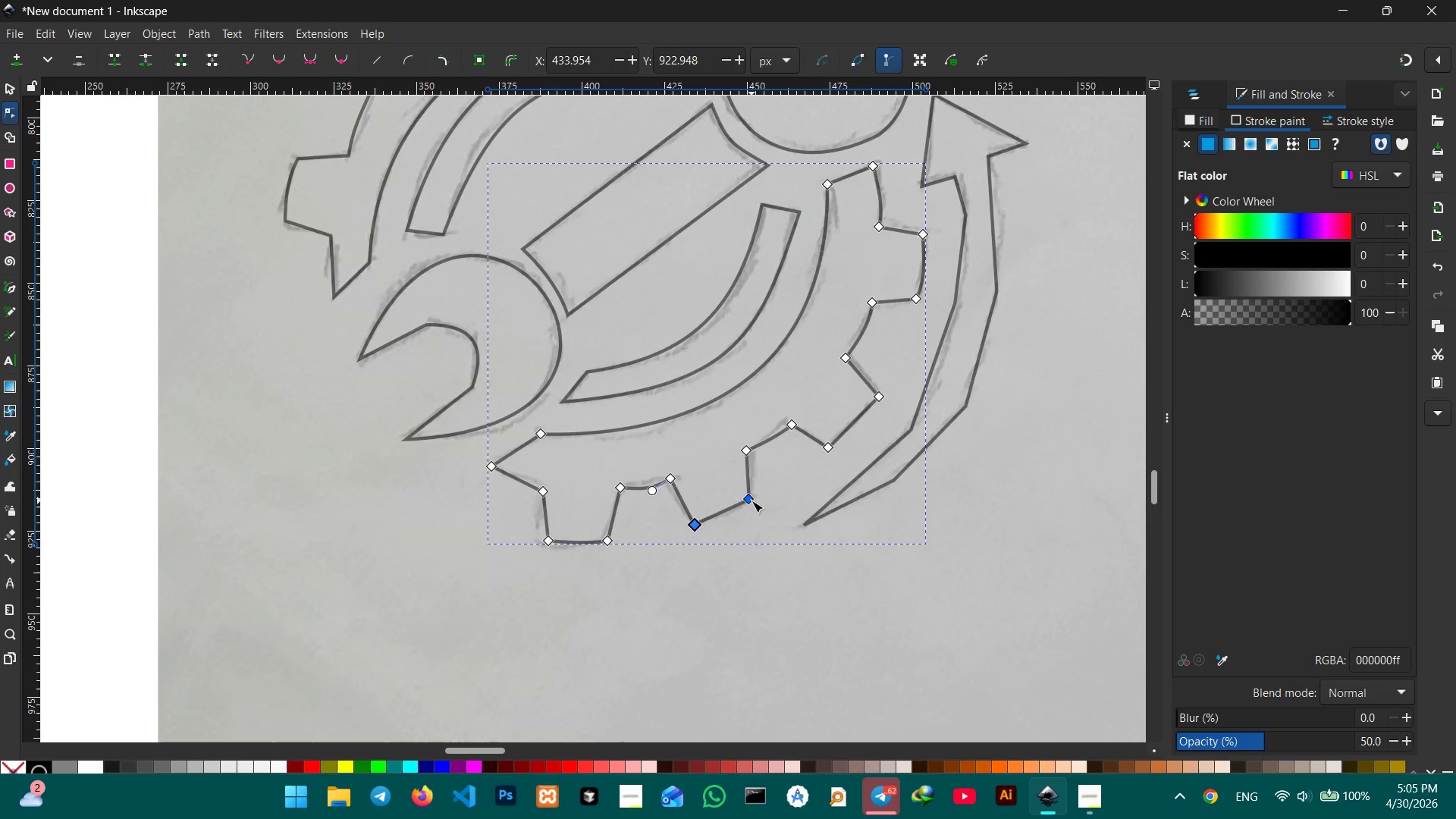 
left_click_drag(start_coordinate=[752, 500], to_coordinate=[756, 502])
 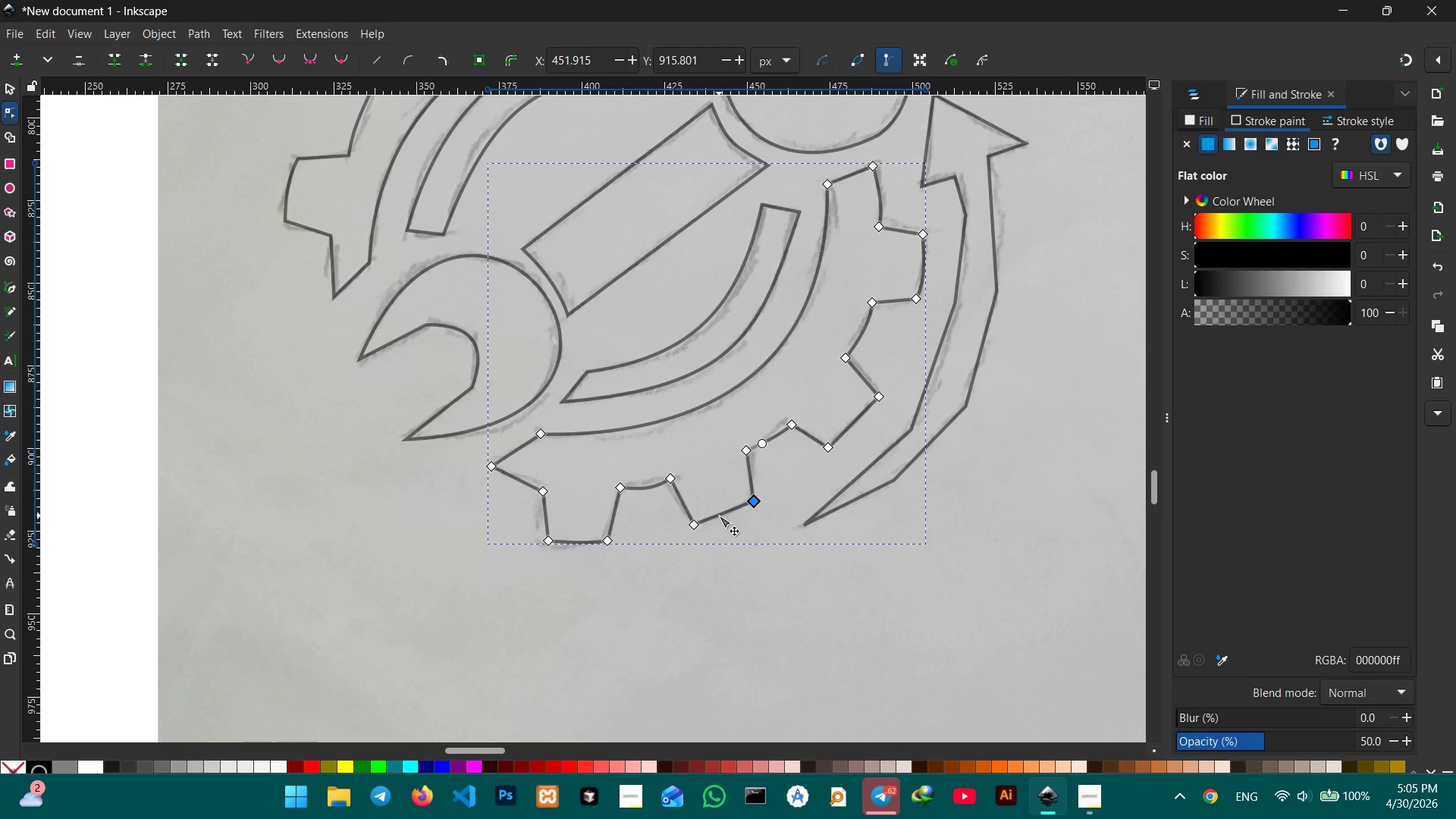 
left_click_drag(start_coordinate=[719, 516], to_coordinate=[724, 518])
 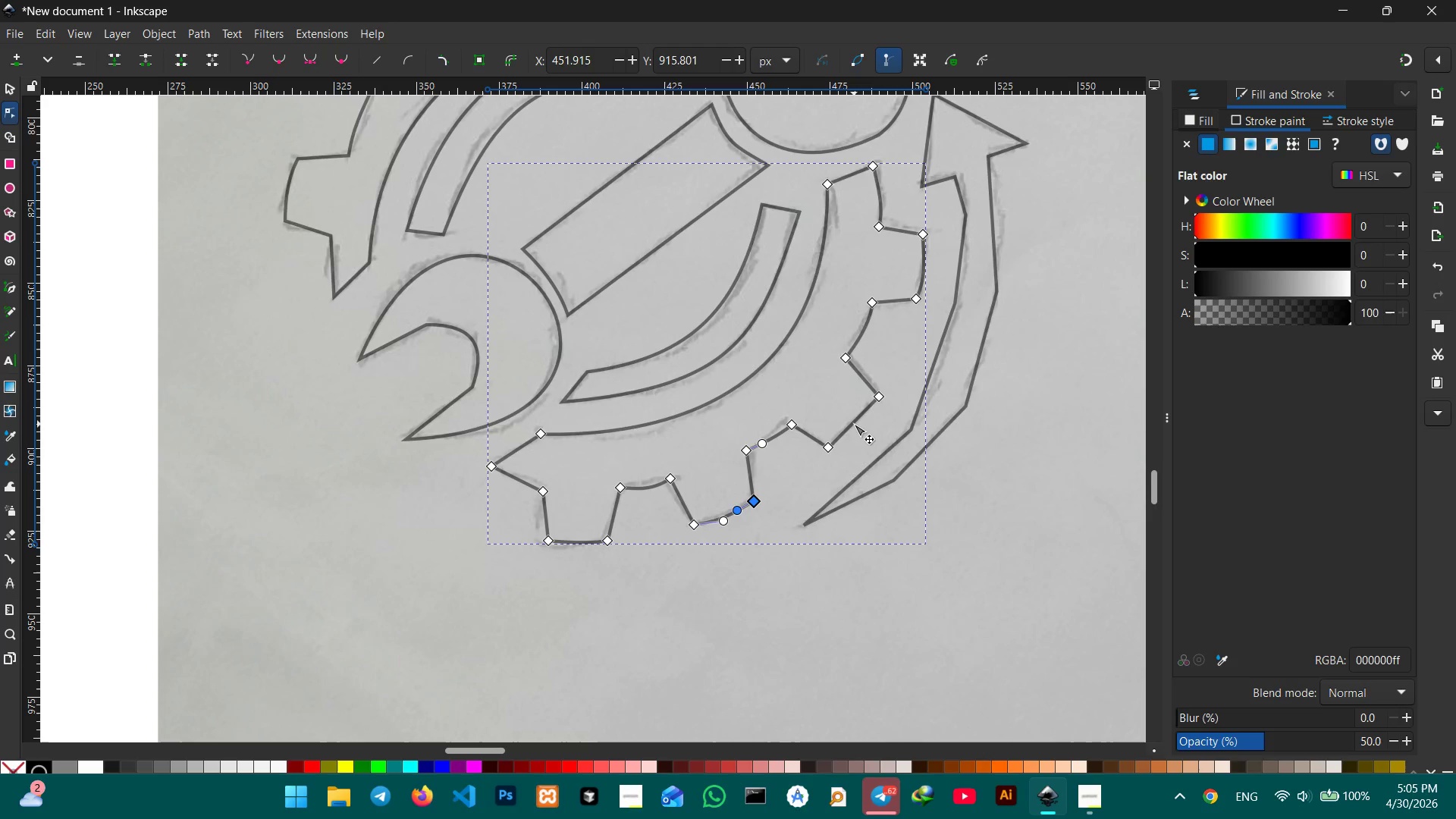 
left_click_drag(start_coordinate=[854, 424], to_coordinate=[861, 429])
 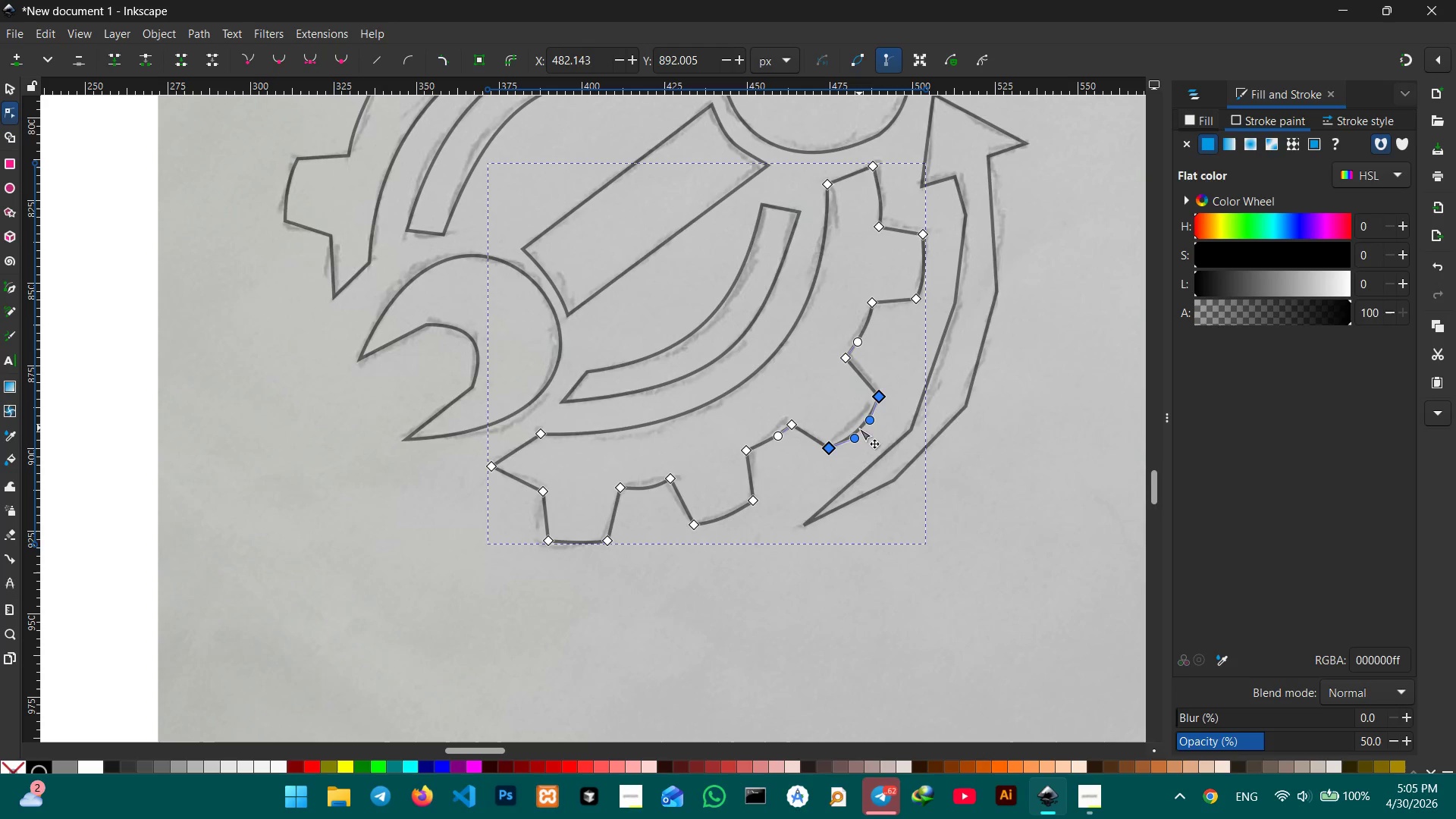 
left_click_drag(start_coordinate=[855, 435], to_coordinate=[852, 431])
 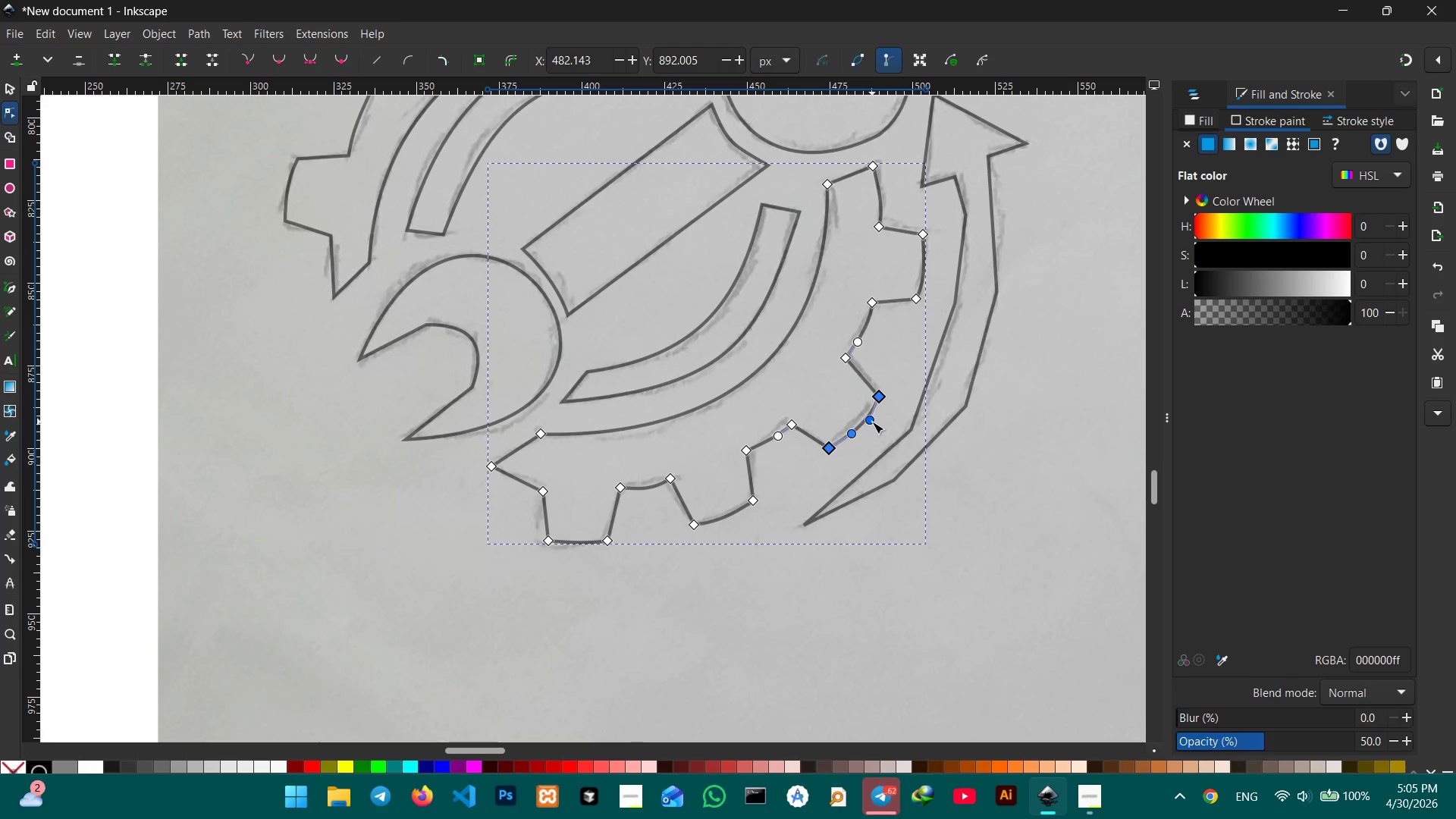 
left_click_drag(start_coordinate=[872, 422], to_coordinate=[867, 421])
 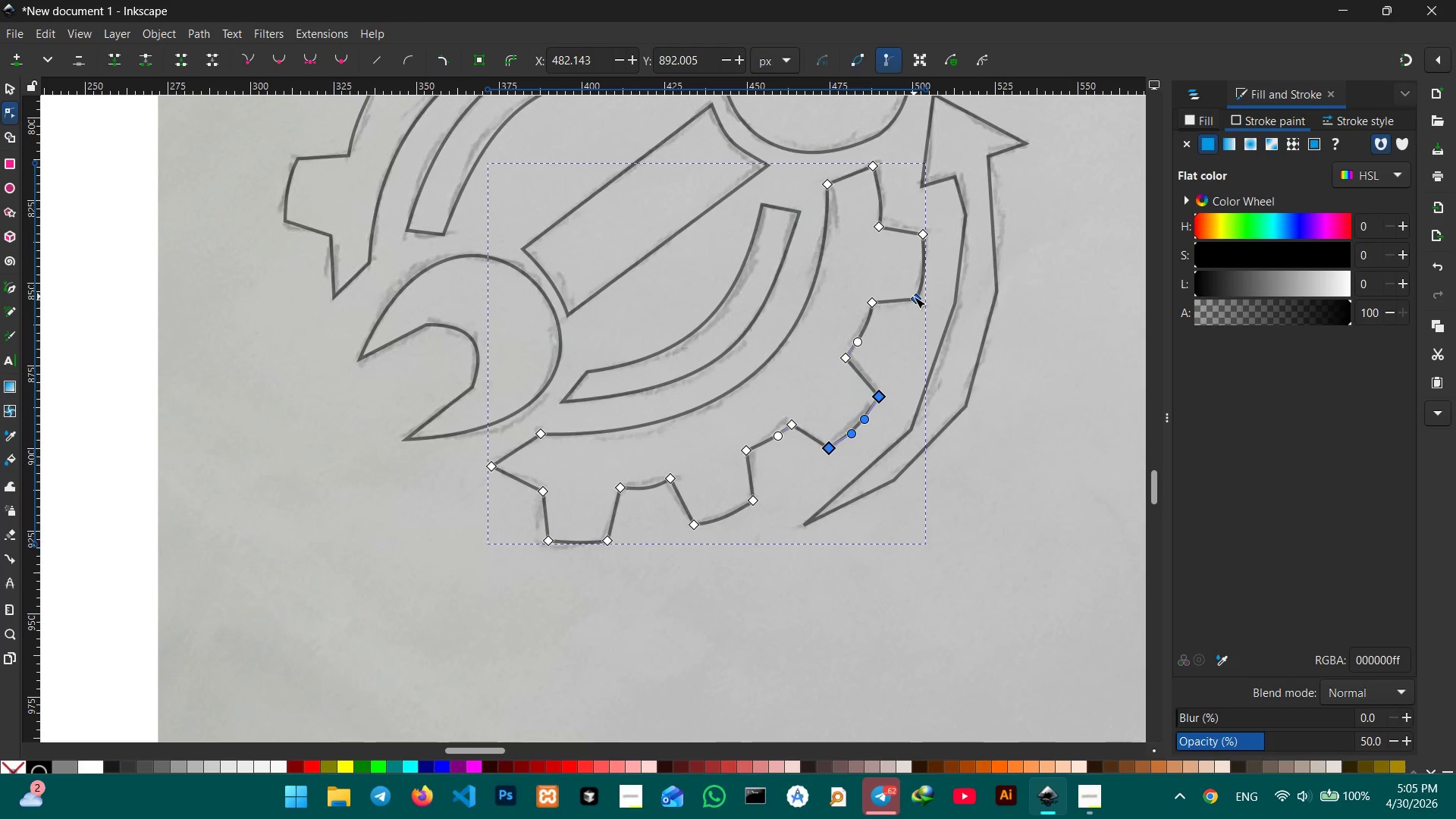 
scroll: coordinate [914, 299], scroll_direction: up, amount: 2.0
 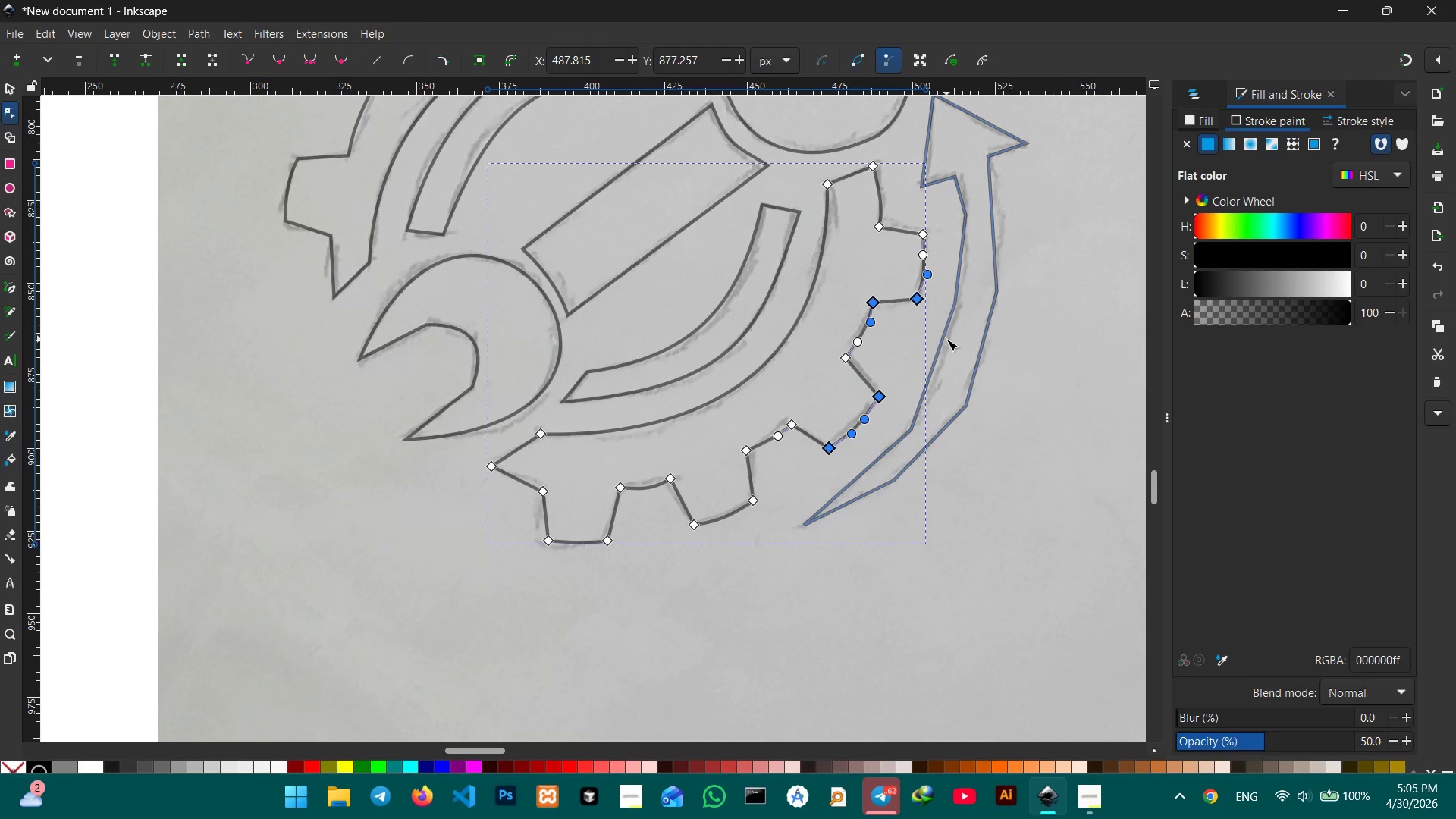 
left_click([940, 339])
 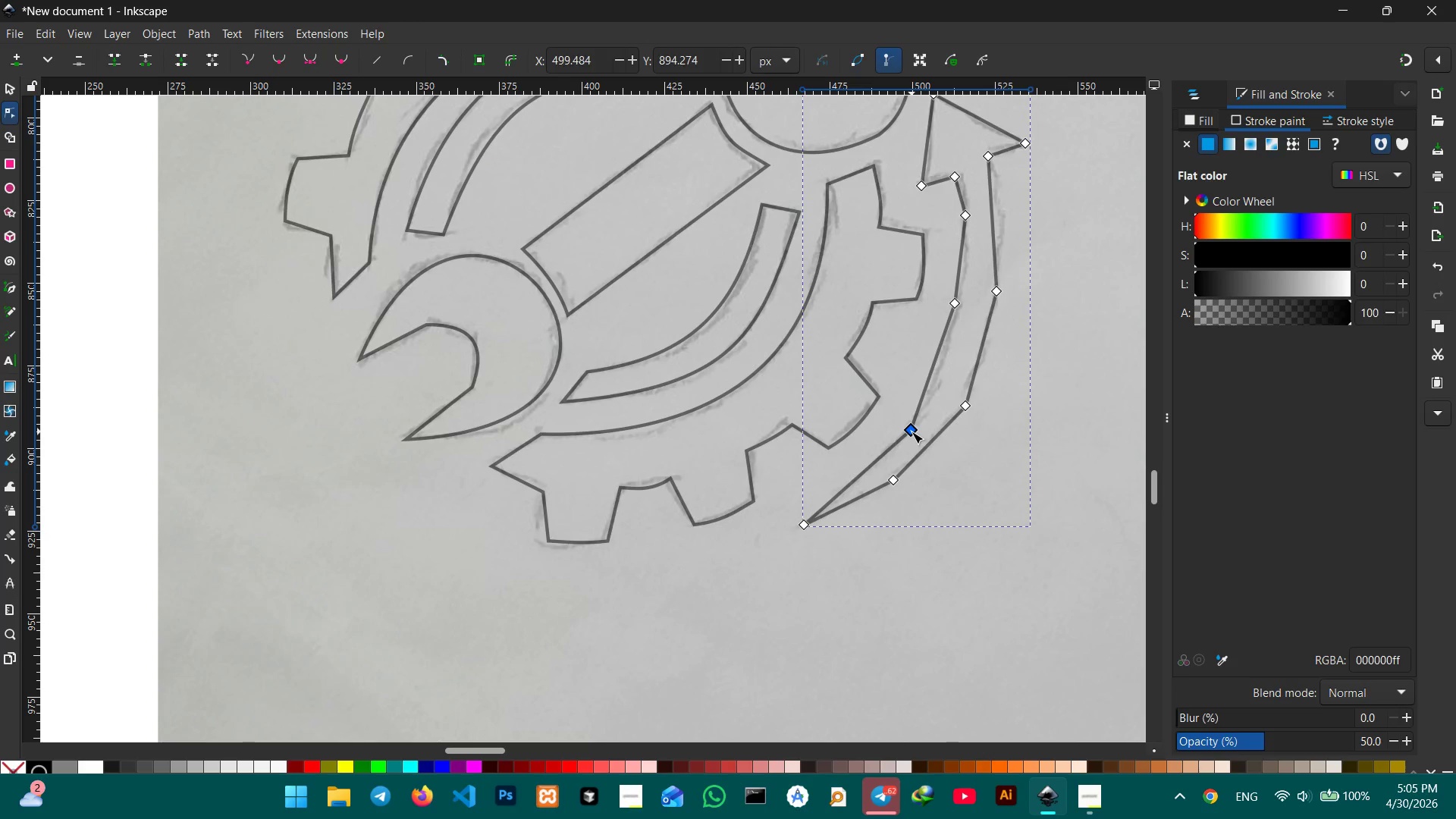 
key(Backspace)
 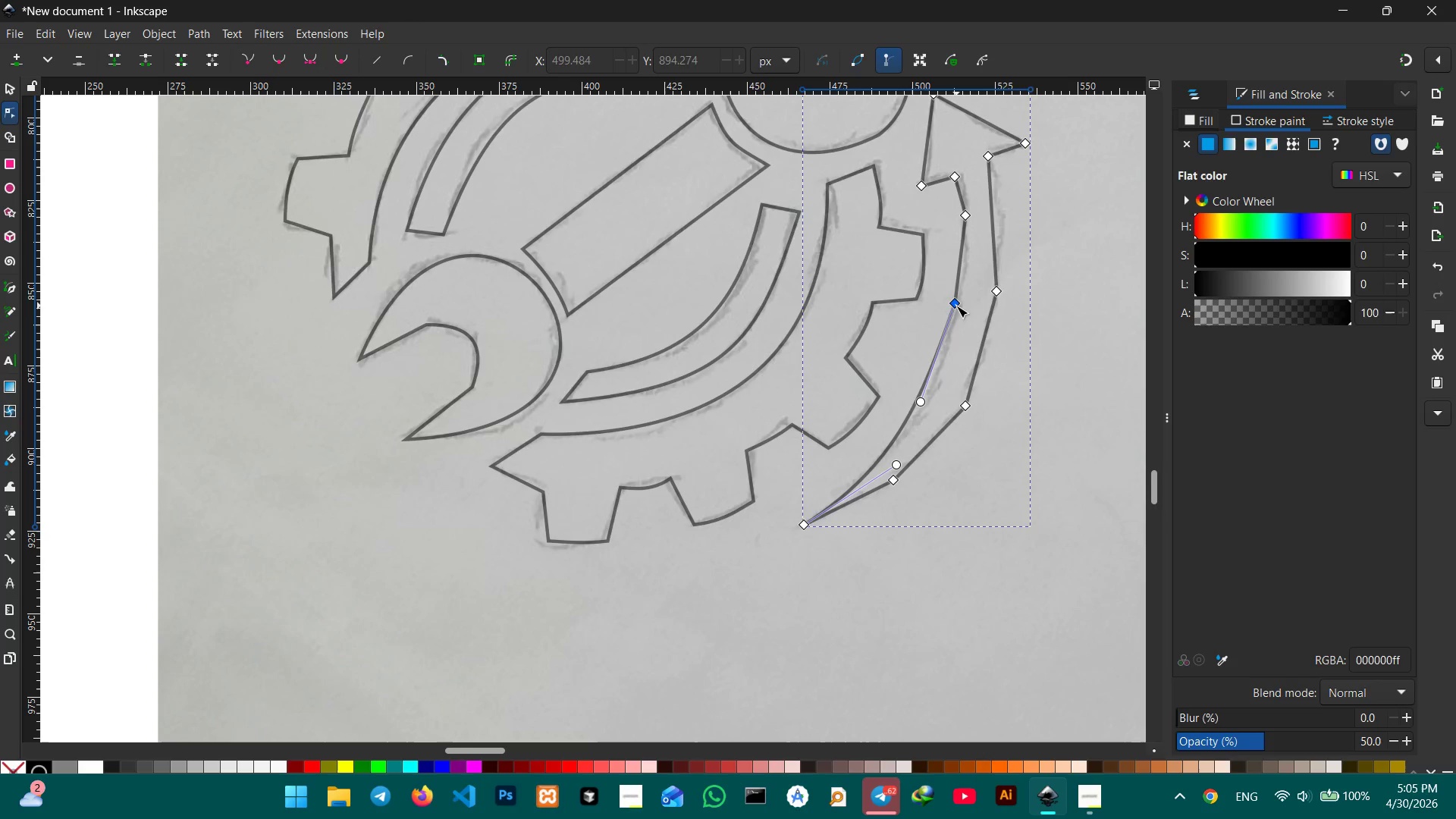 
key(Backspace)
 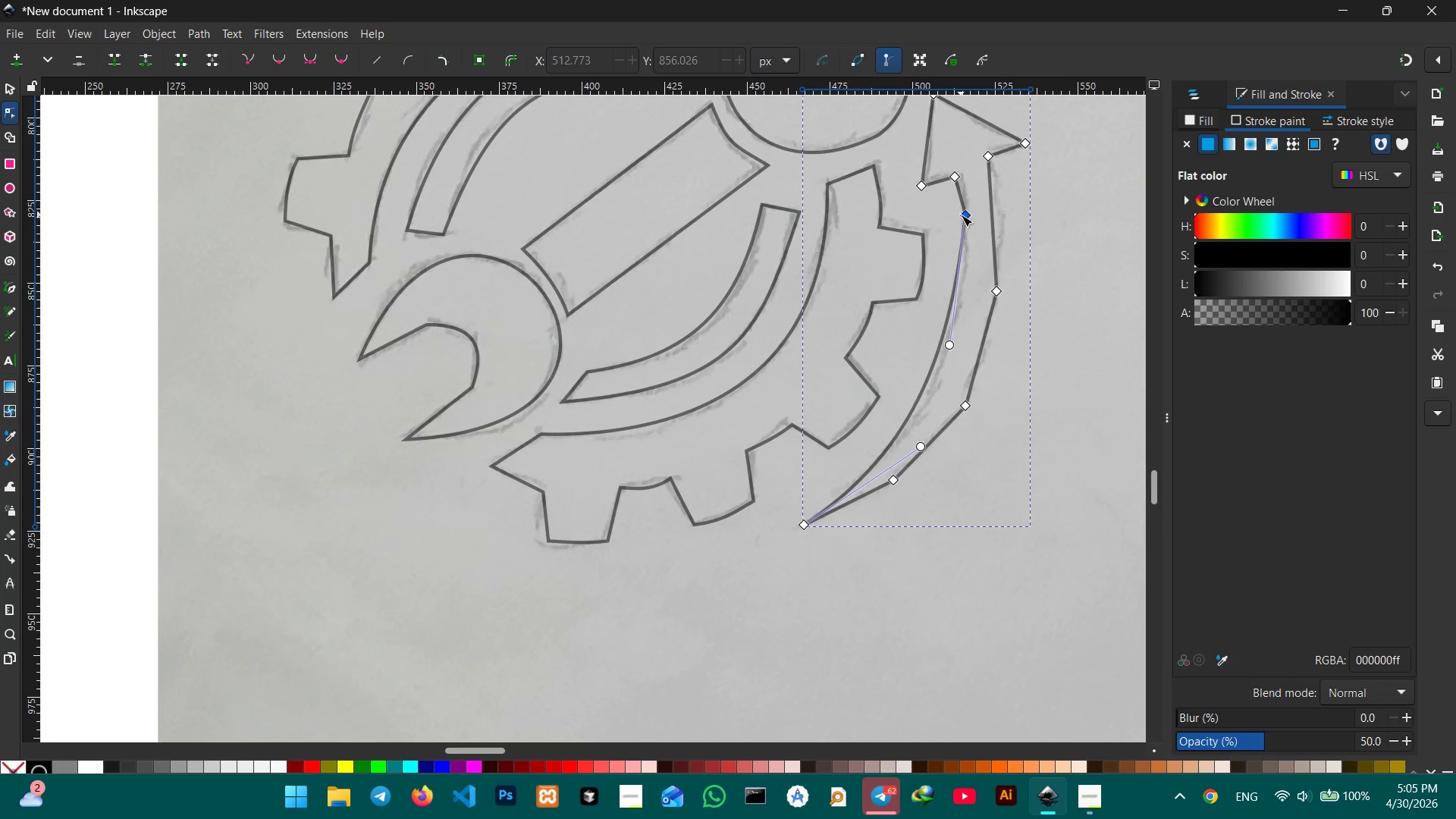 
left_click([961, 215])
 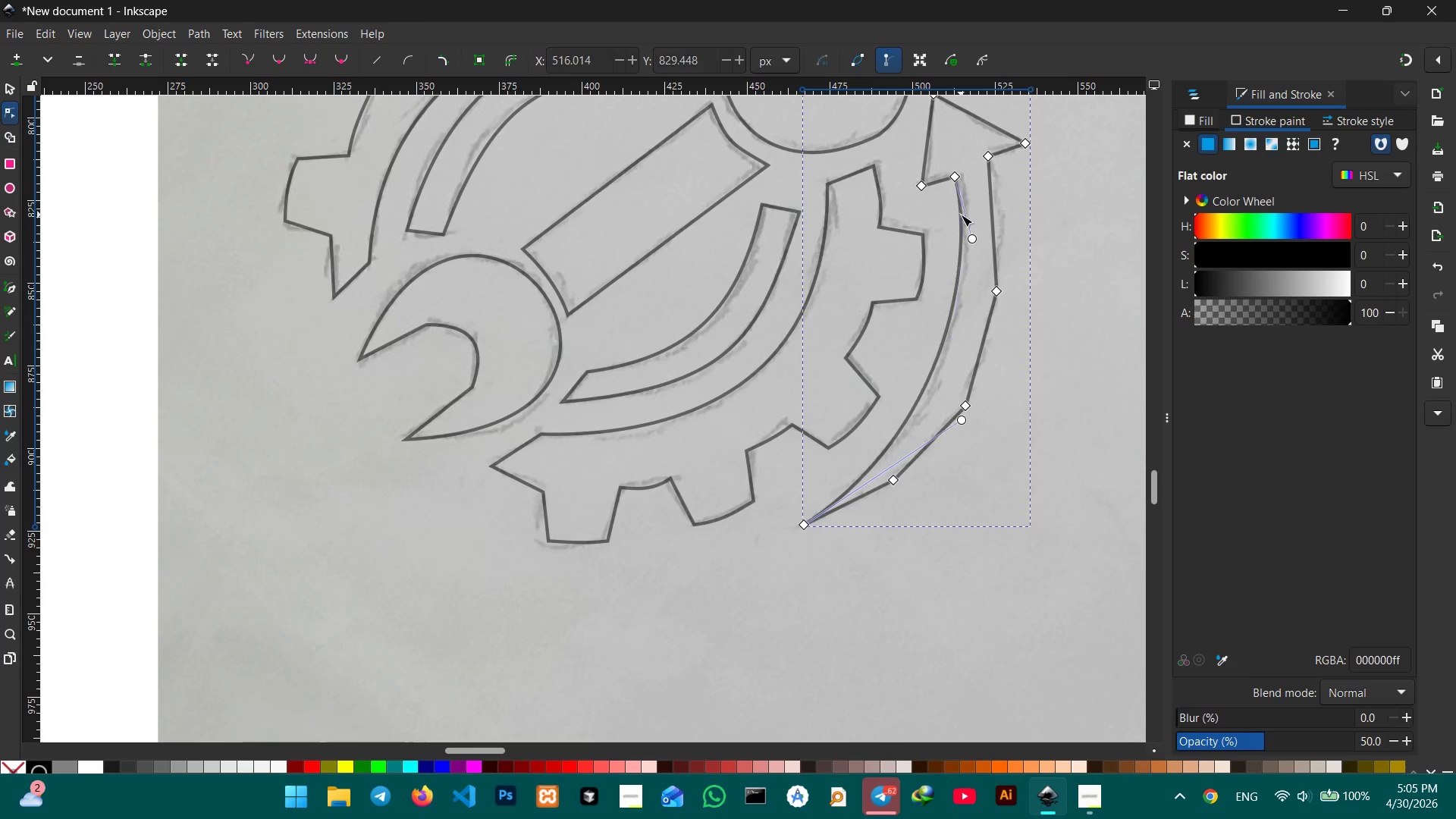 
key(Backspace)
 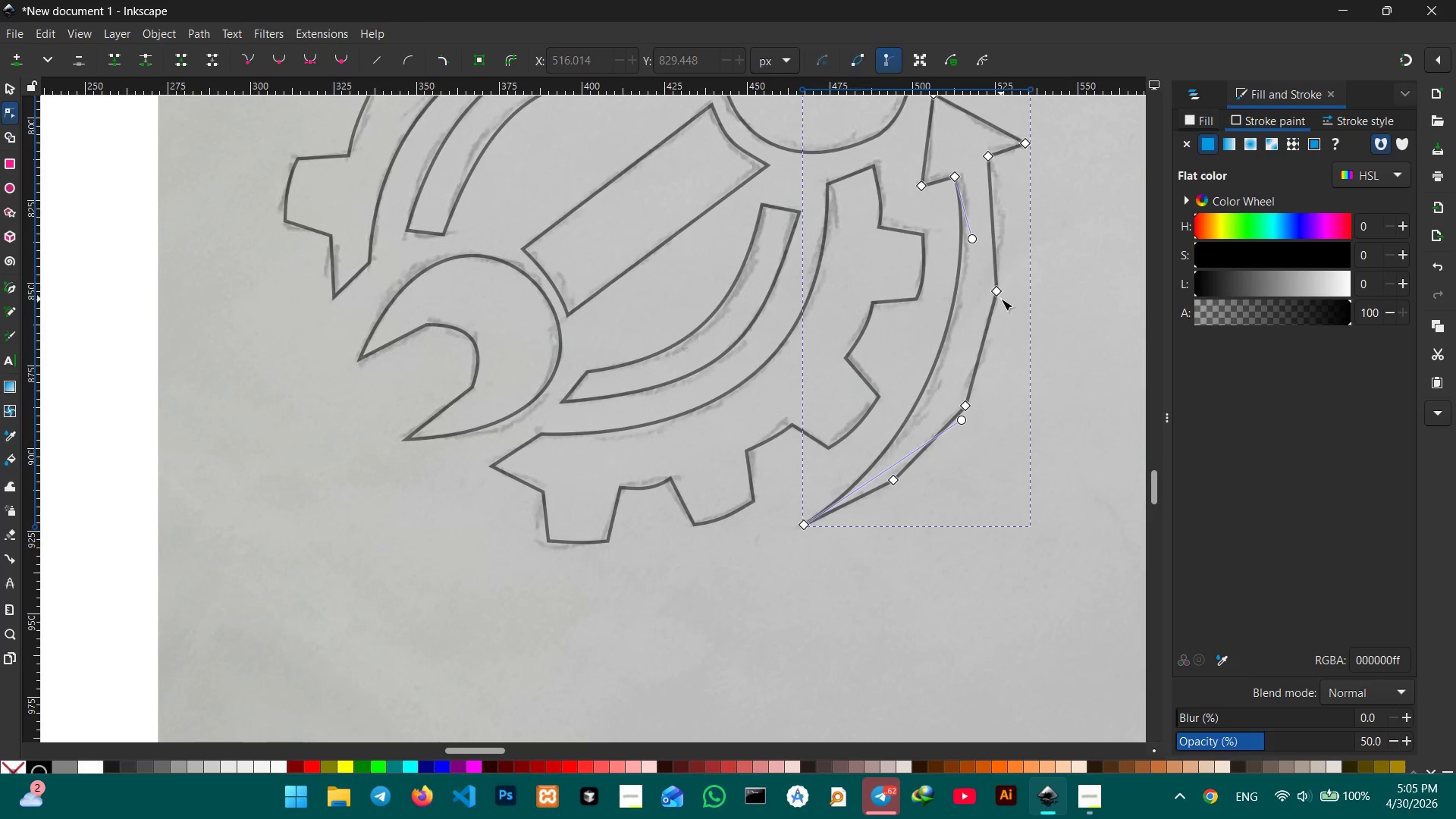 
double_click([998, 296])
 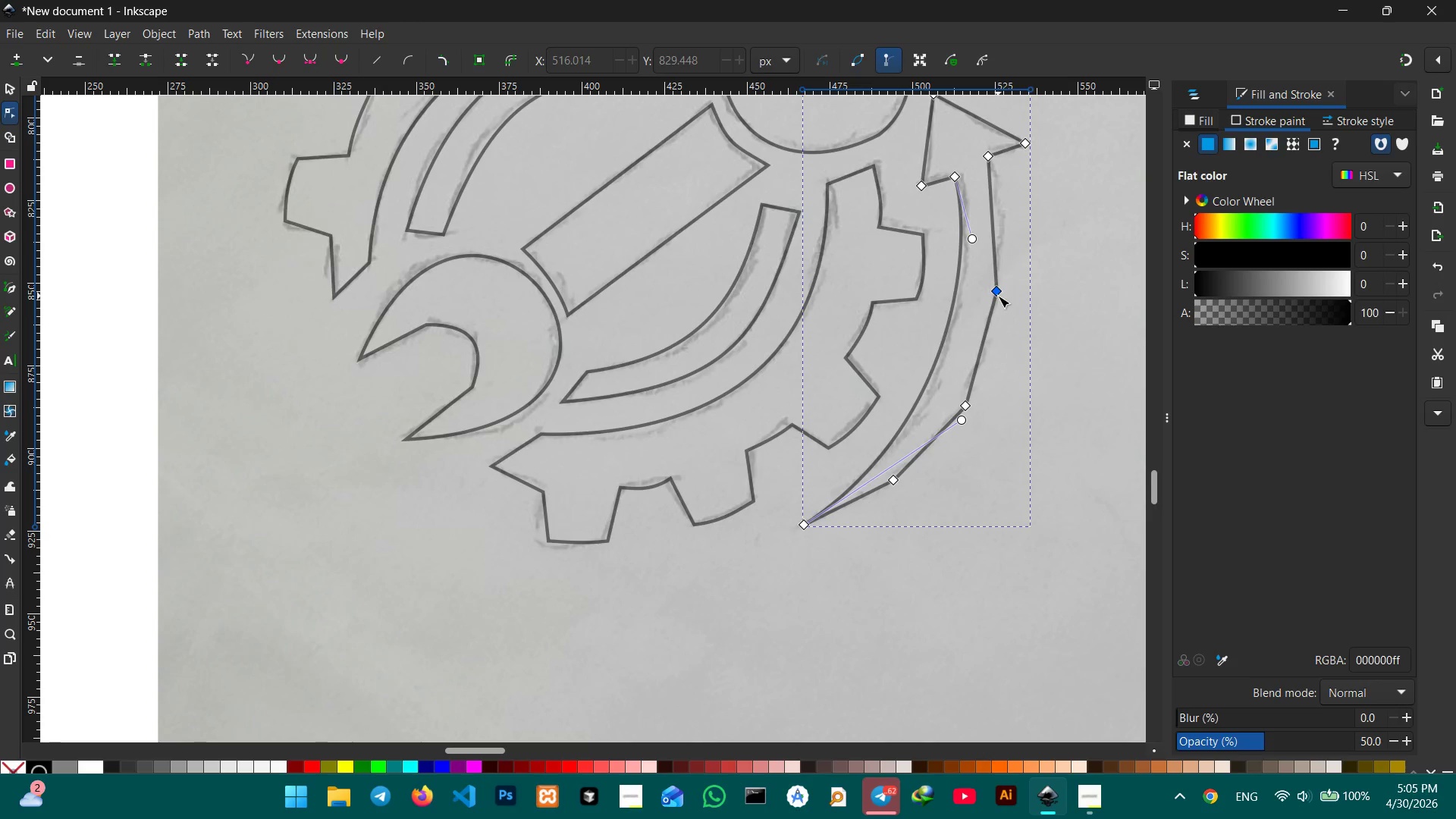 
key(Backspace)
 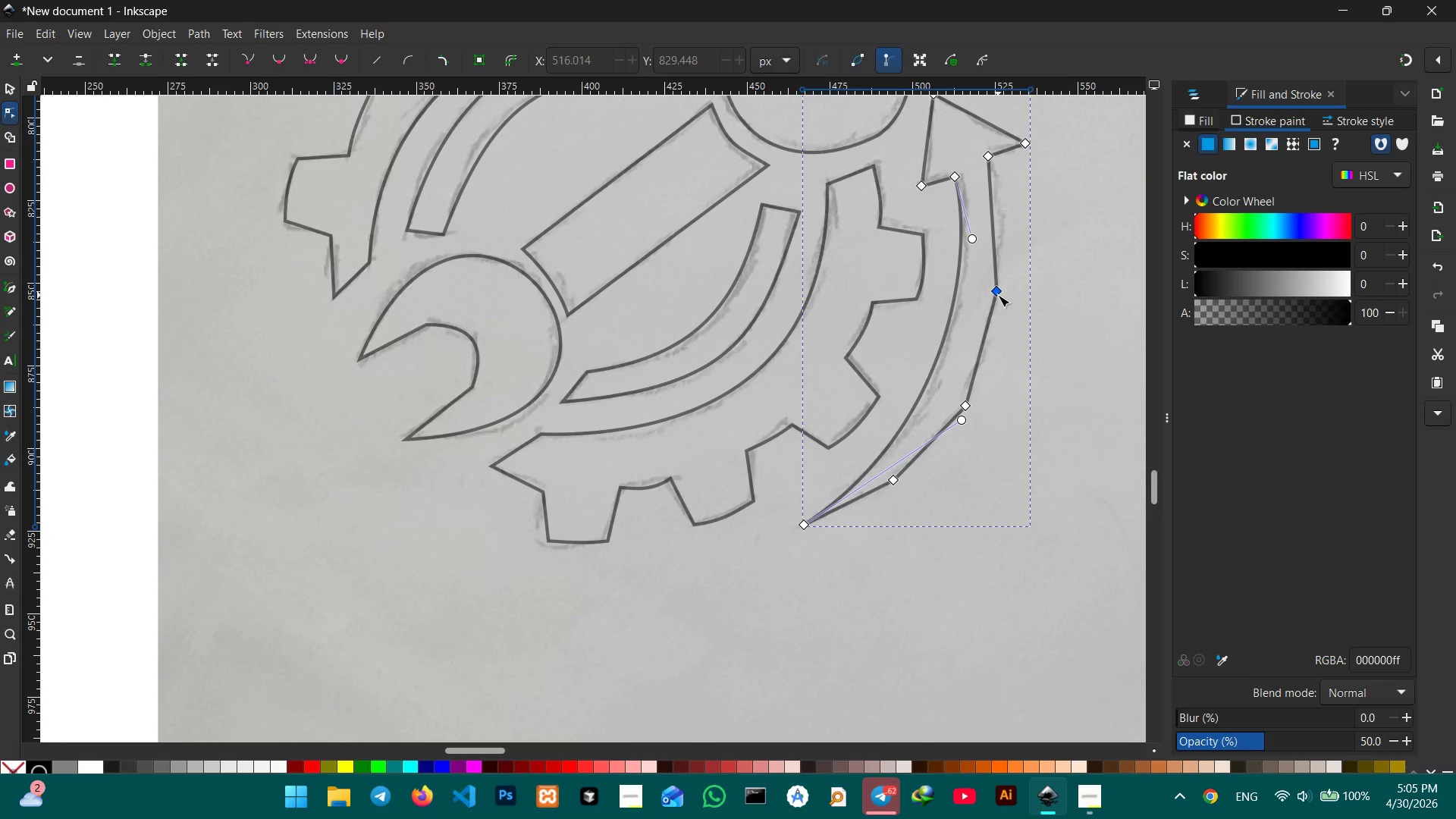 
key(Backspace)
 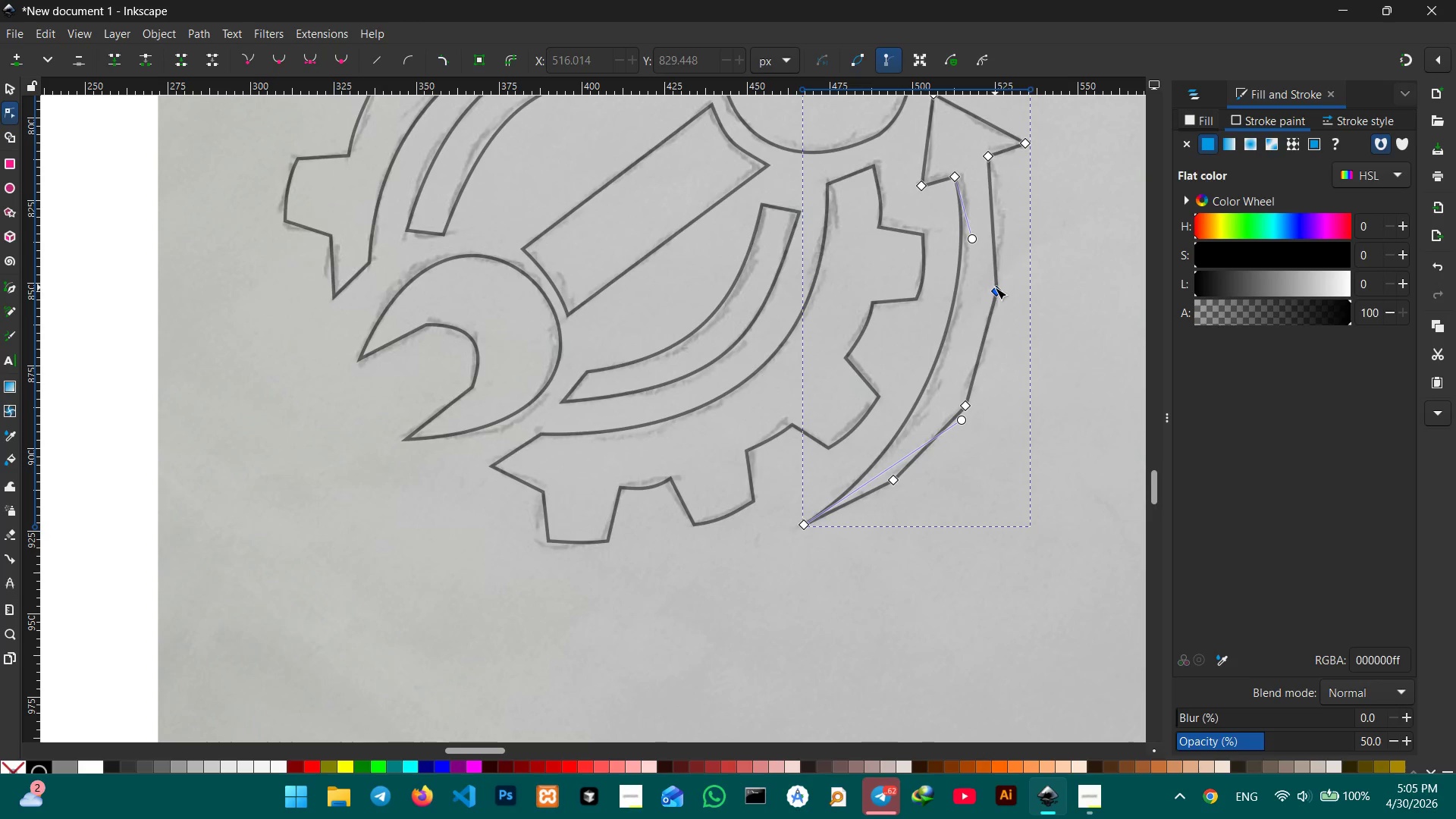 
left_click([995, 287])
 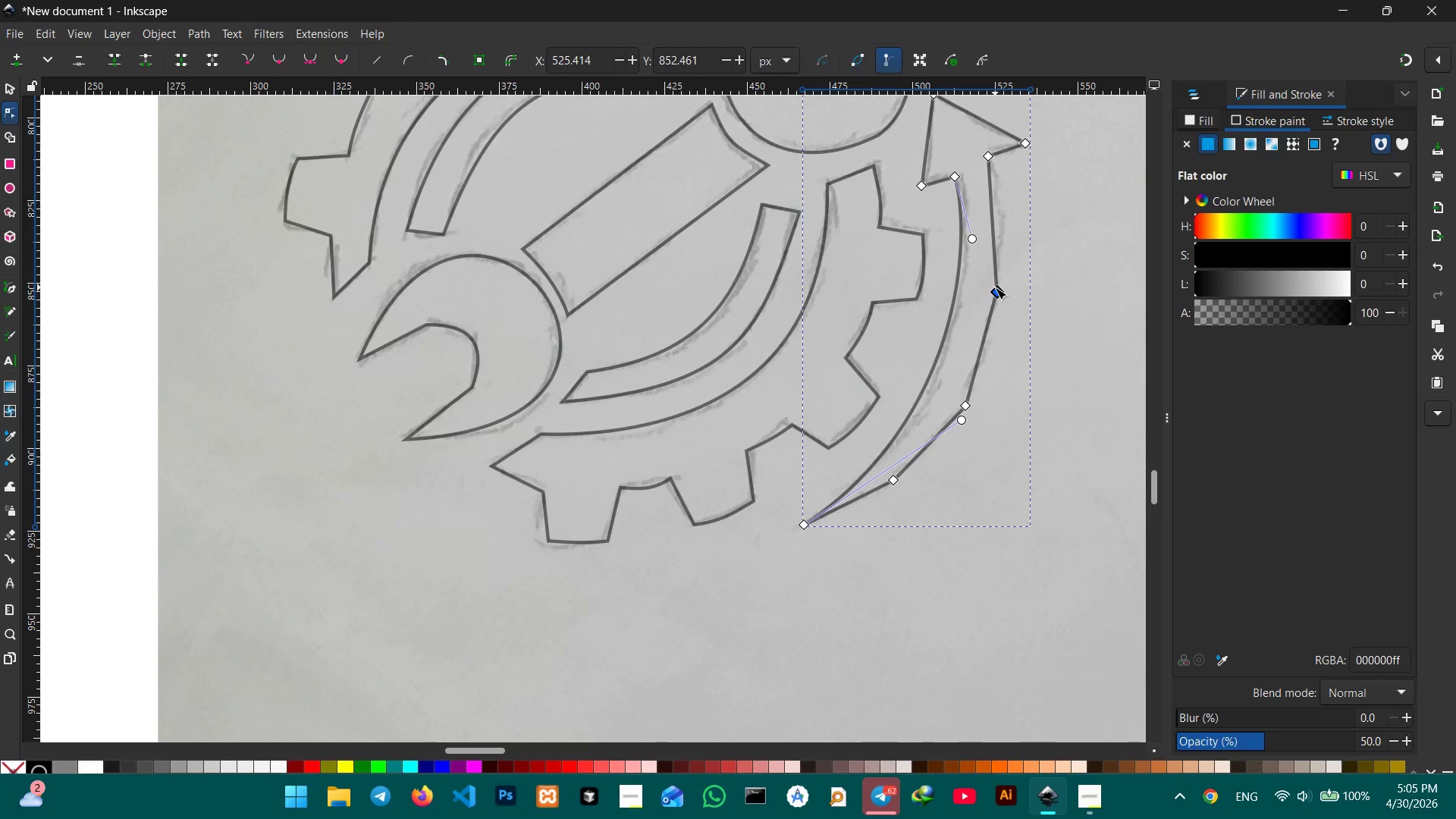 
key(Backspace)
 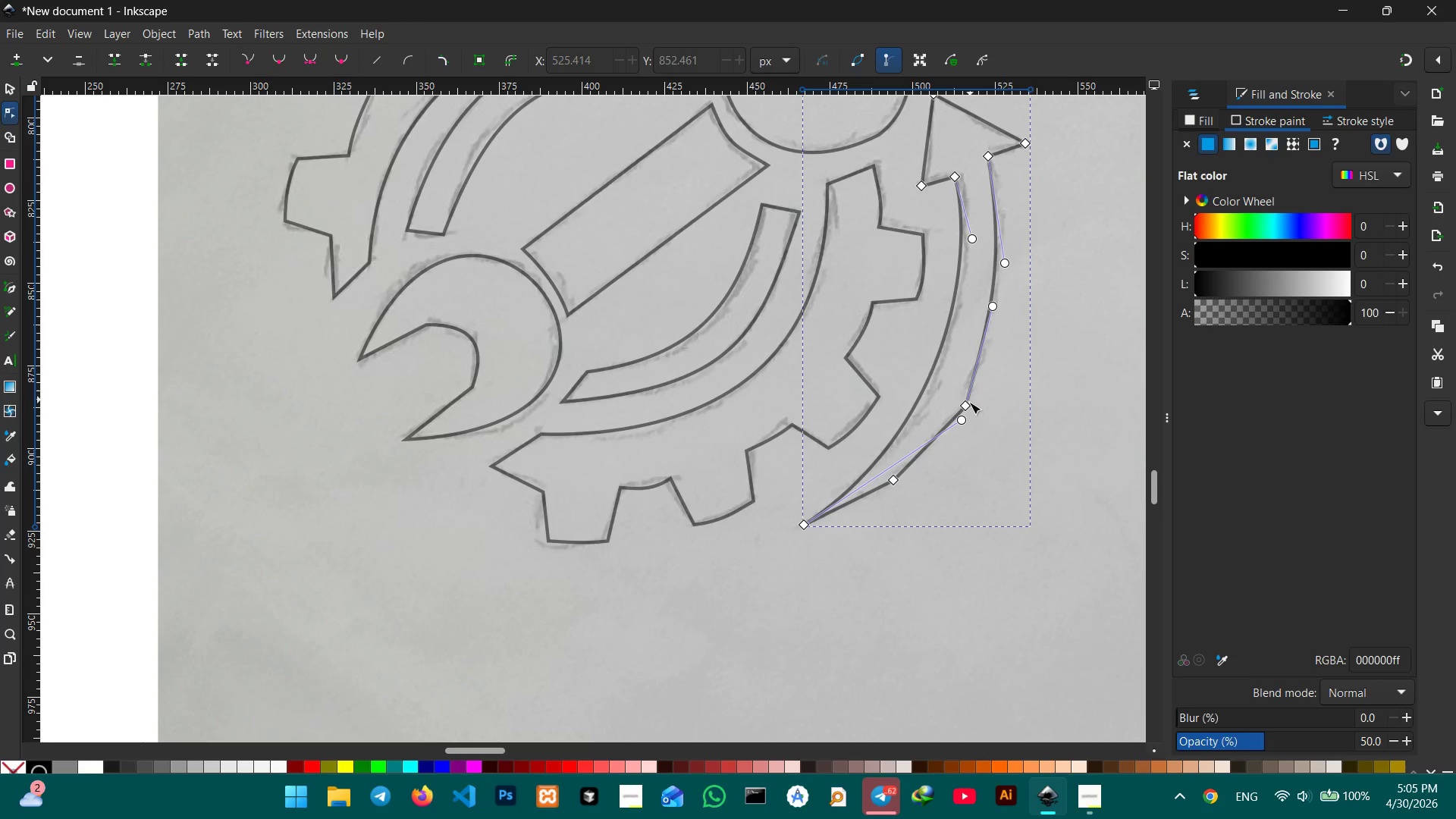 
left_click([968, 405])
 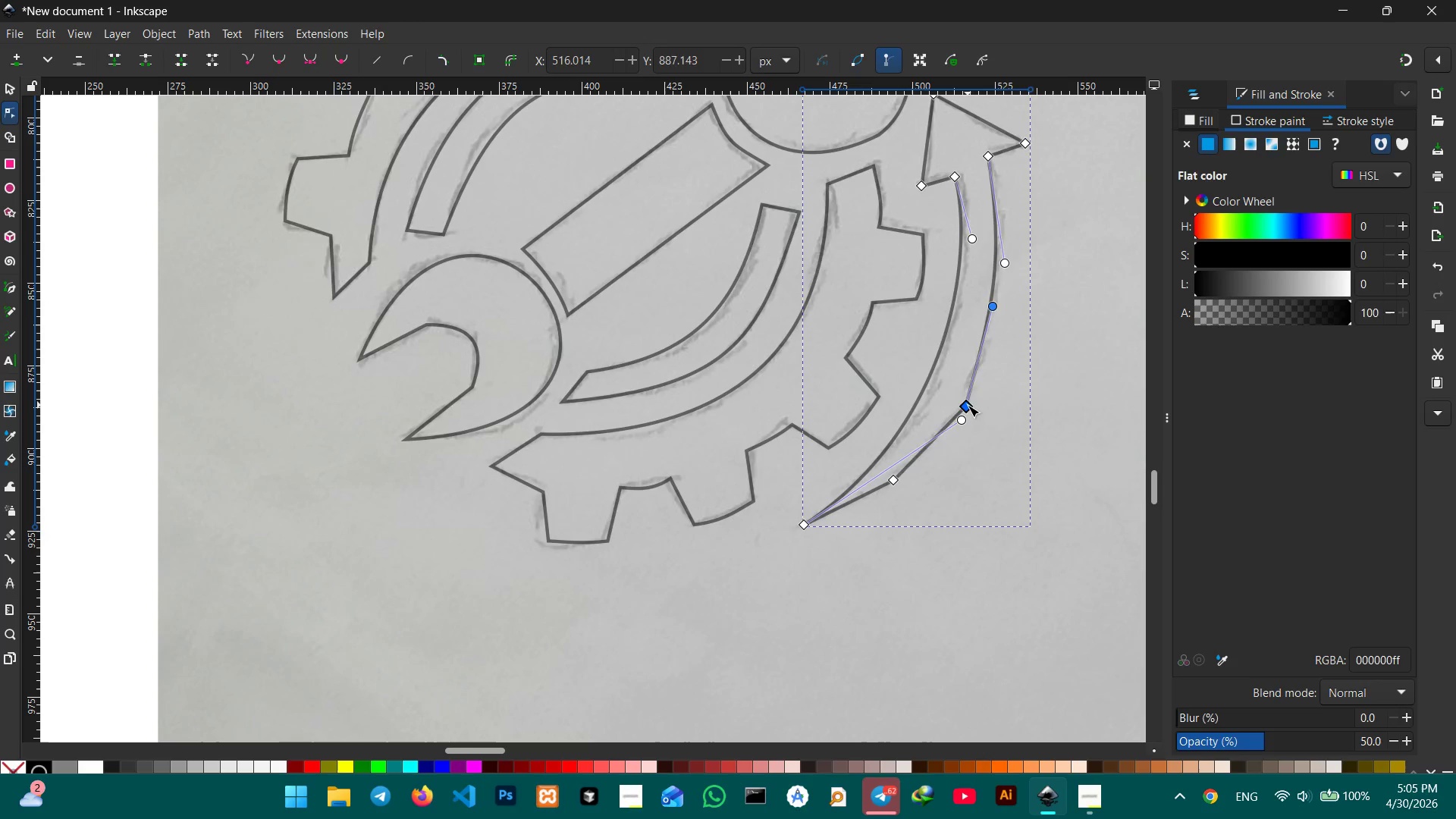 
key(Backspace)
 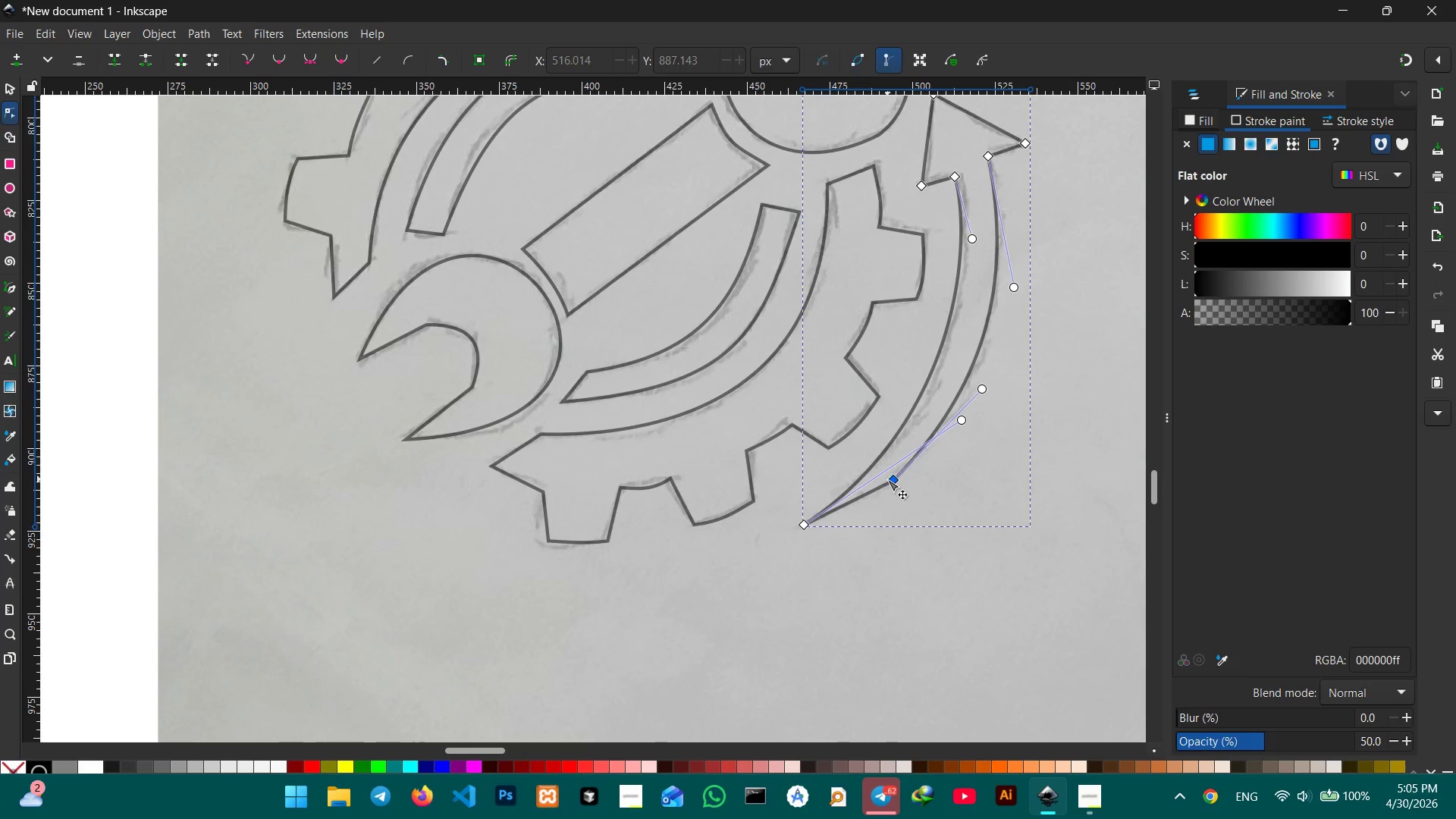 
left_click([886, 479])
 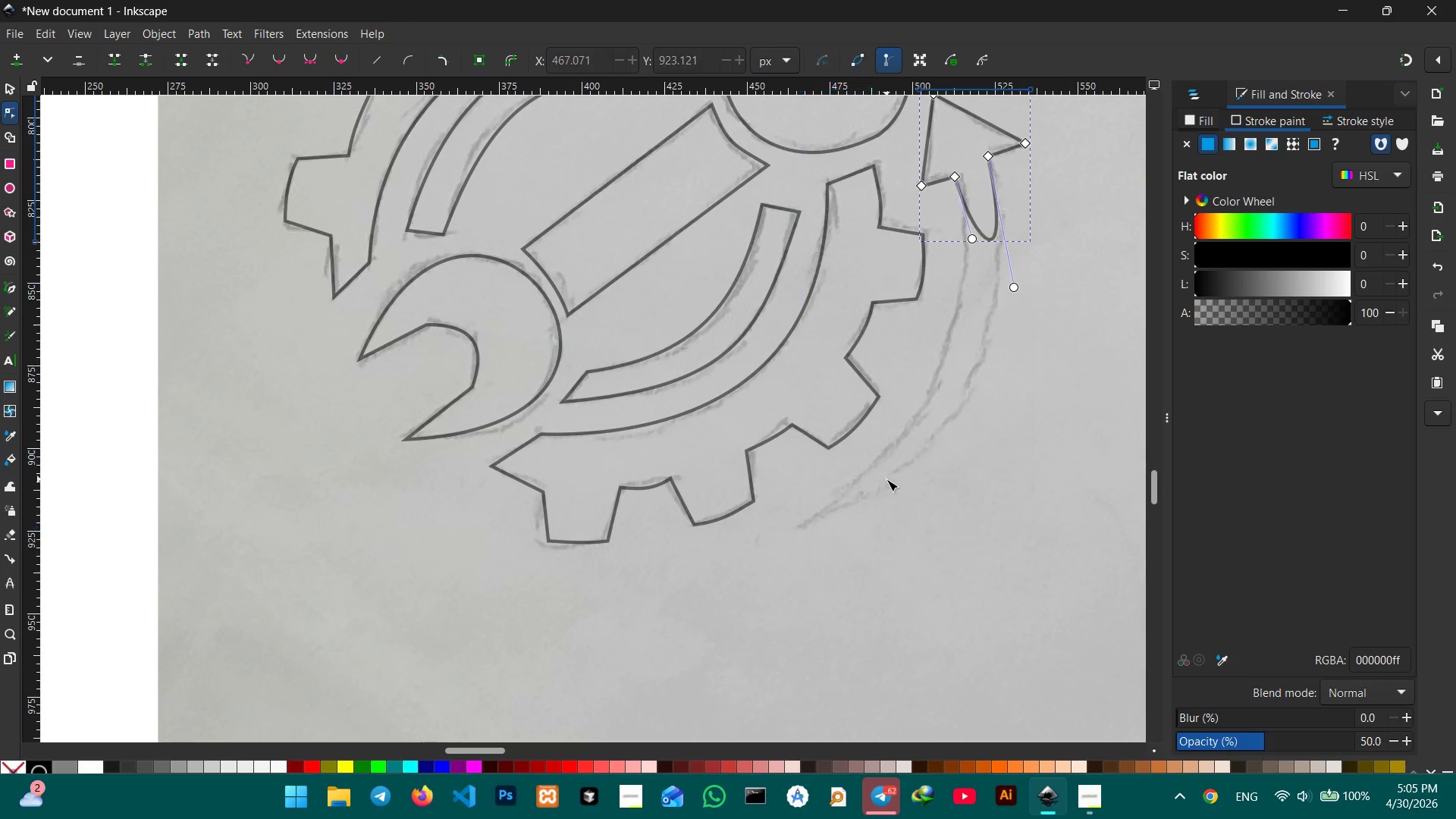 
key(Backspace)
 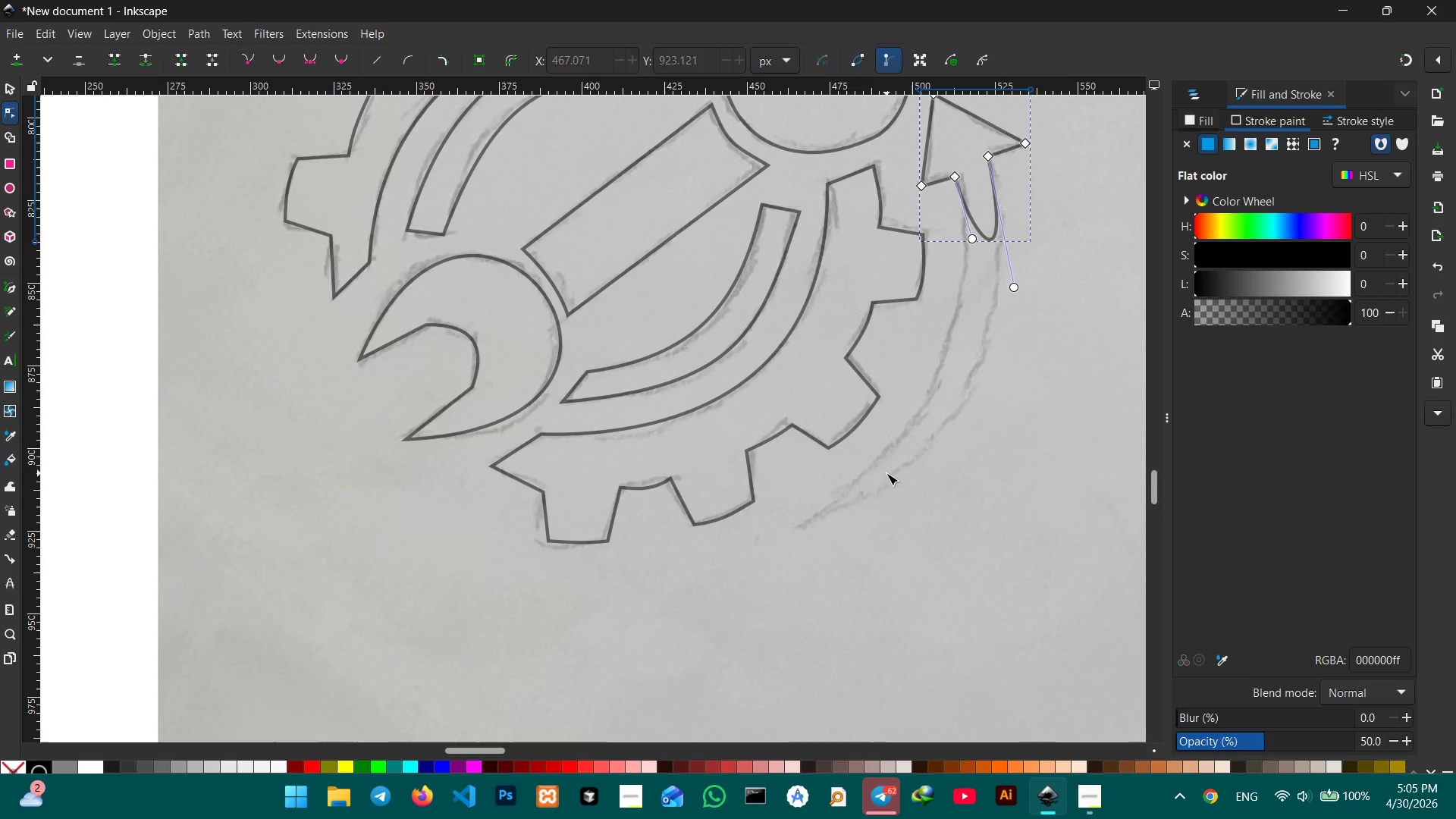 
key(Control+Z)
 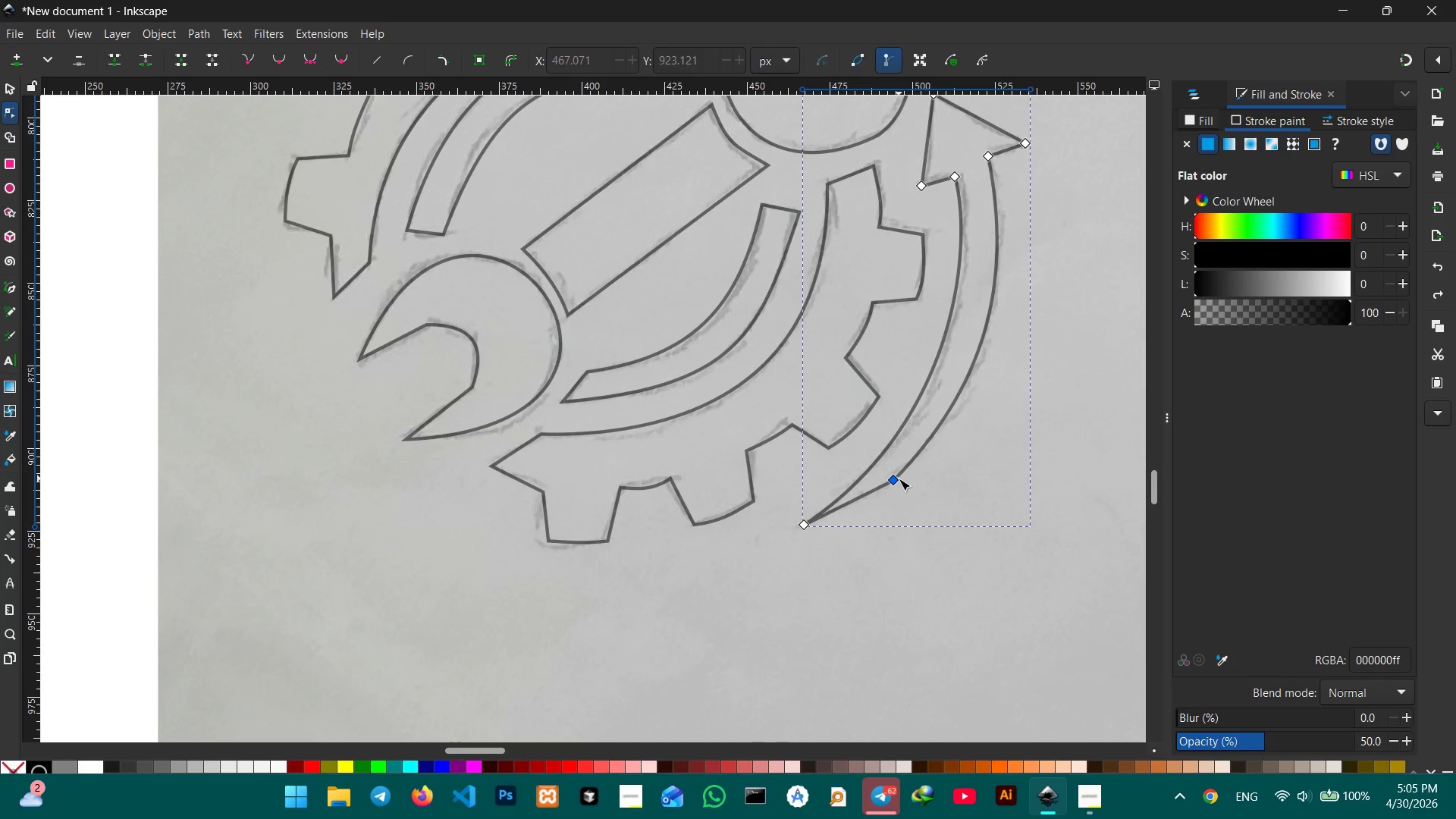 
left_click([898, 479])
 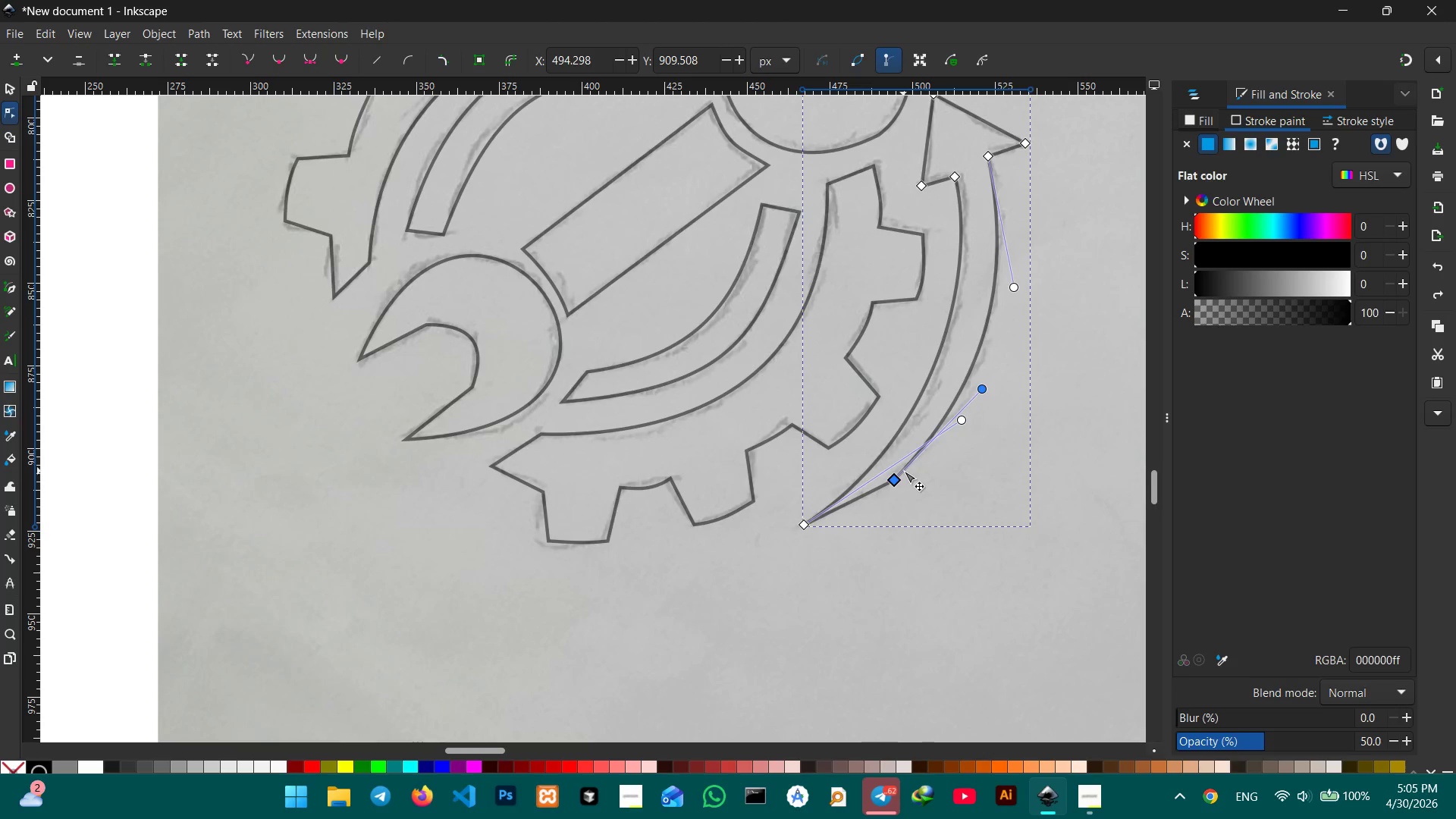 
double_click([904, 471])
 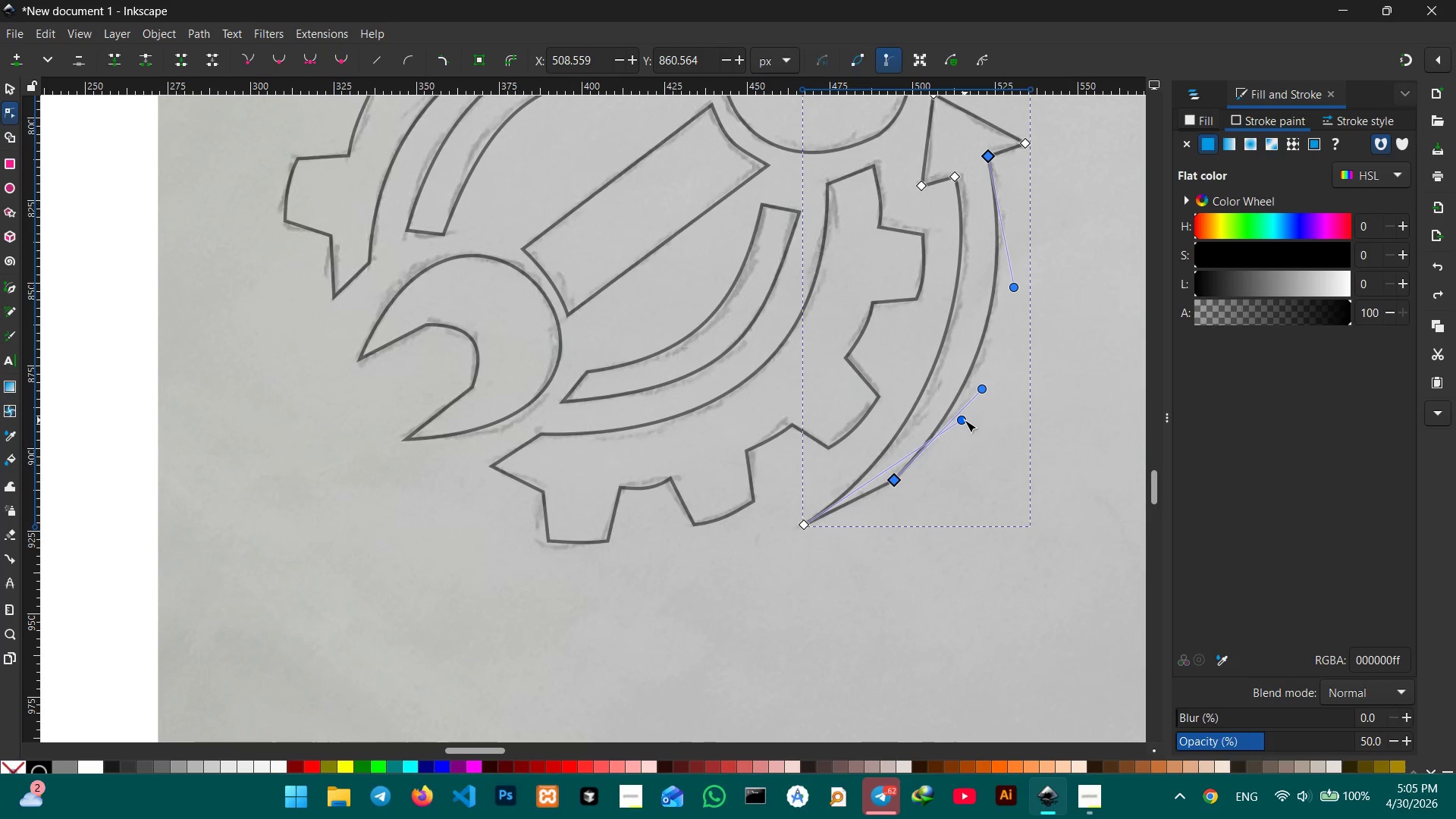 
left_click_drag(start_coordinate=[962, 420], to_coordinate=[959, 416])
 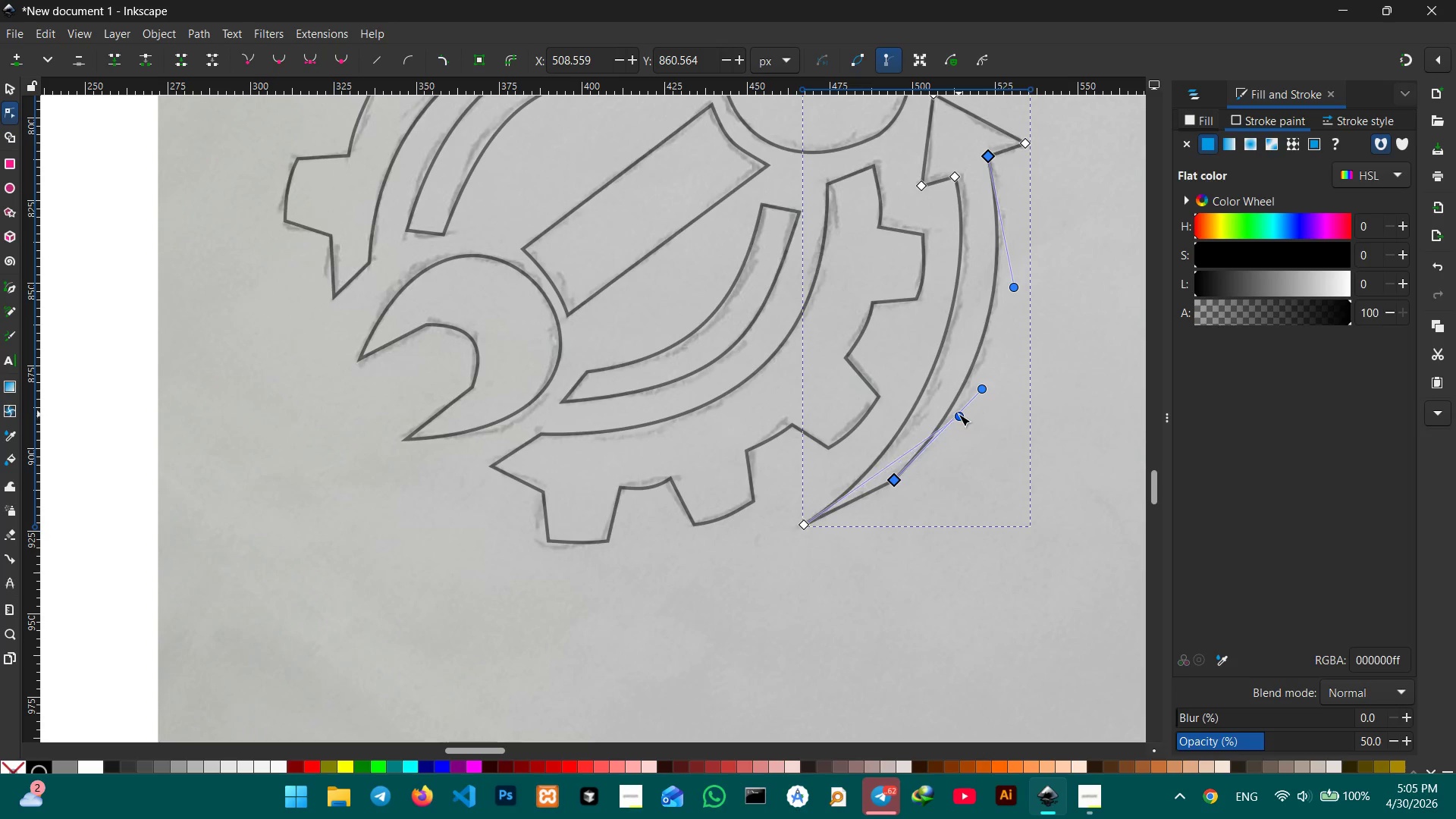 
double_click([959, 414])
 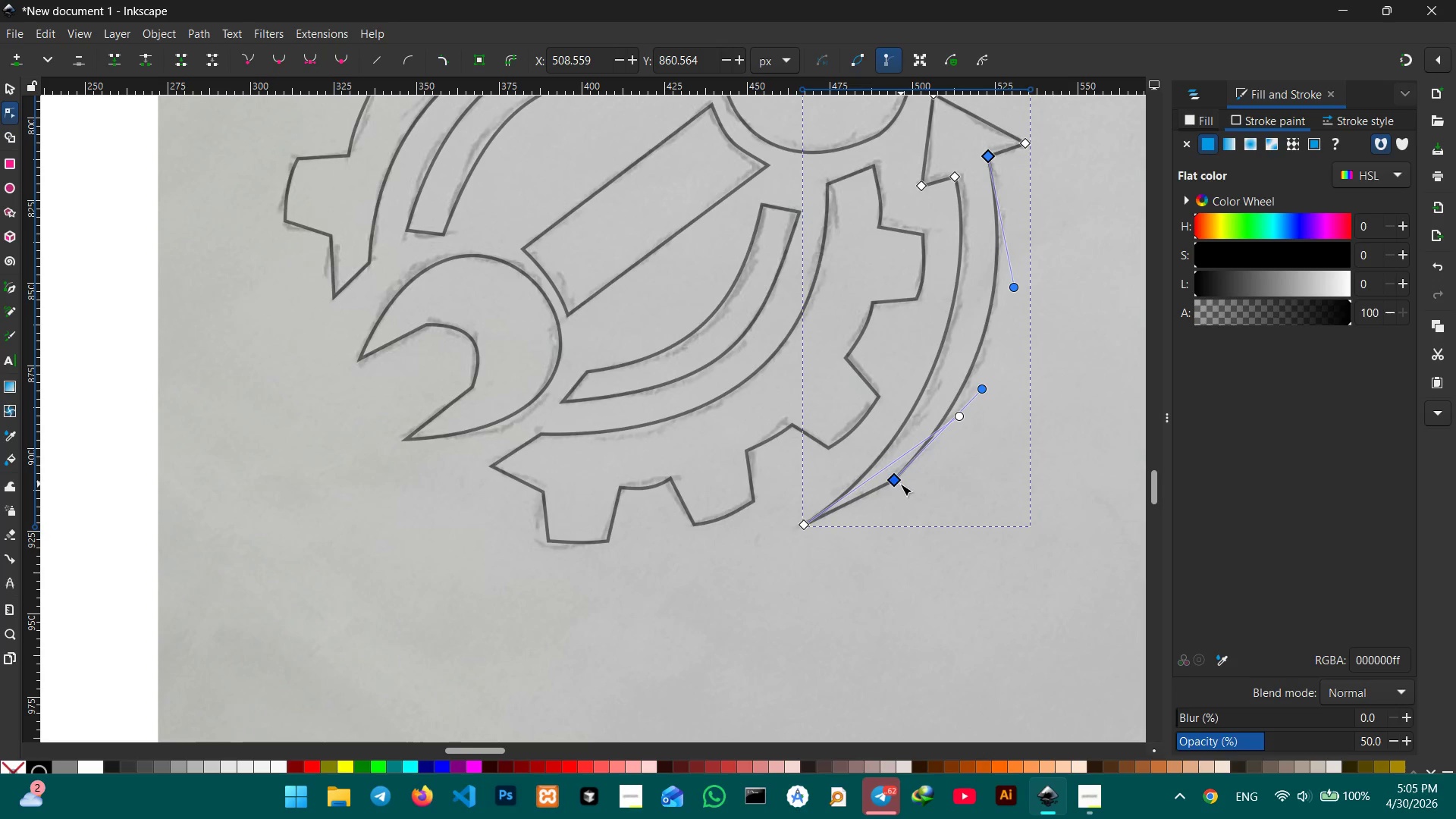 
left_click([899, 482])
 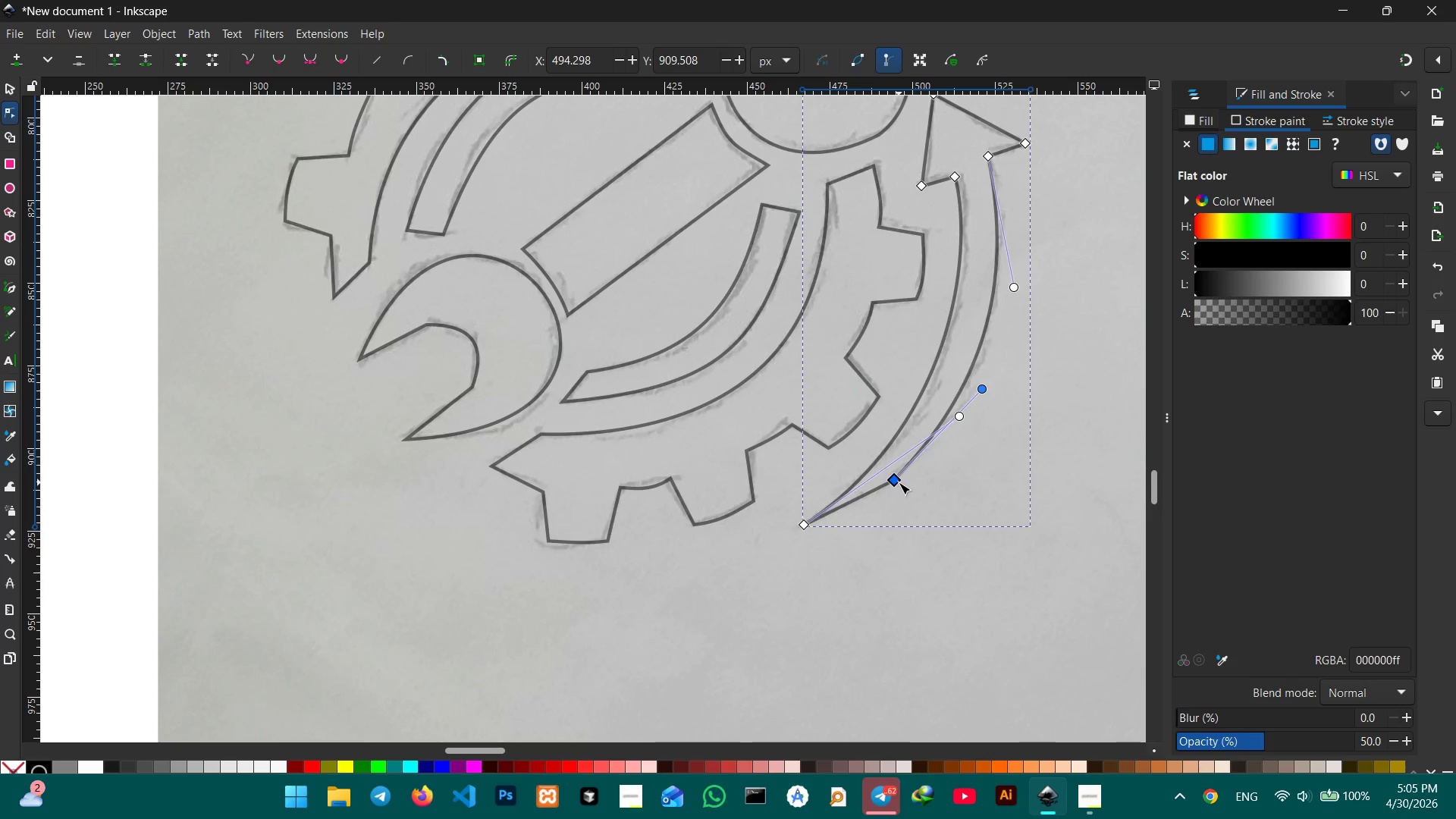 
key(Backspace)
 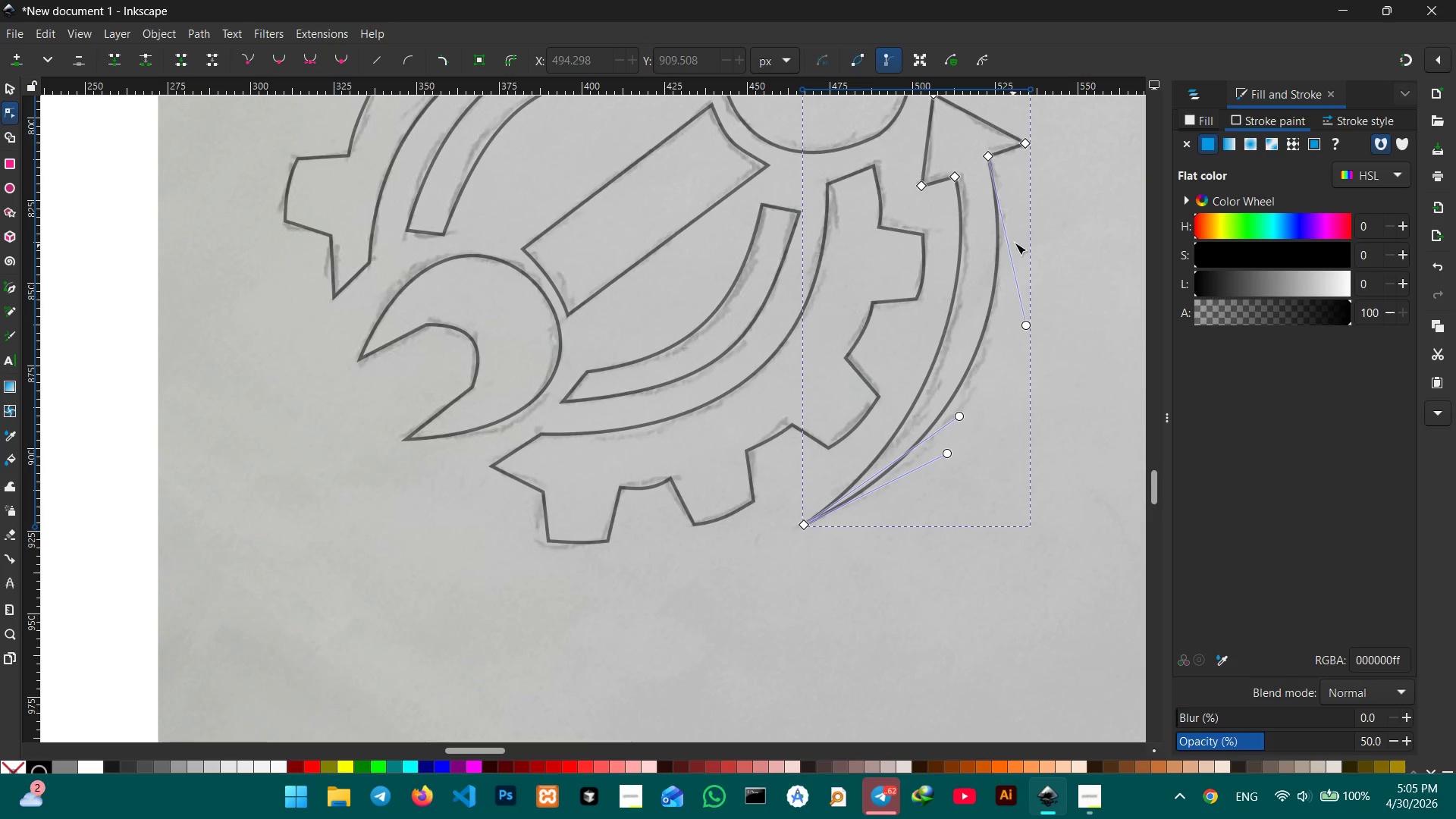 
scroll: coordinate [1016, 241], scroll_direction: up, amount: 2.0
 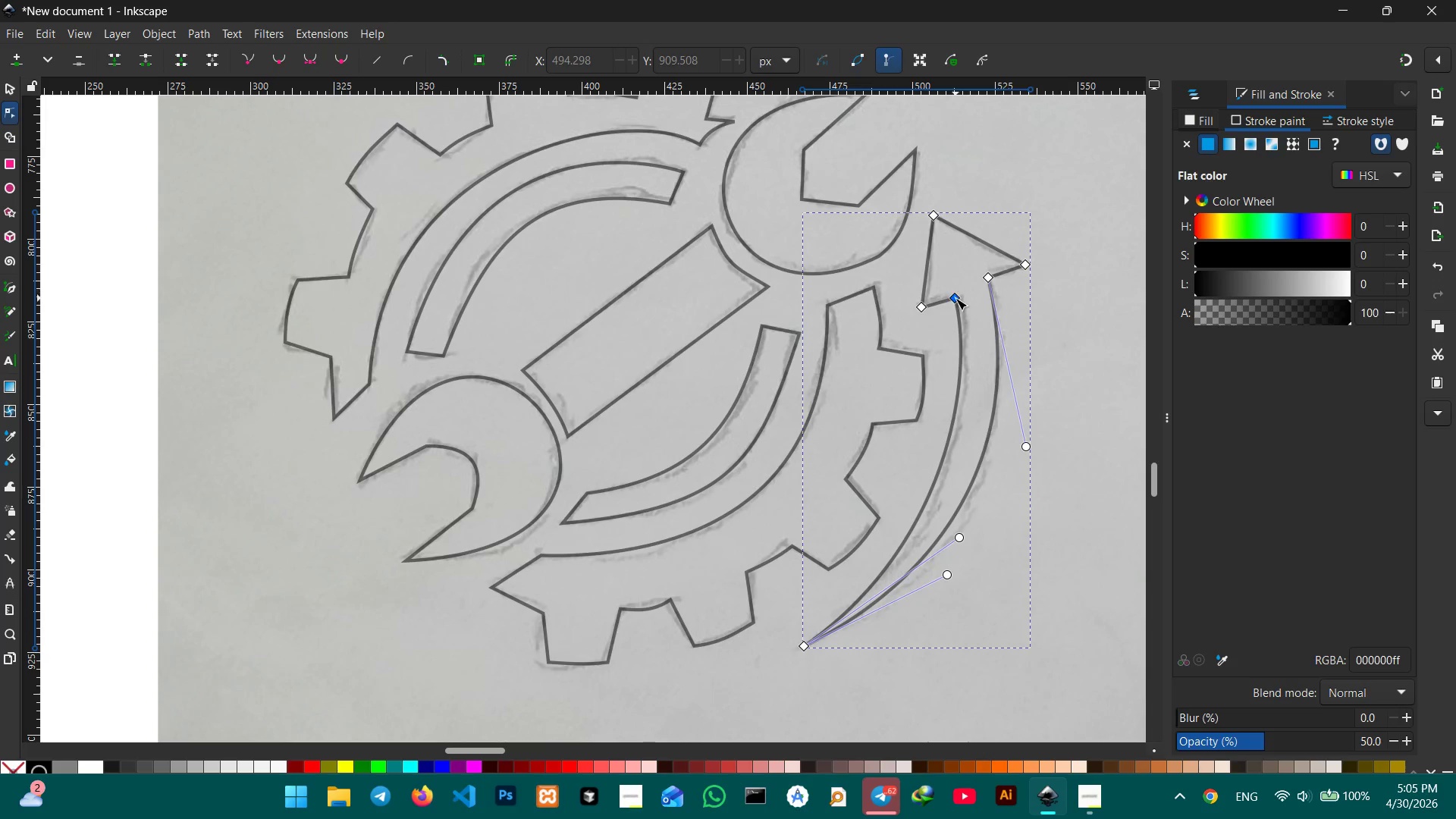 
left_click_drag(start_coordinate=[956, 298], to_coordinate=[959, 290])
 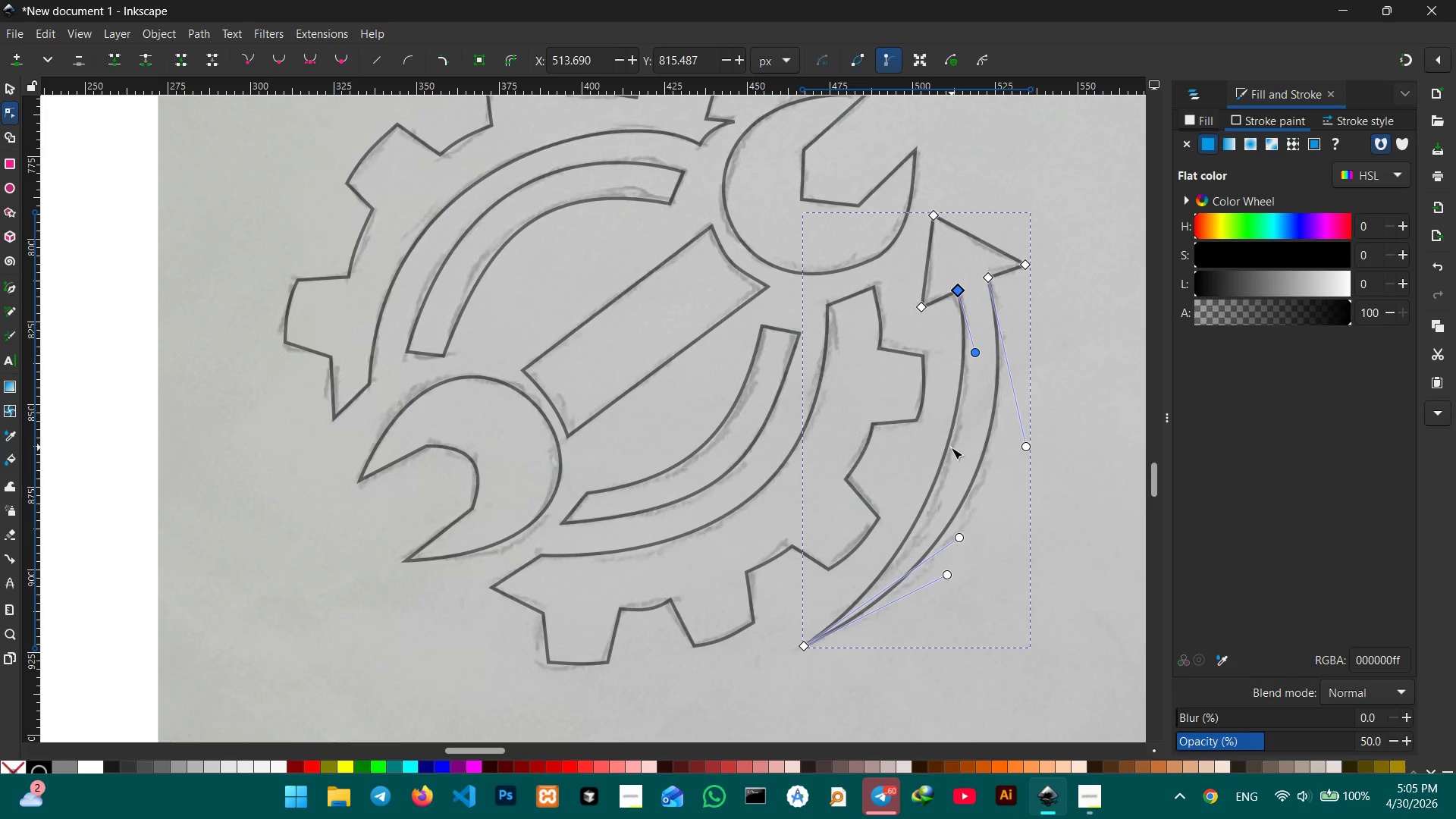 
left_click_drag(start_coordinate=[951, 448], to_coordinate=[955, 448])
 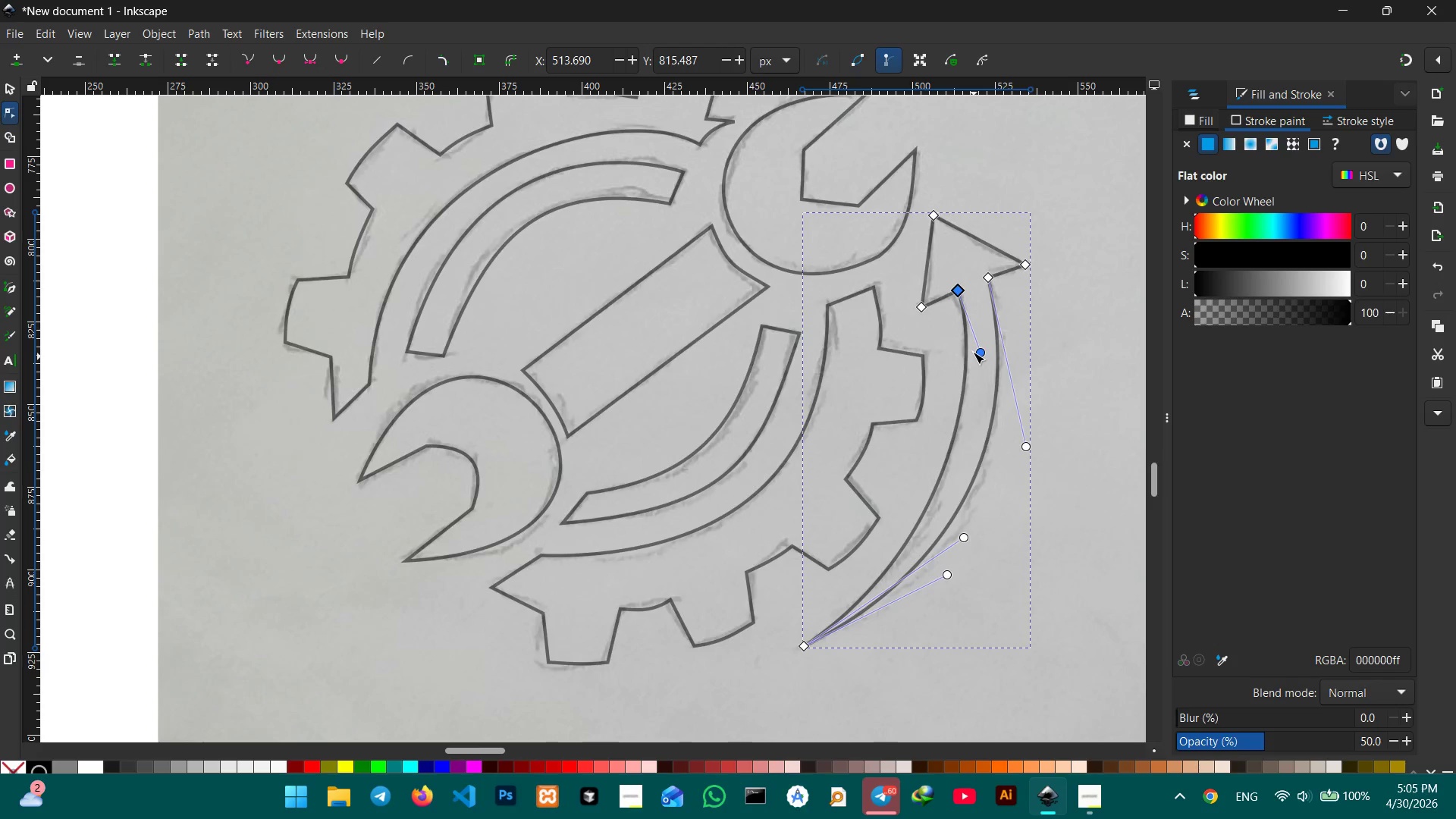 
scroll: coordinate [971, 340], scroll_direction: up, amount: 3.0
 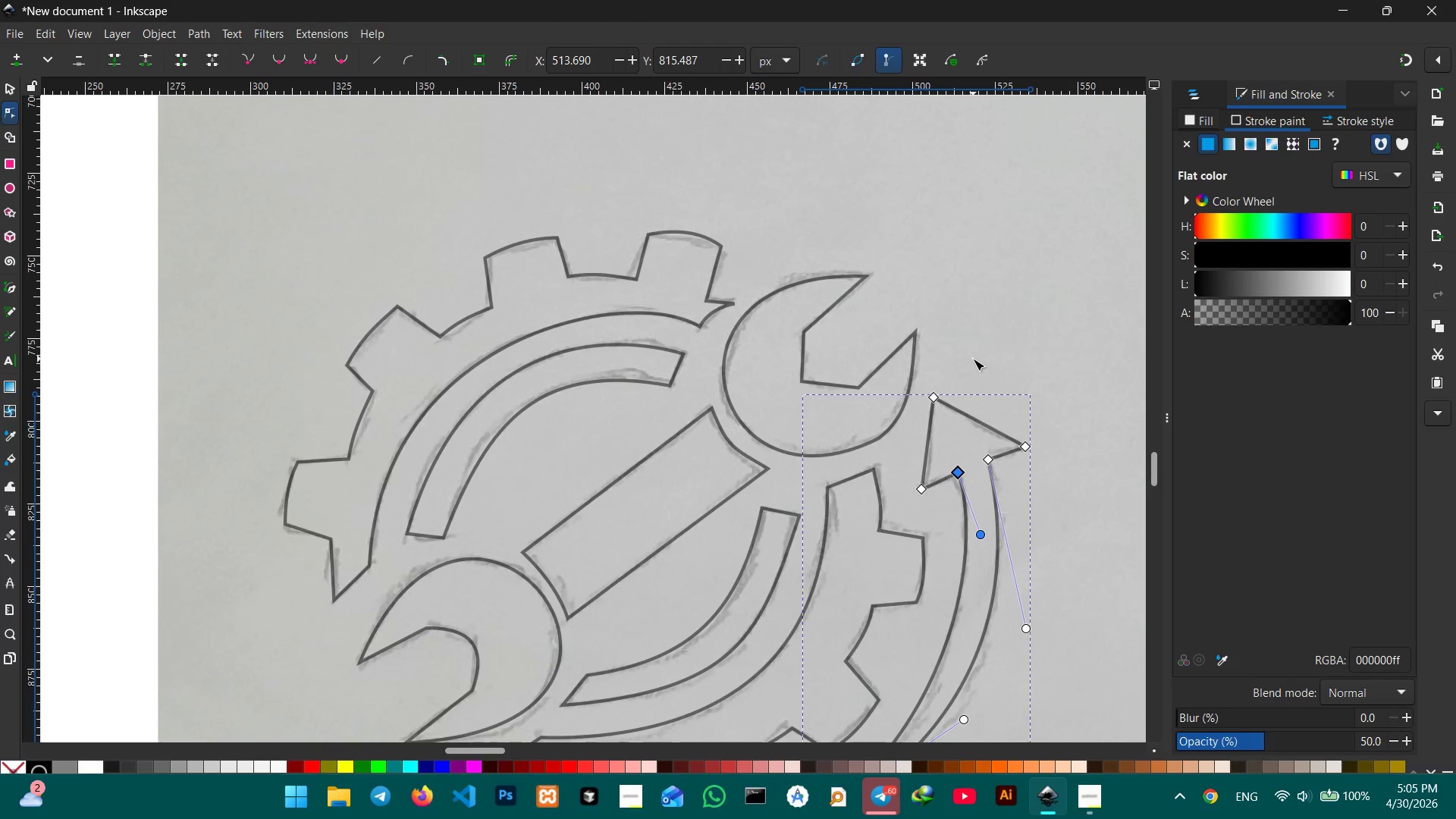 
scroll: coordinate [973, 359], scroll_direction: down, amount: 5.0
 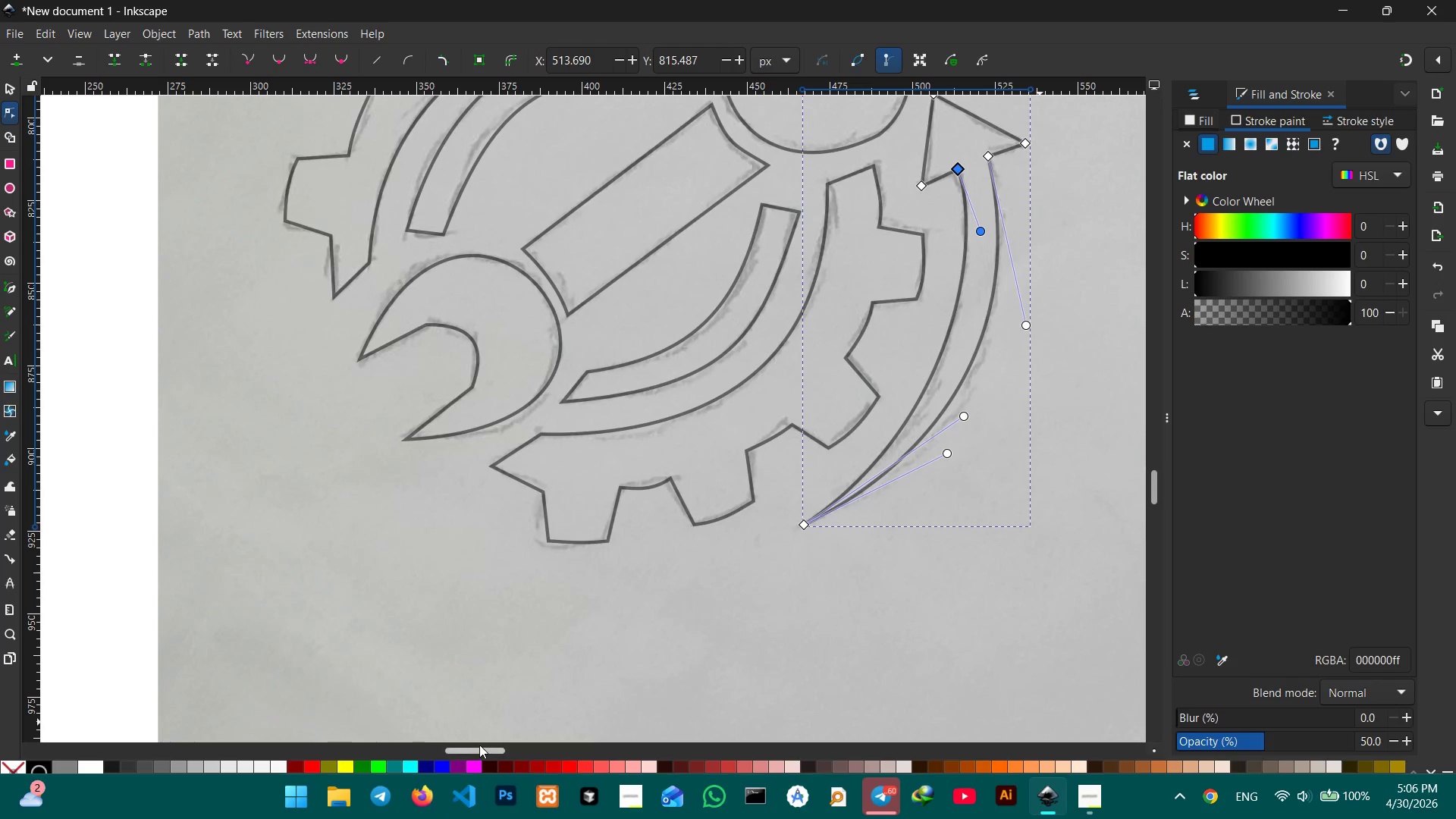 
left_click_drag(start_coordinate=[479, 745], to_coordinate=[1016, 742])
 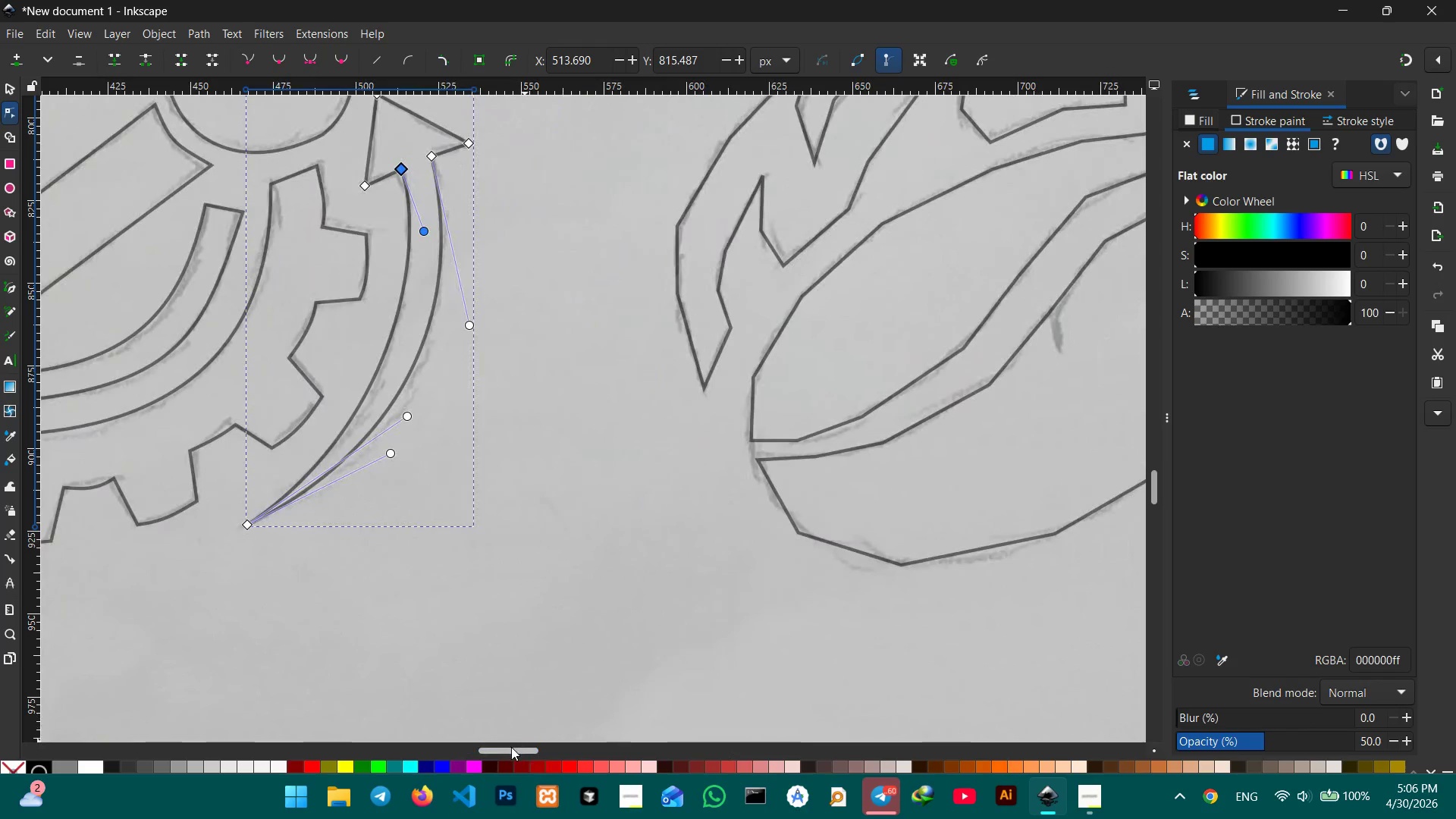 
left_click_drag(start_coordinate=[507, 751], to_coordinate=[533, 757])
 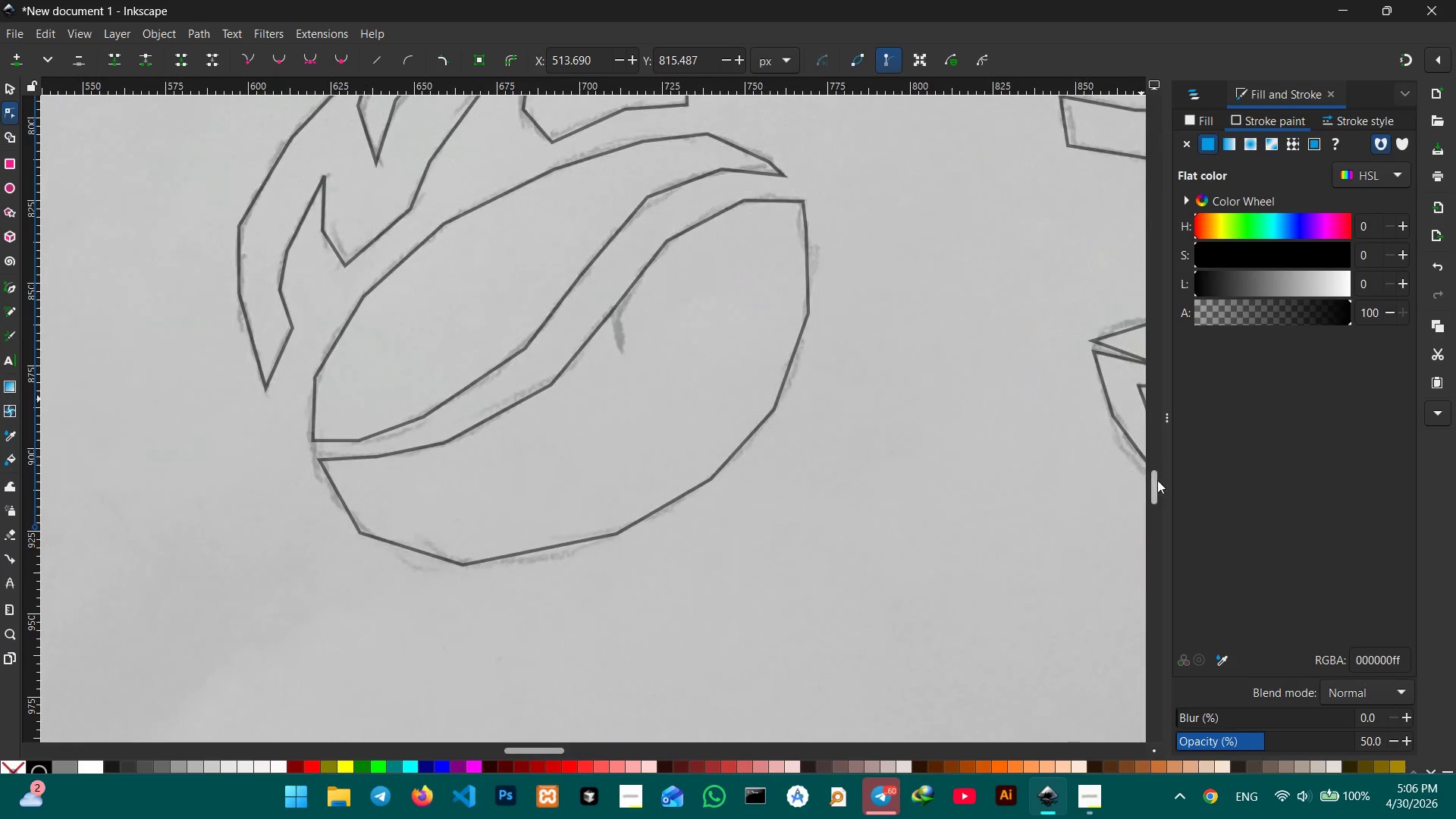 
left_click_drag(start_coordinate=[1157, 481], to_coordinate=[1155, 468])
 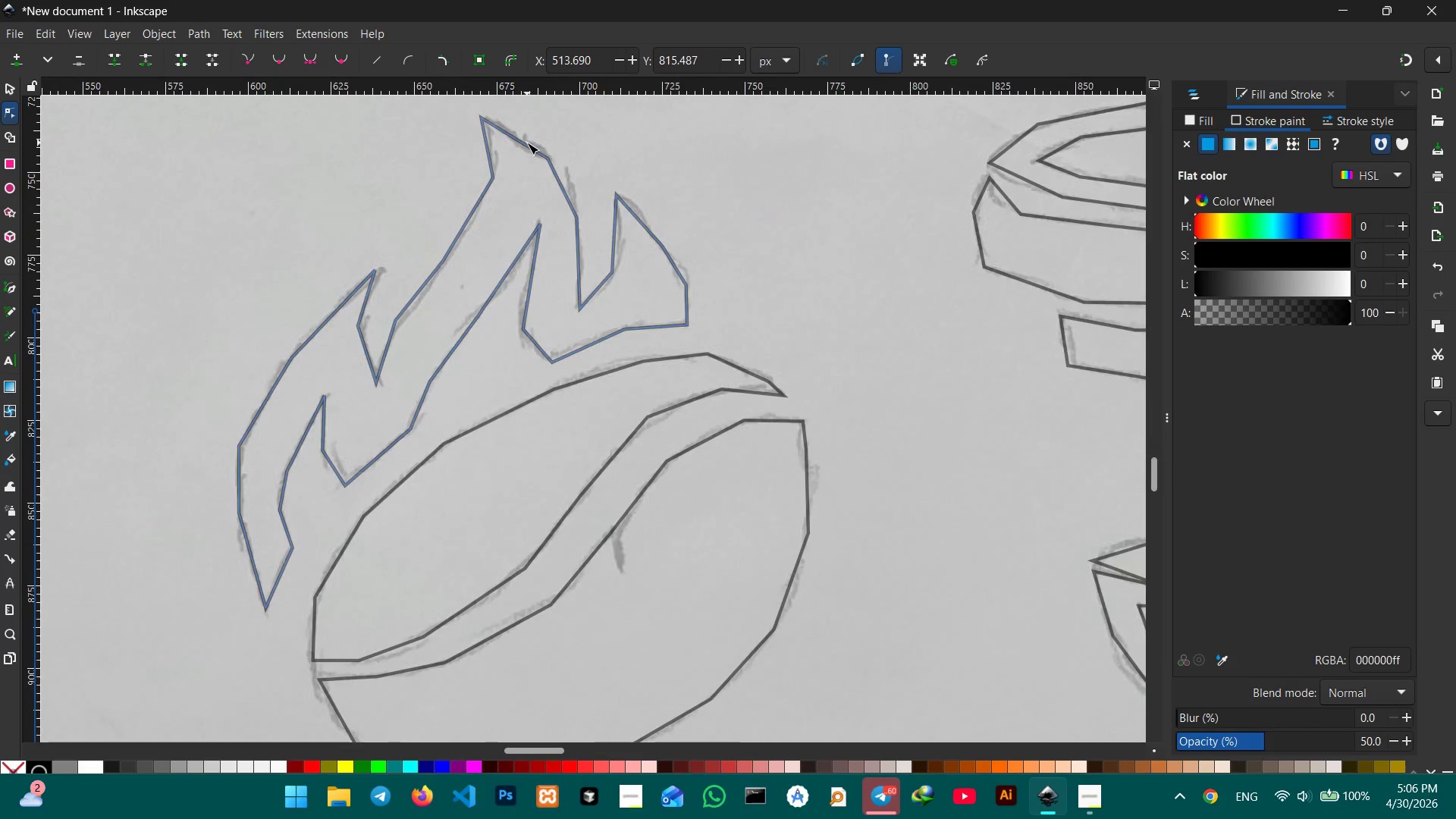 
left_click([527, 145])
 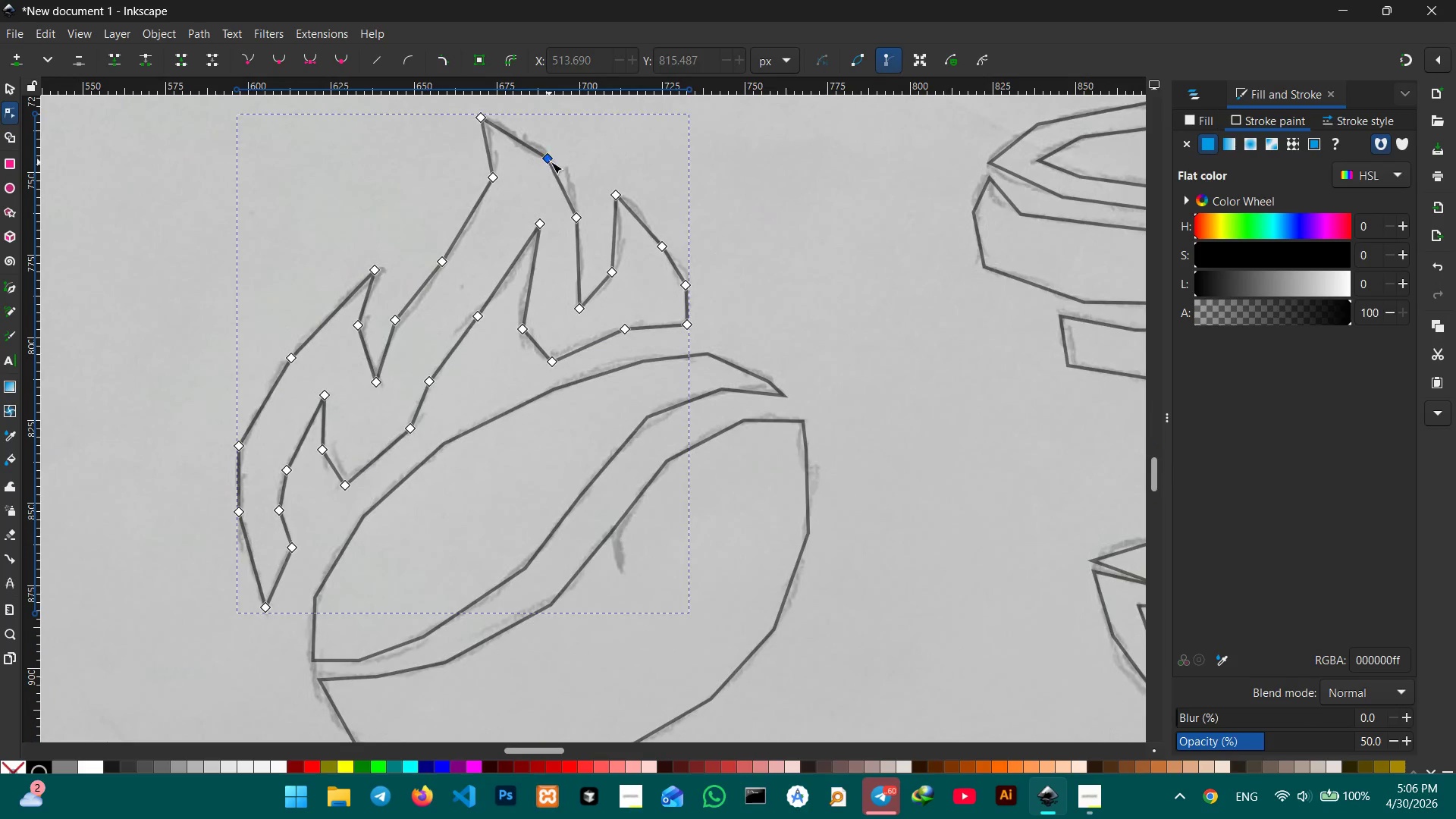 
left_click([552, 158])
 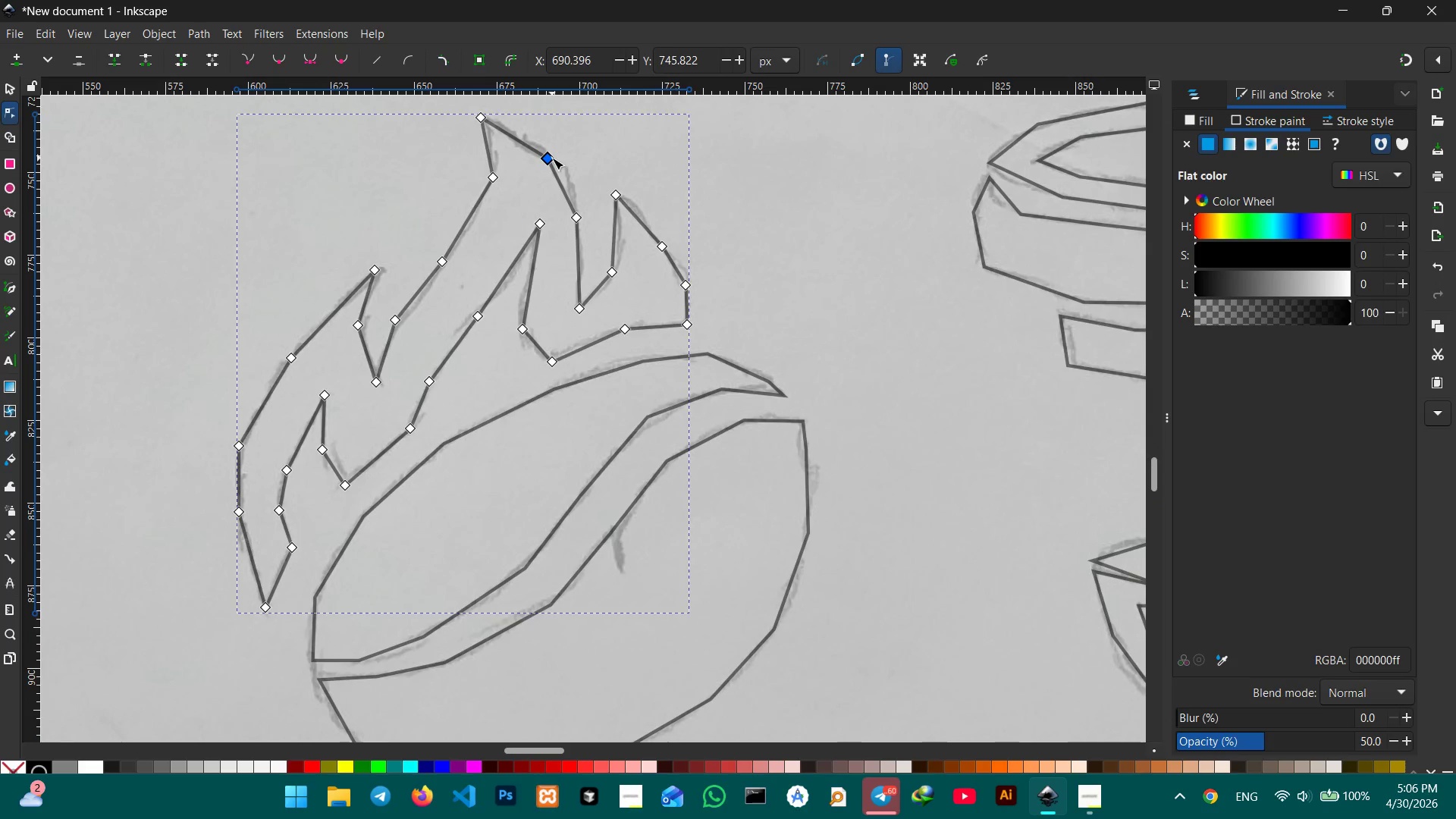 
key(Backspace)
 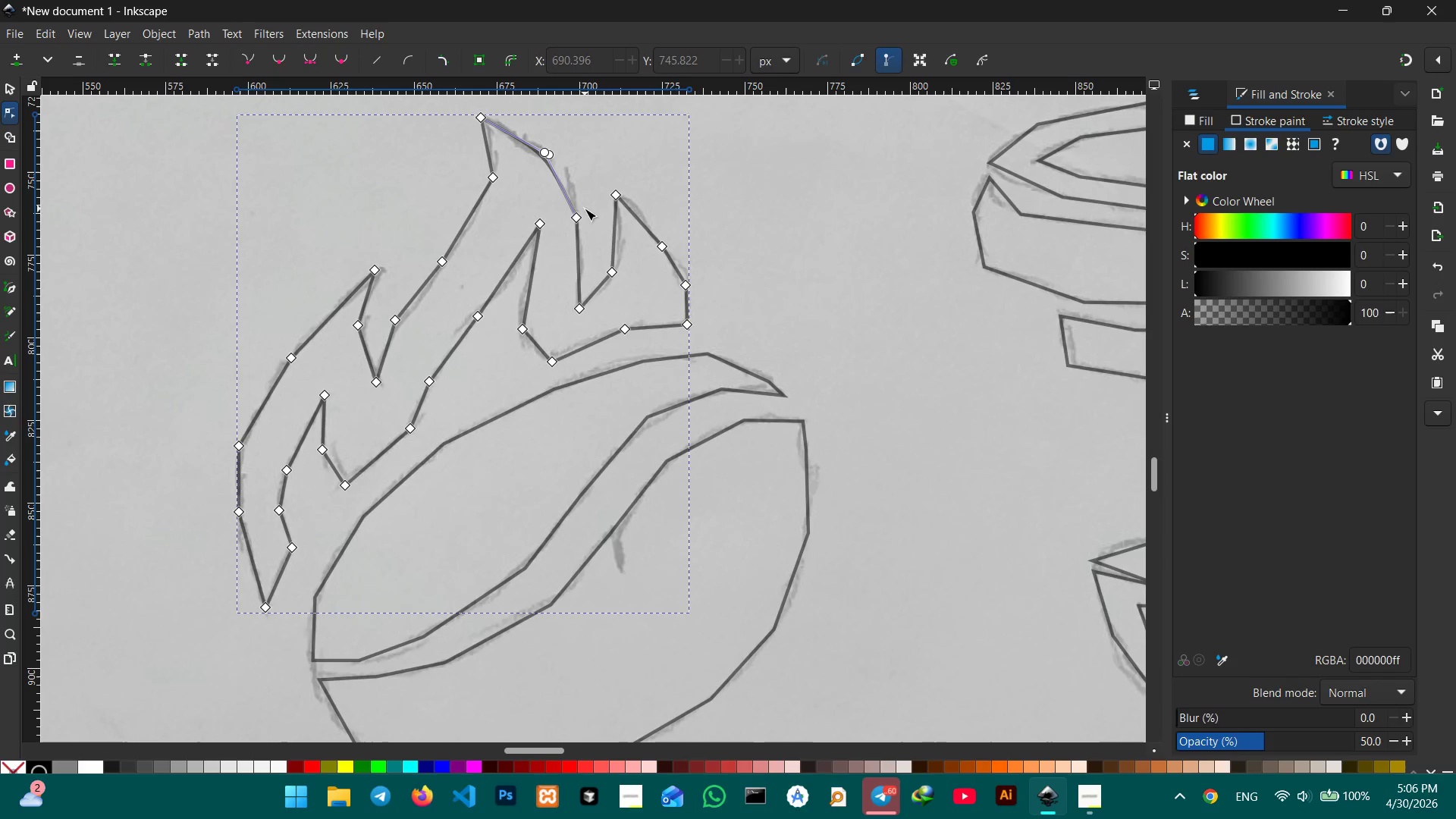 
left_click([576, 221])
 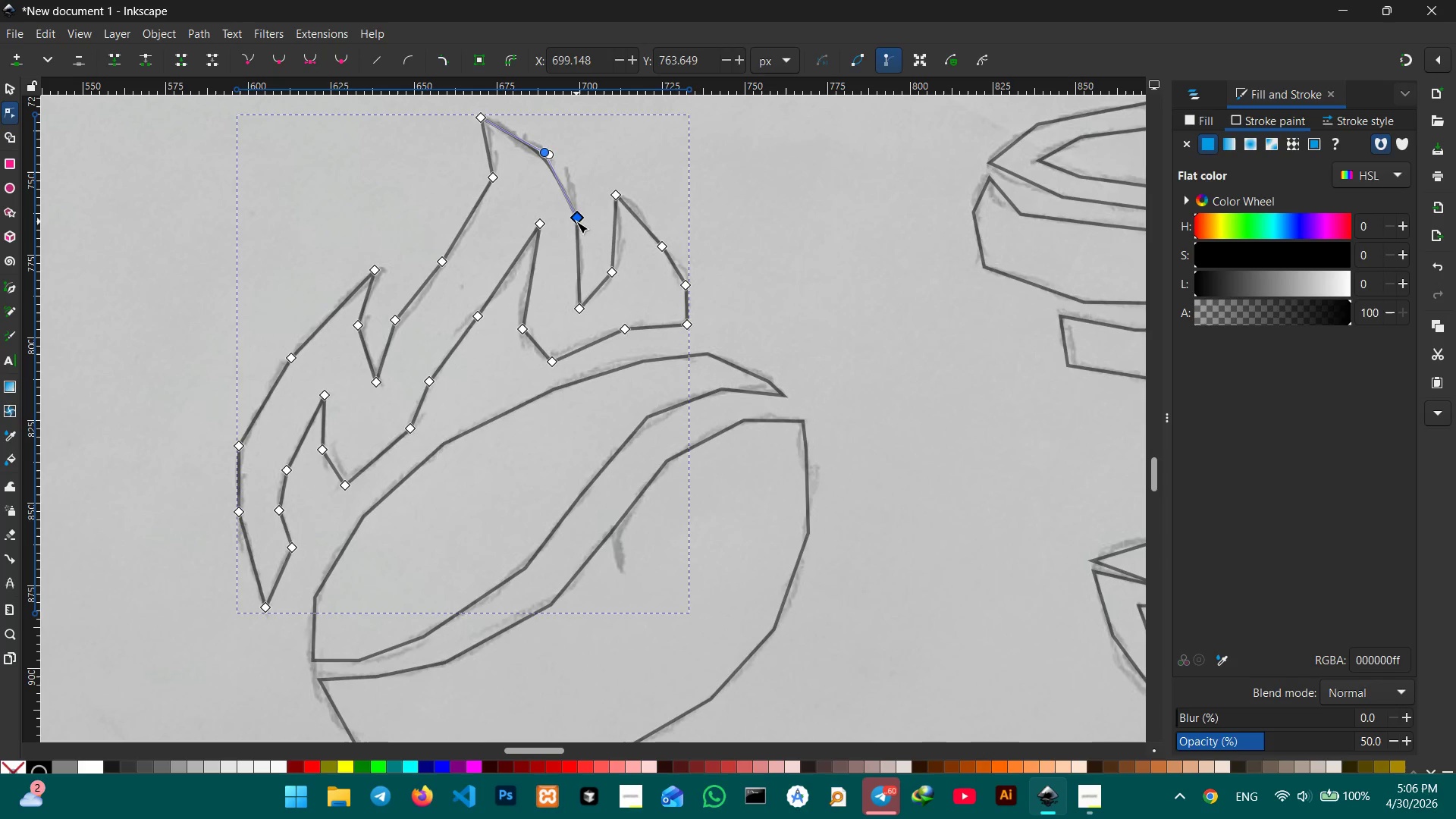 
key(Backspace)
 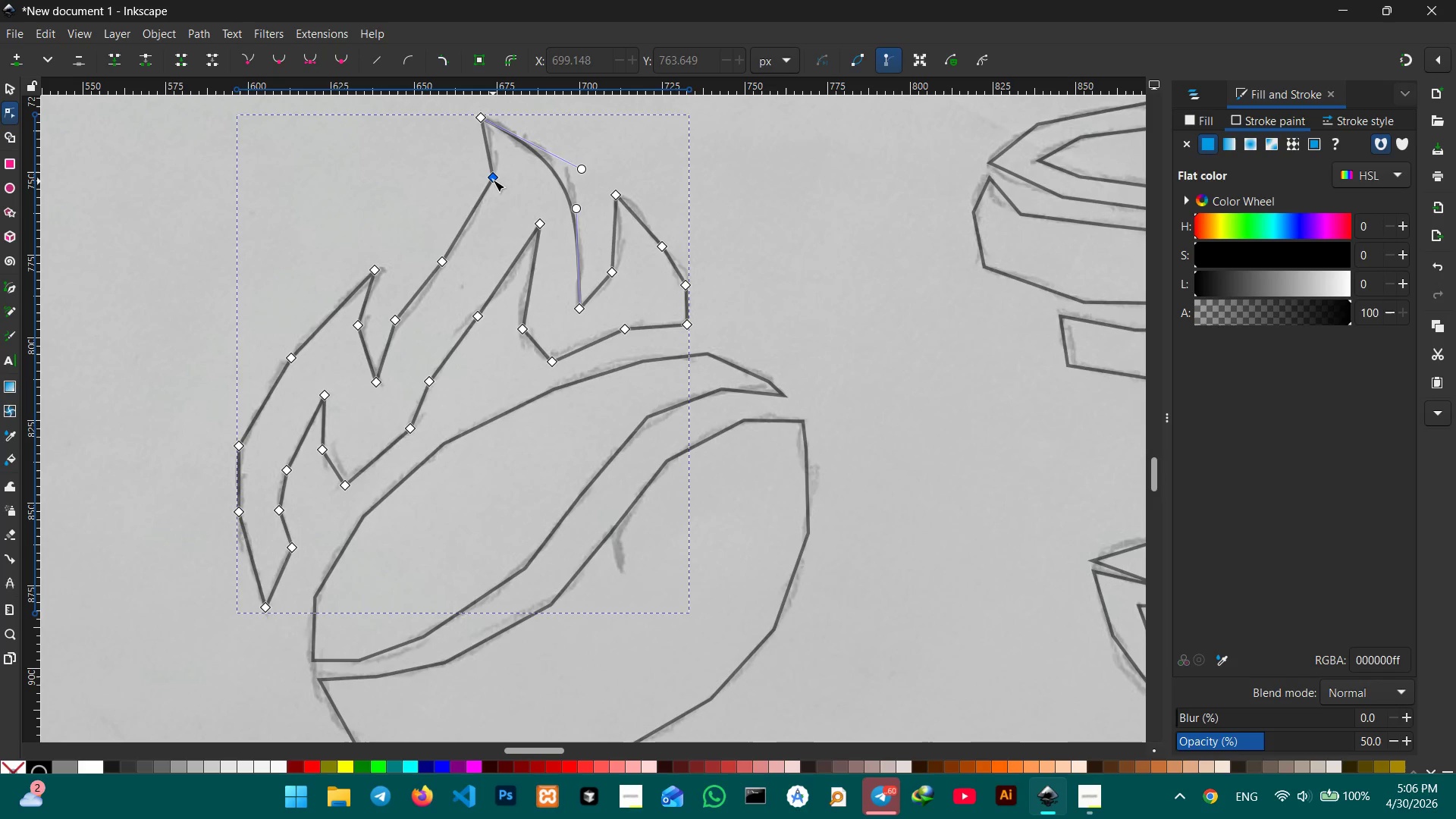 
left_click([493, 180])
 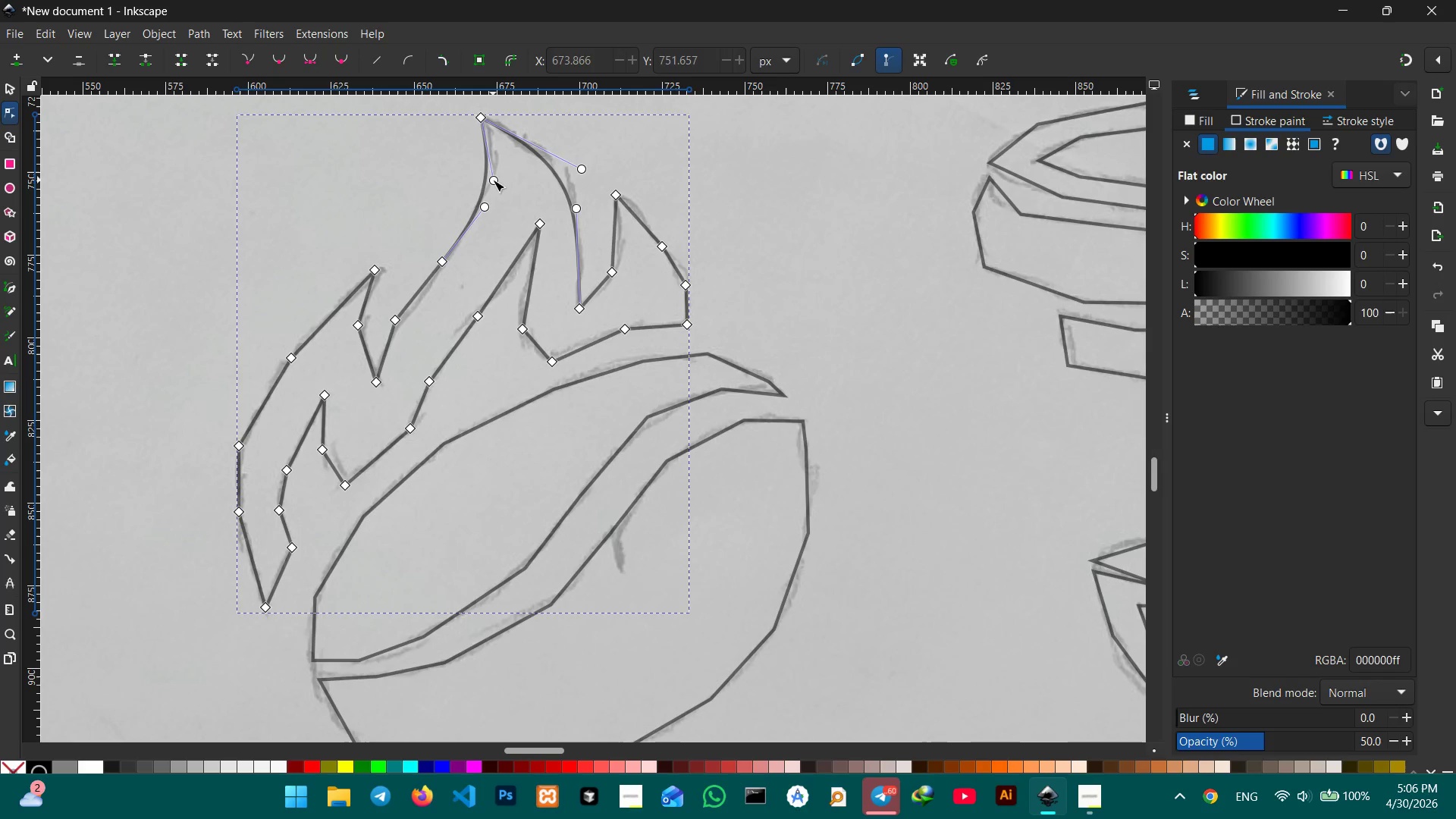 
key(Backspace)
 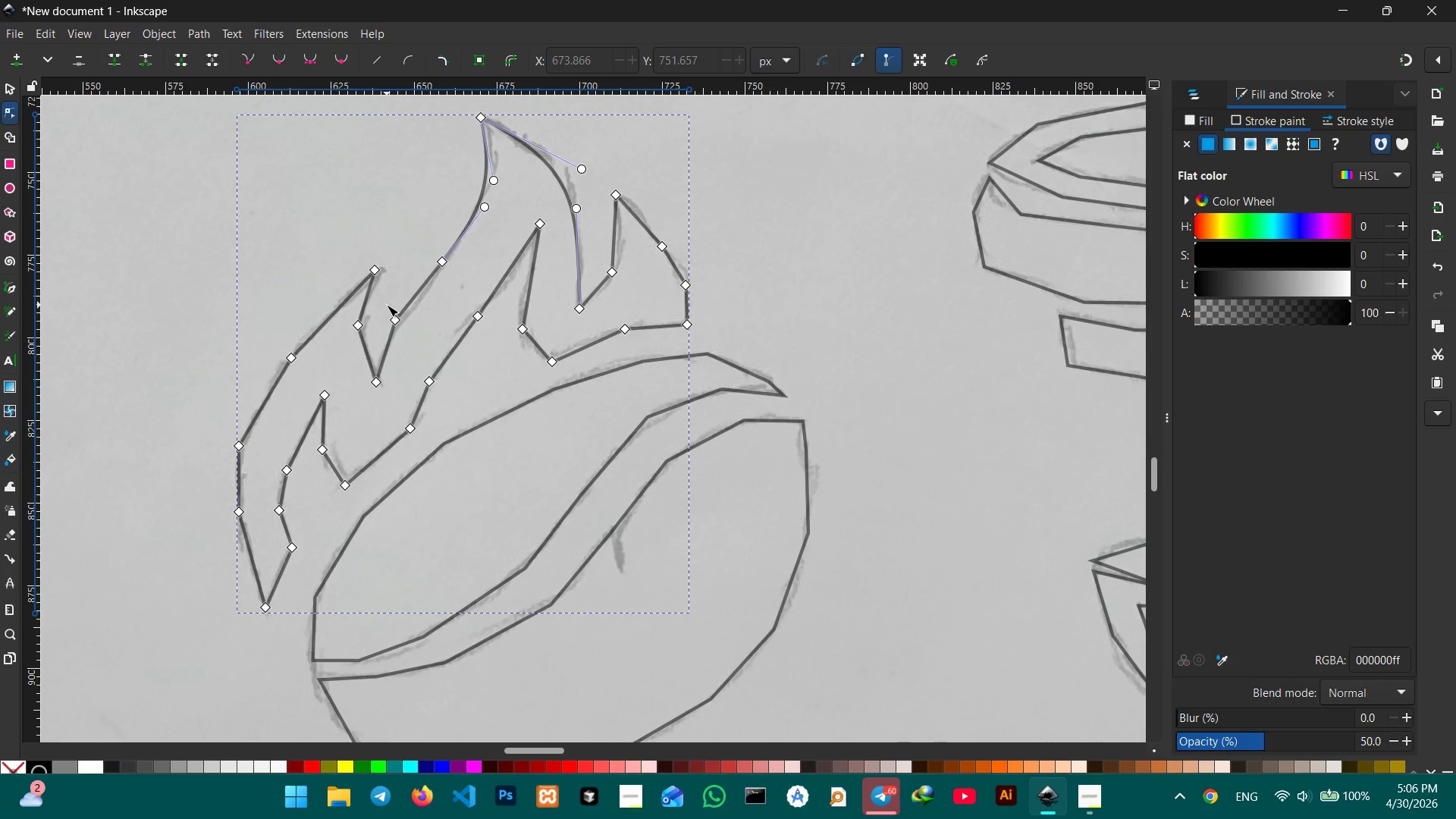 
left_click([395, 318])
 